 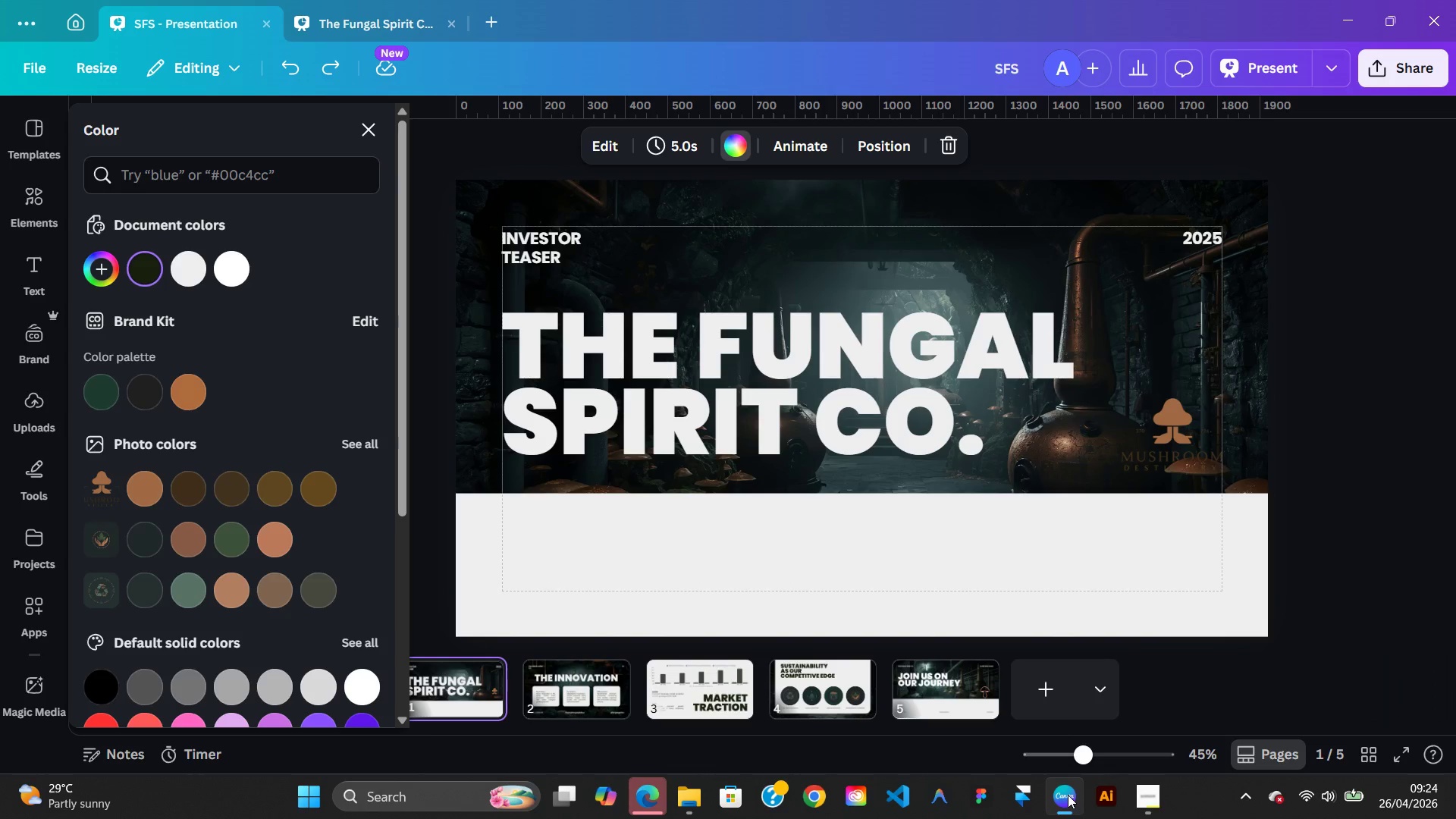 
left_click([352, 11])
 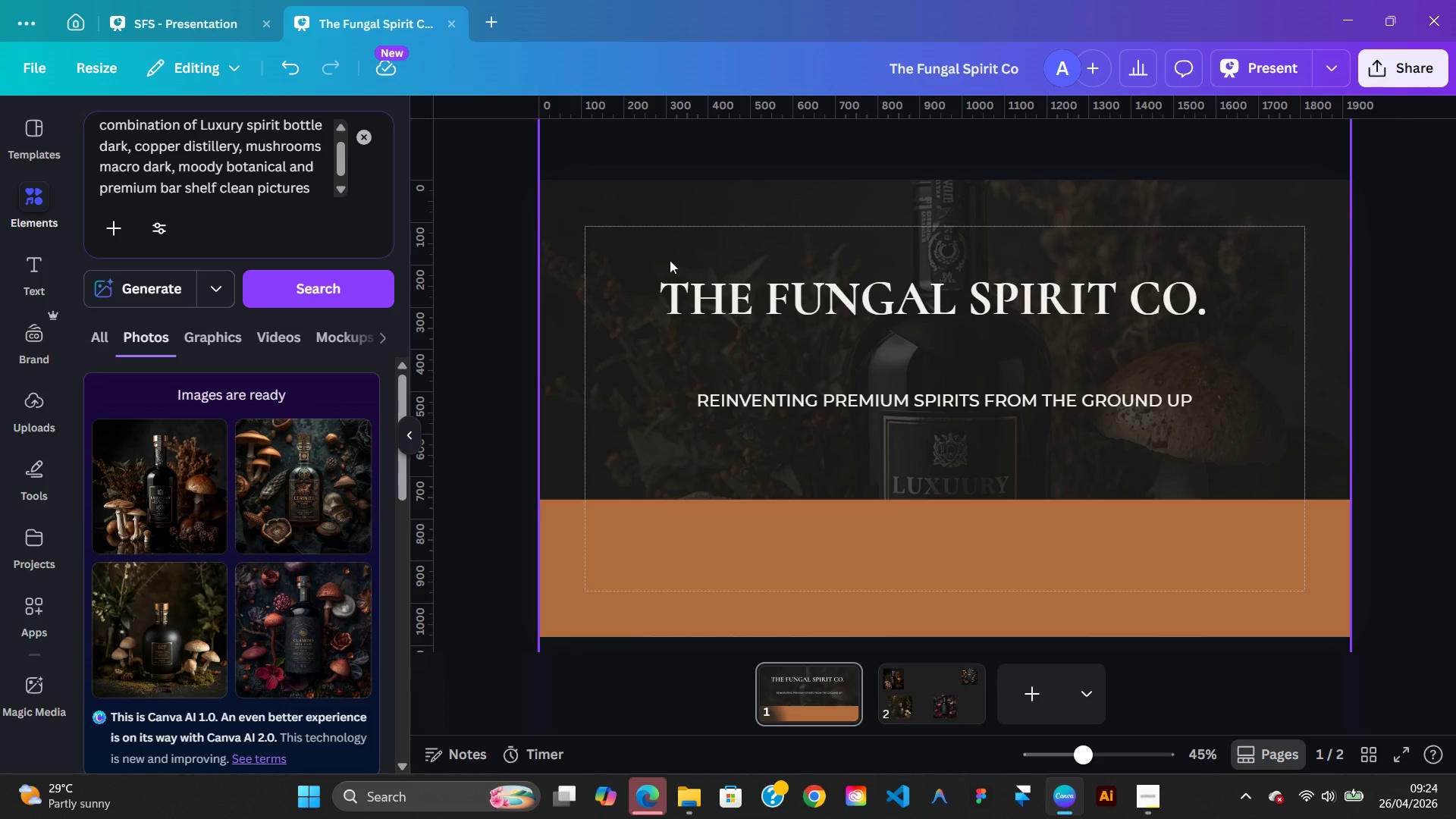 
key(Control+Z)
 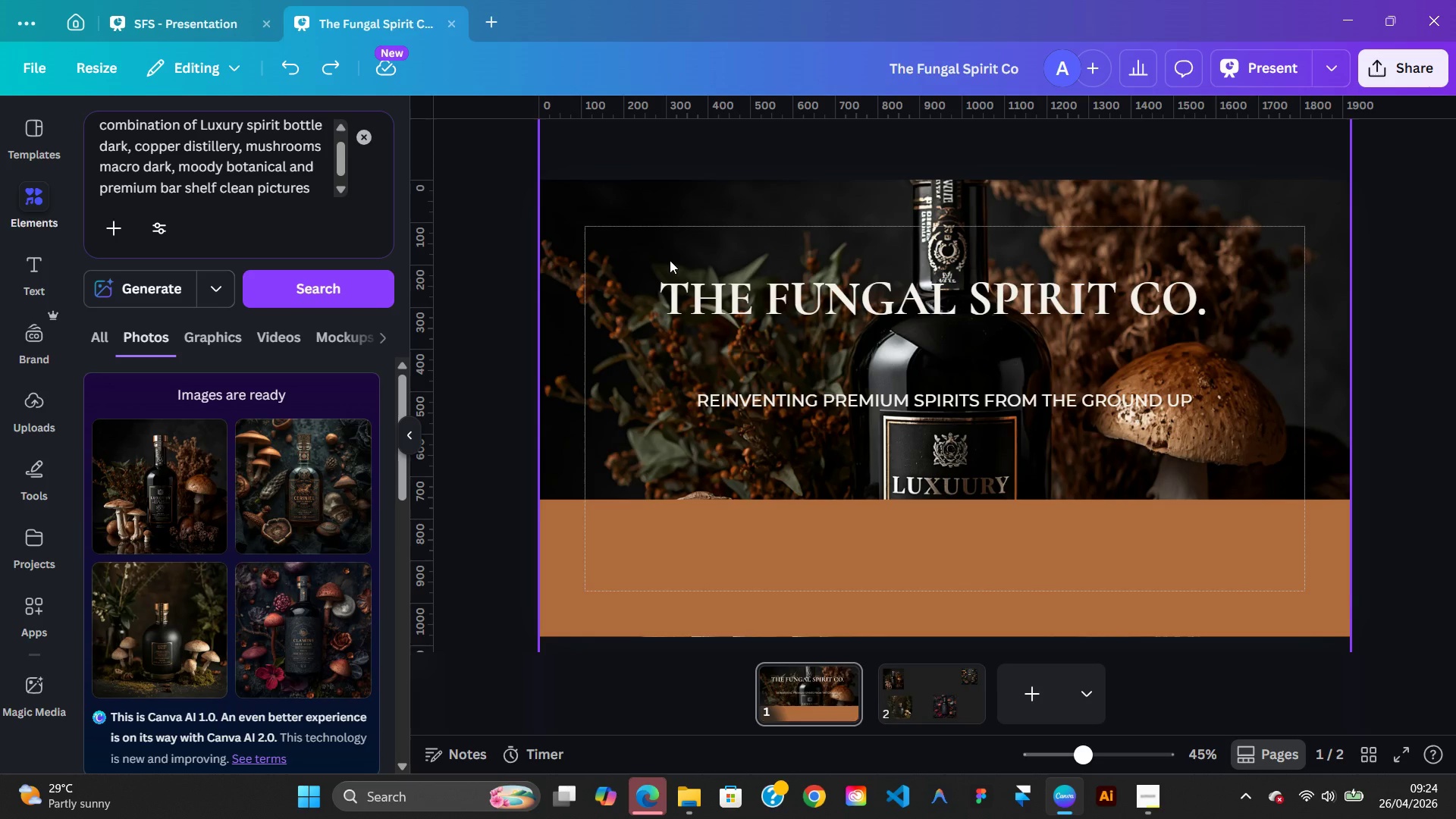 
wait(7.47)
 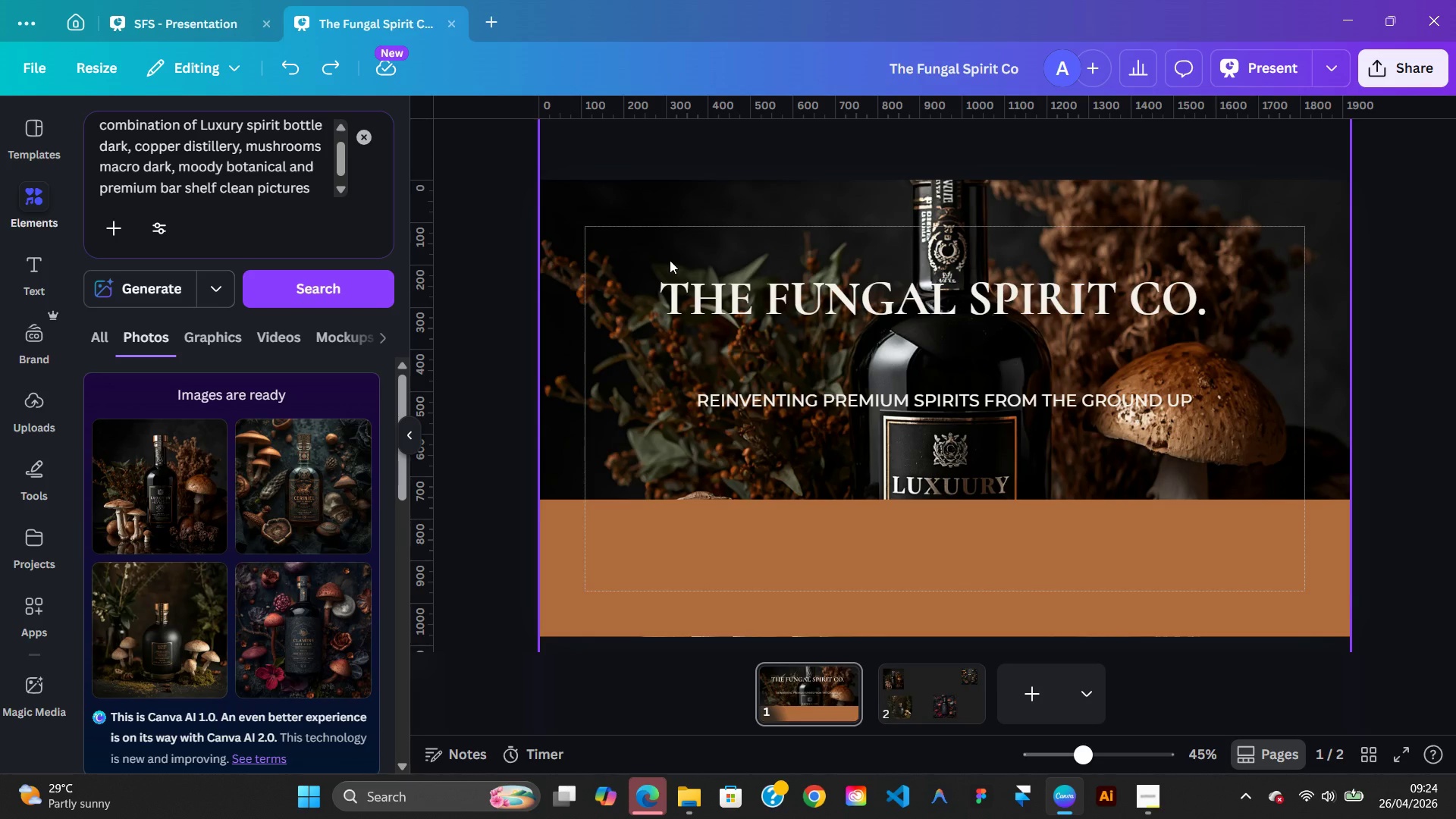 
key(Control+Z)
 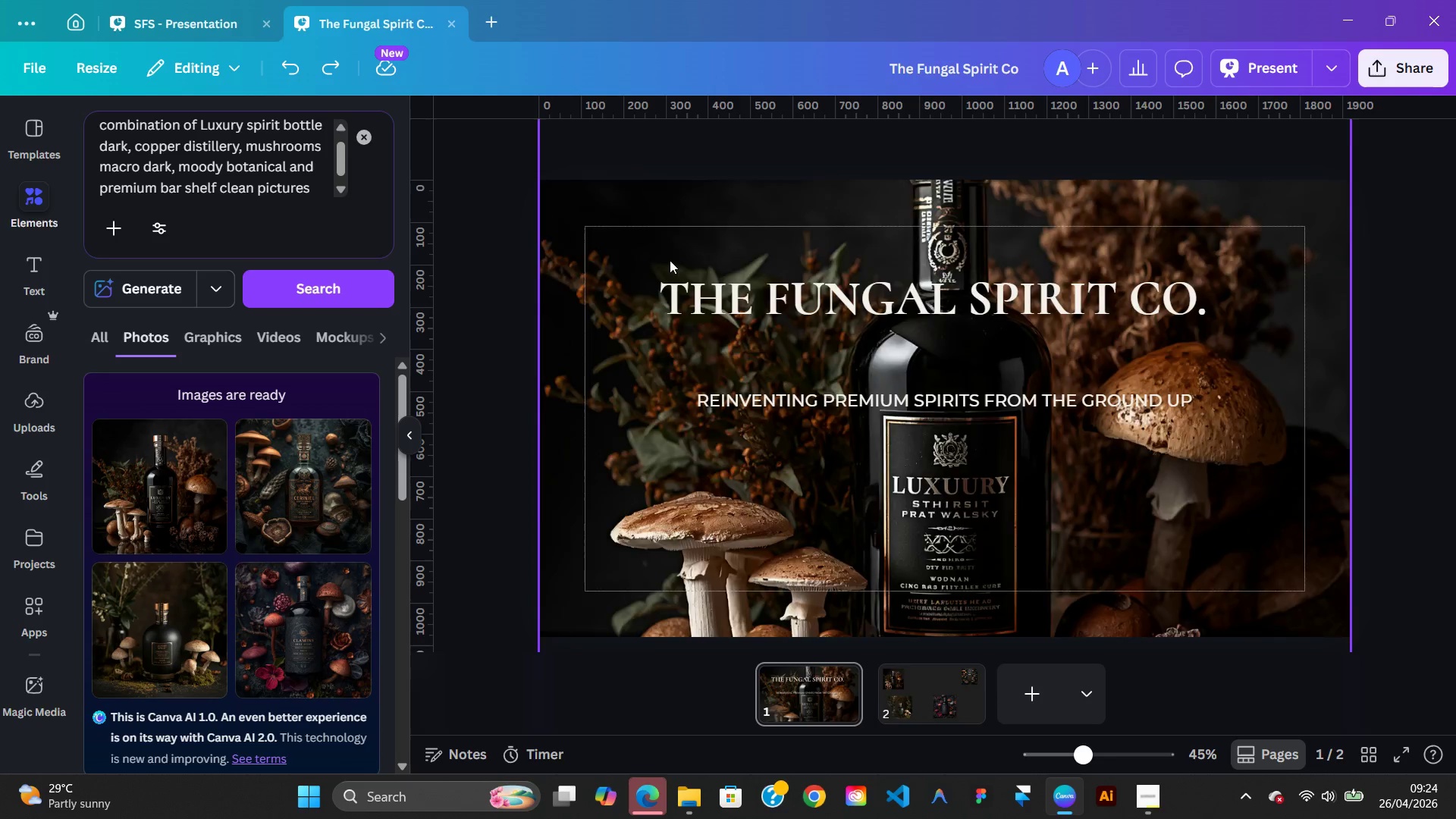 
key(Control+Z)
 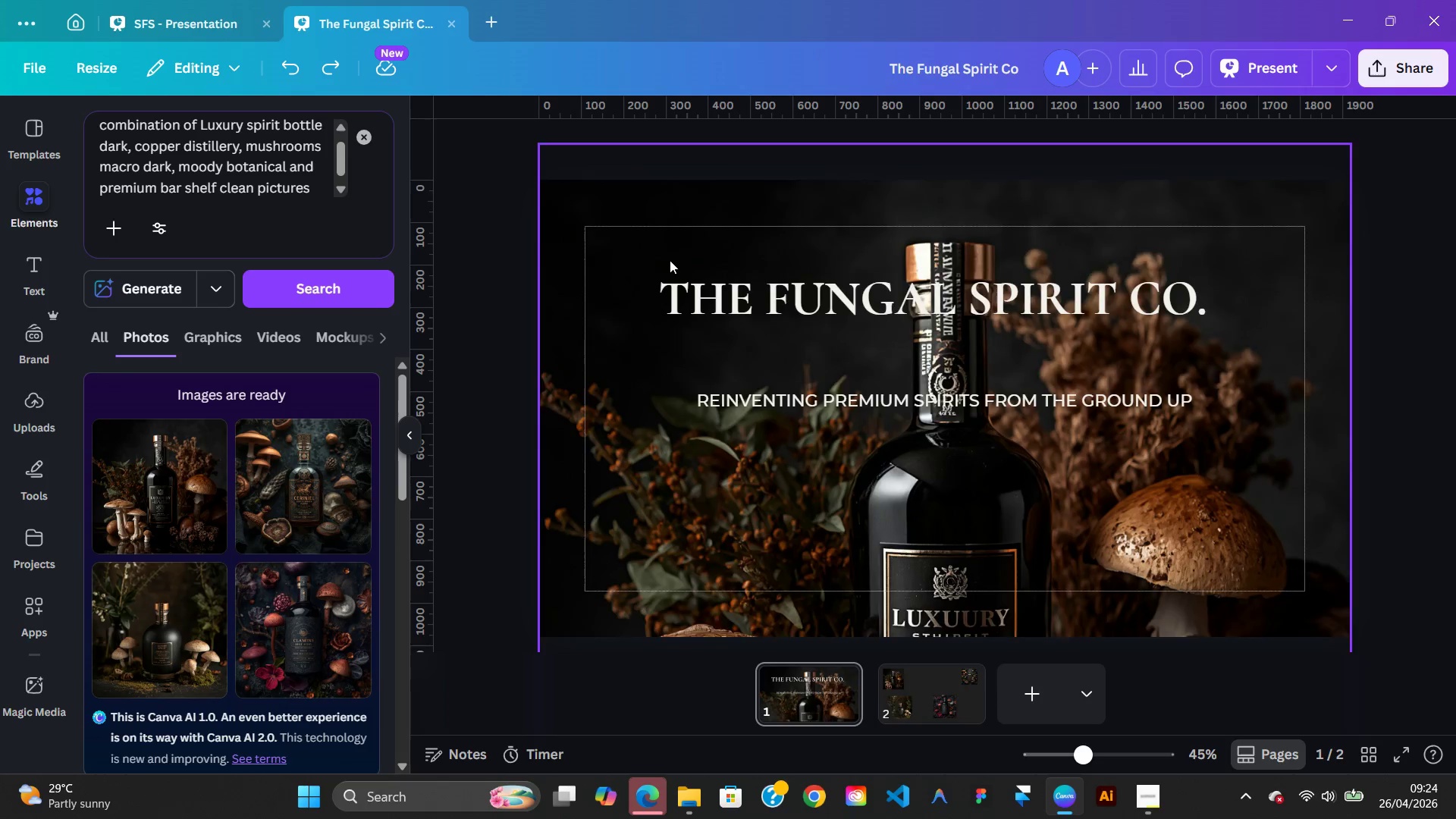 
key(Control+Z)
 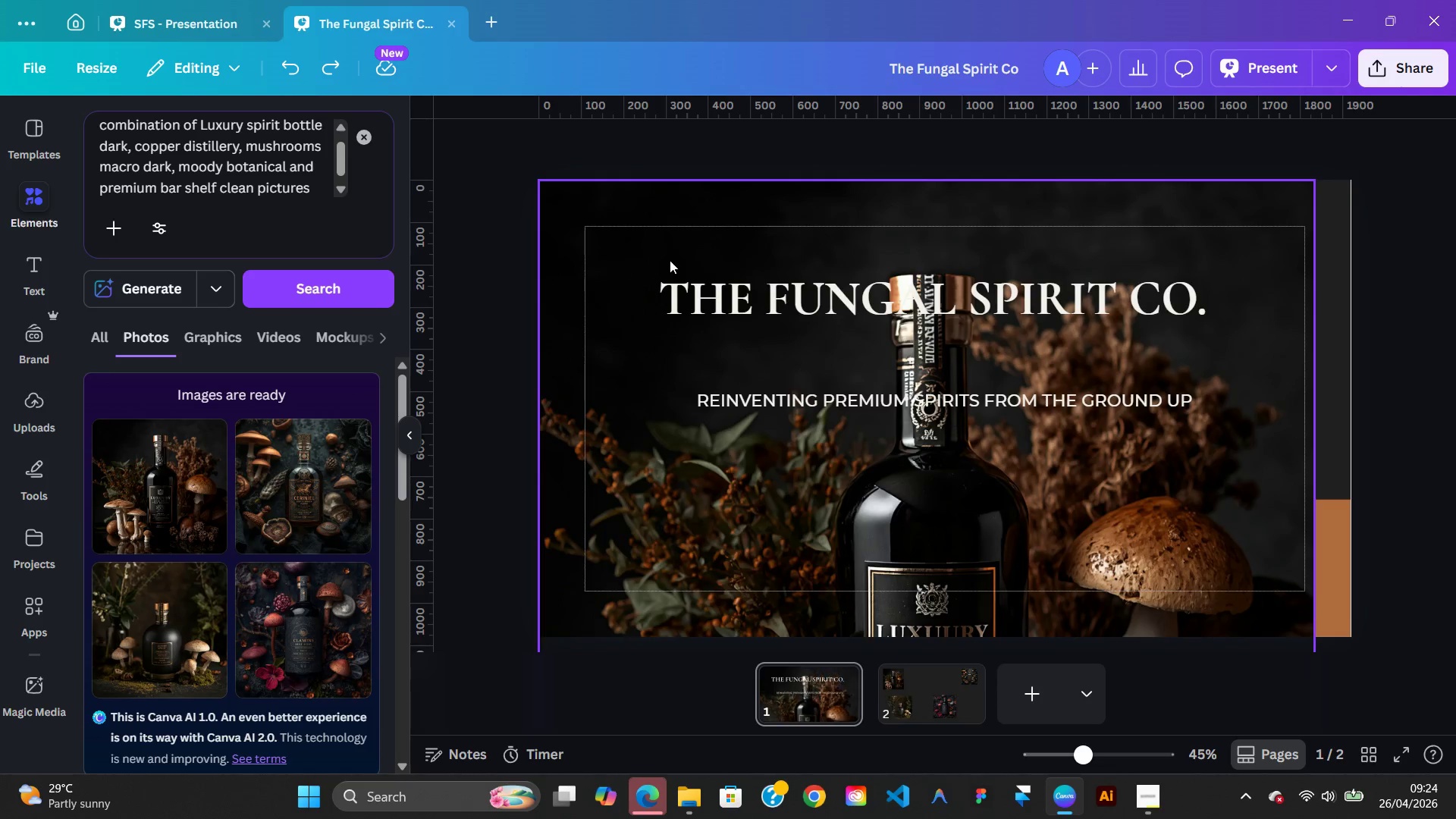 
key(Control+Z)
 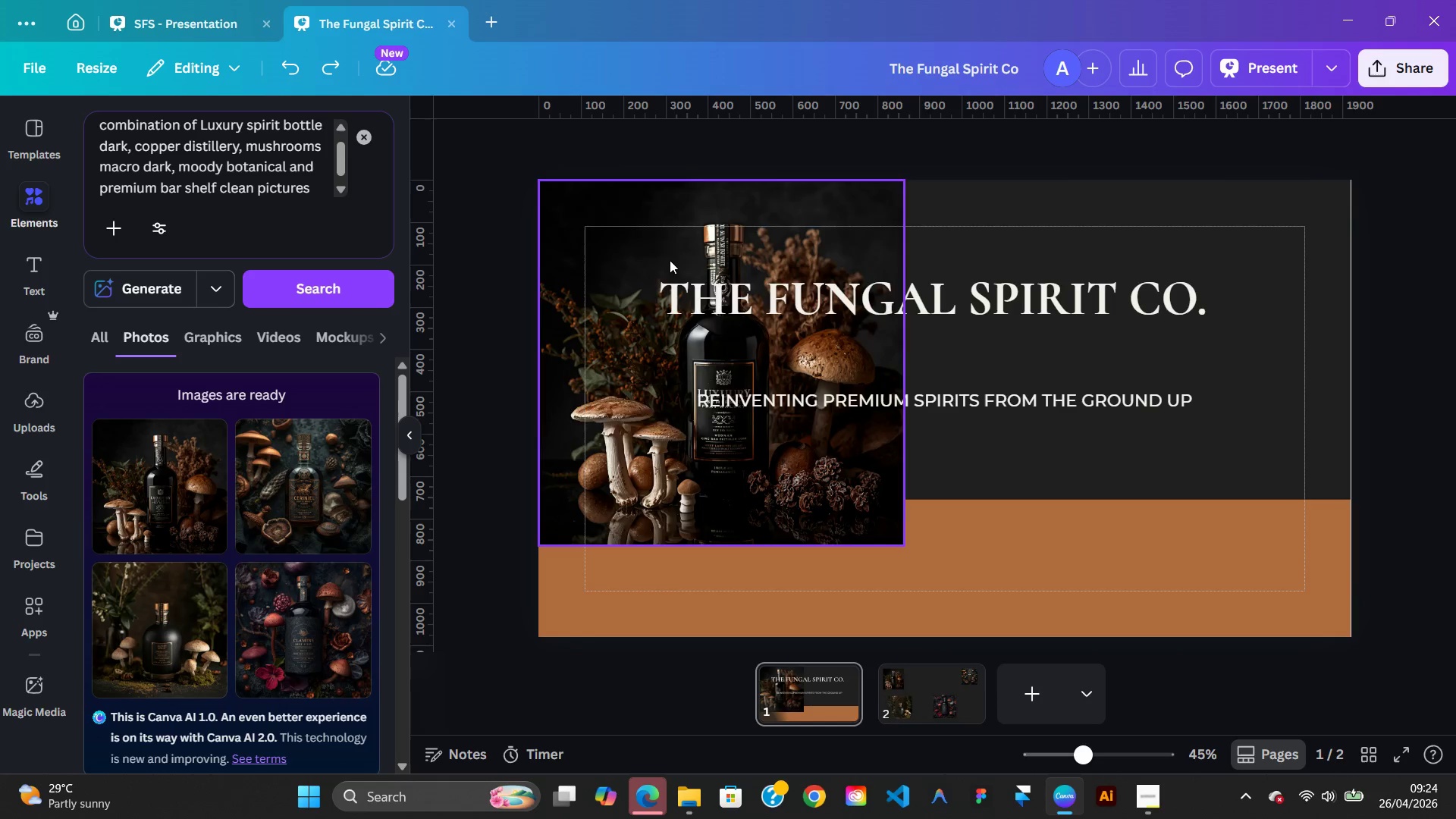 
key(Control+Z)
 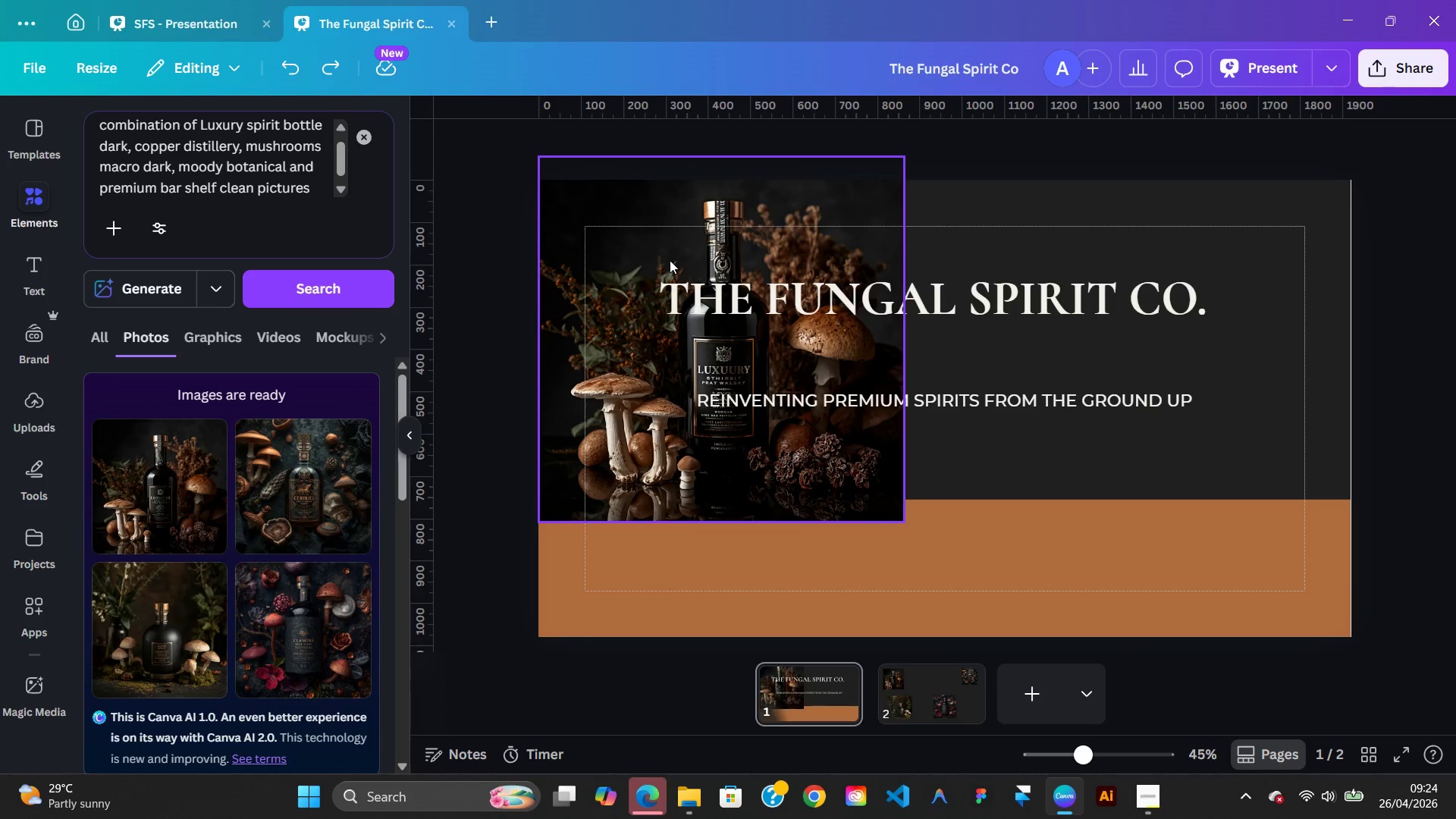 
key(Control+Z)
 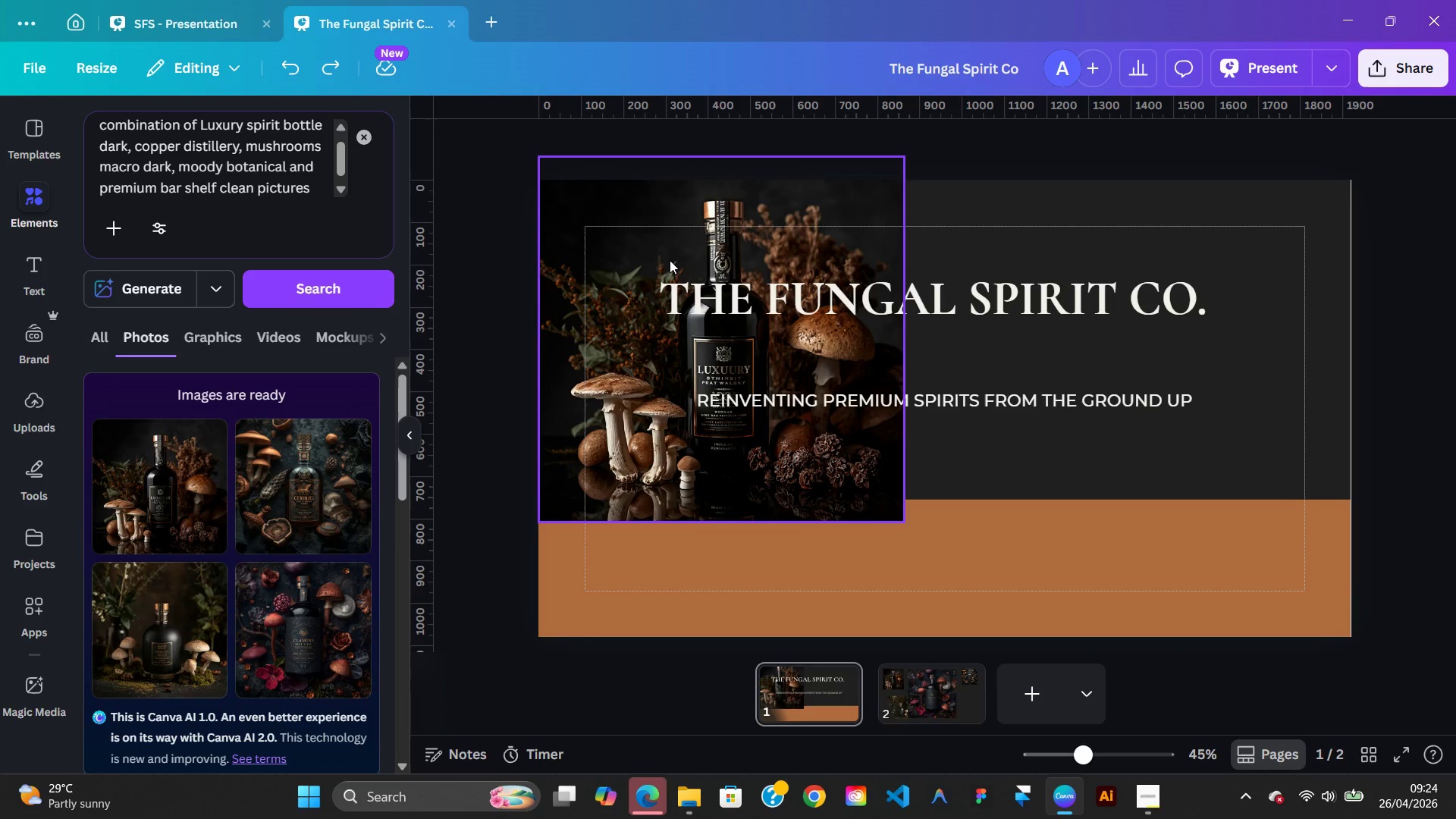 
key(Control+Z)
 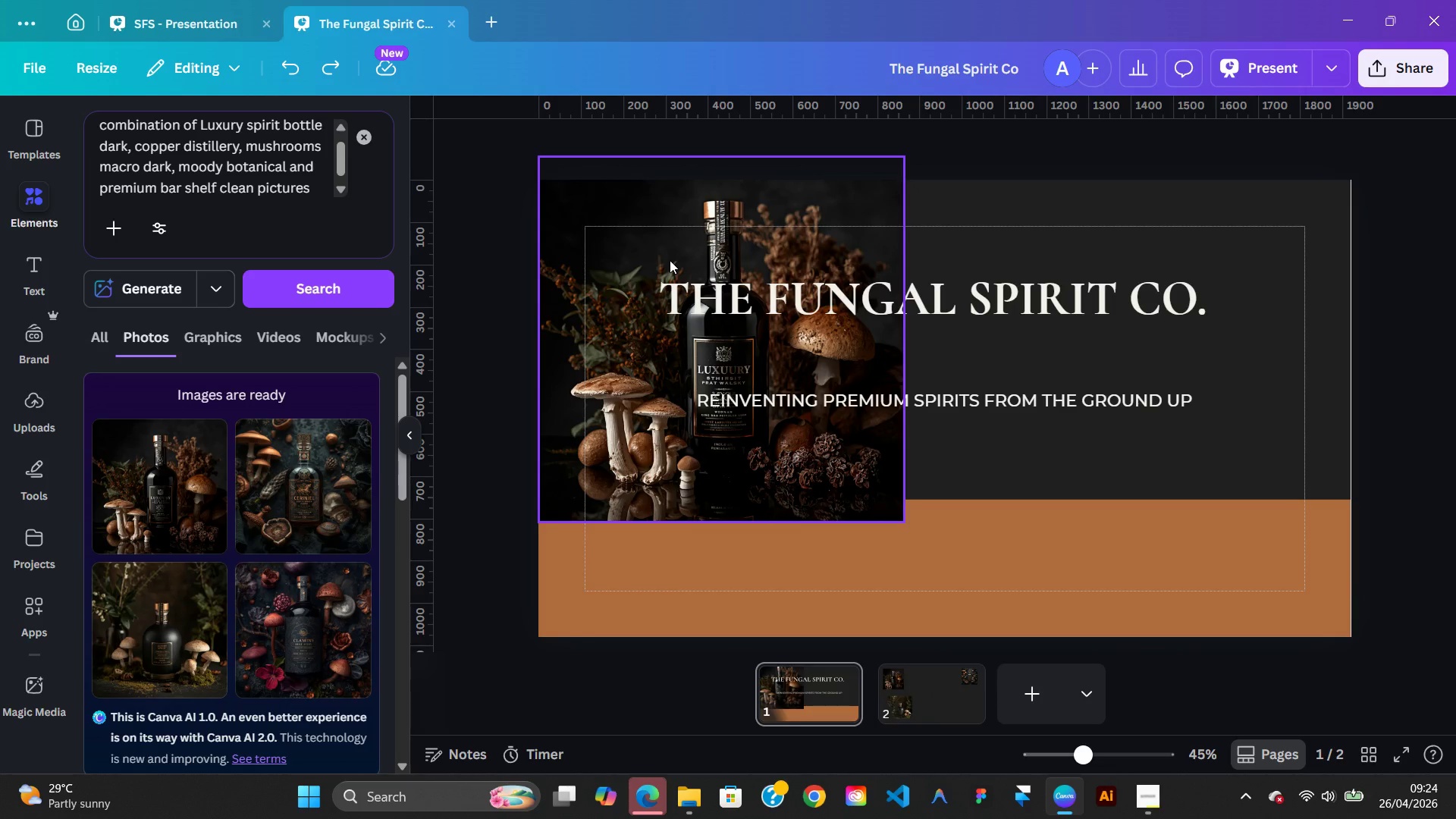 
key(Control+Y)
 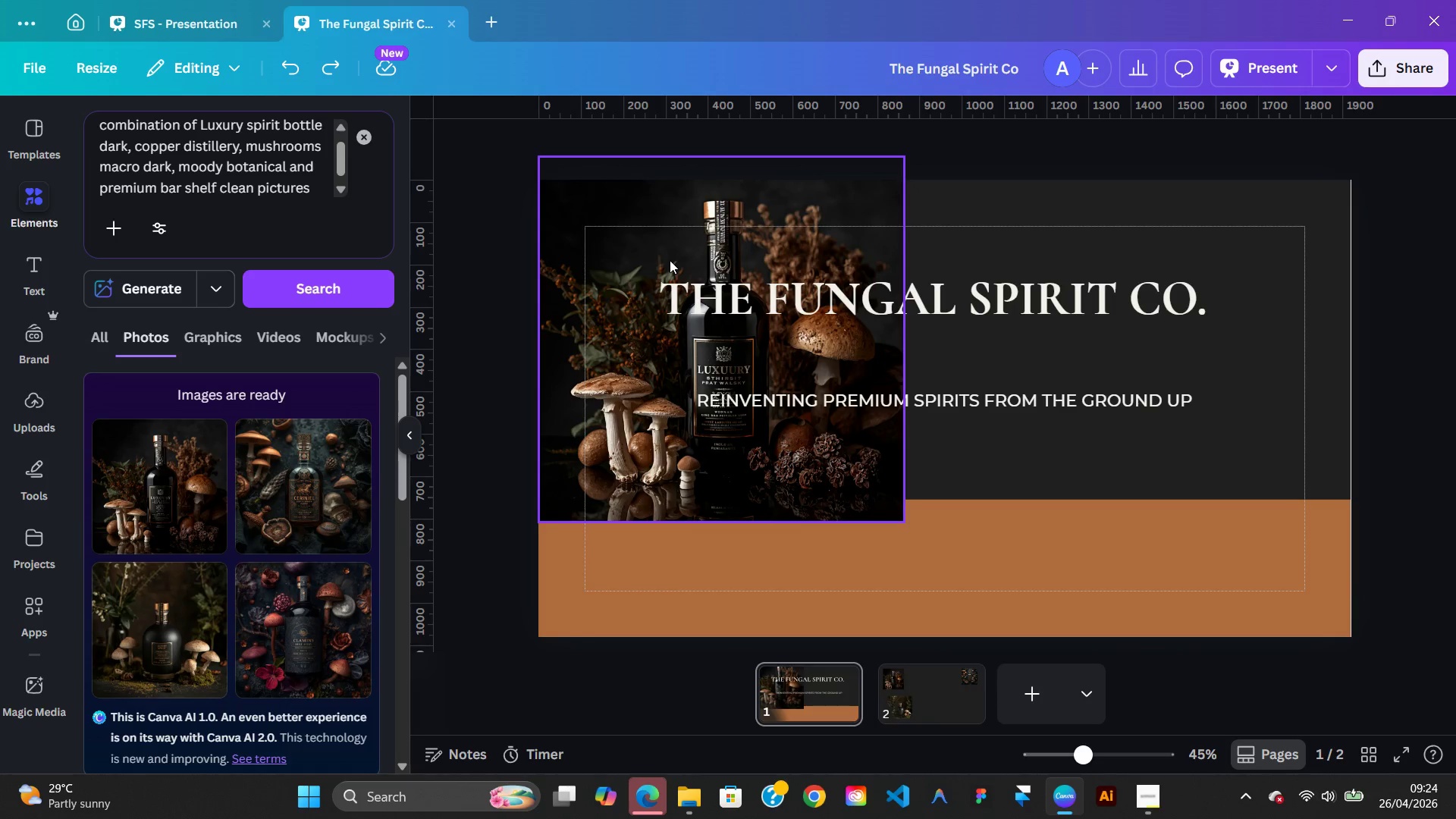 
key(Control+Y)
 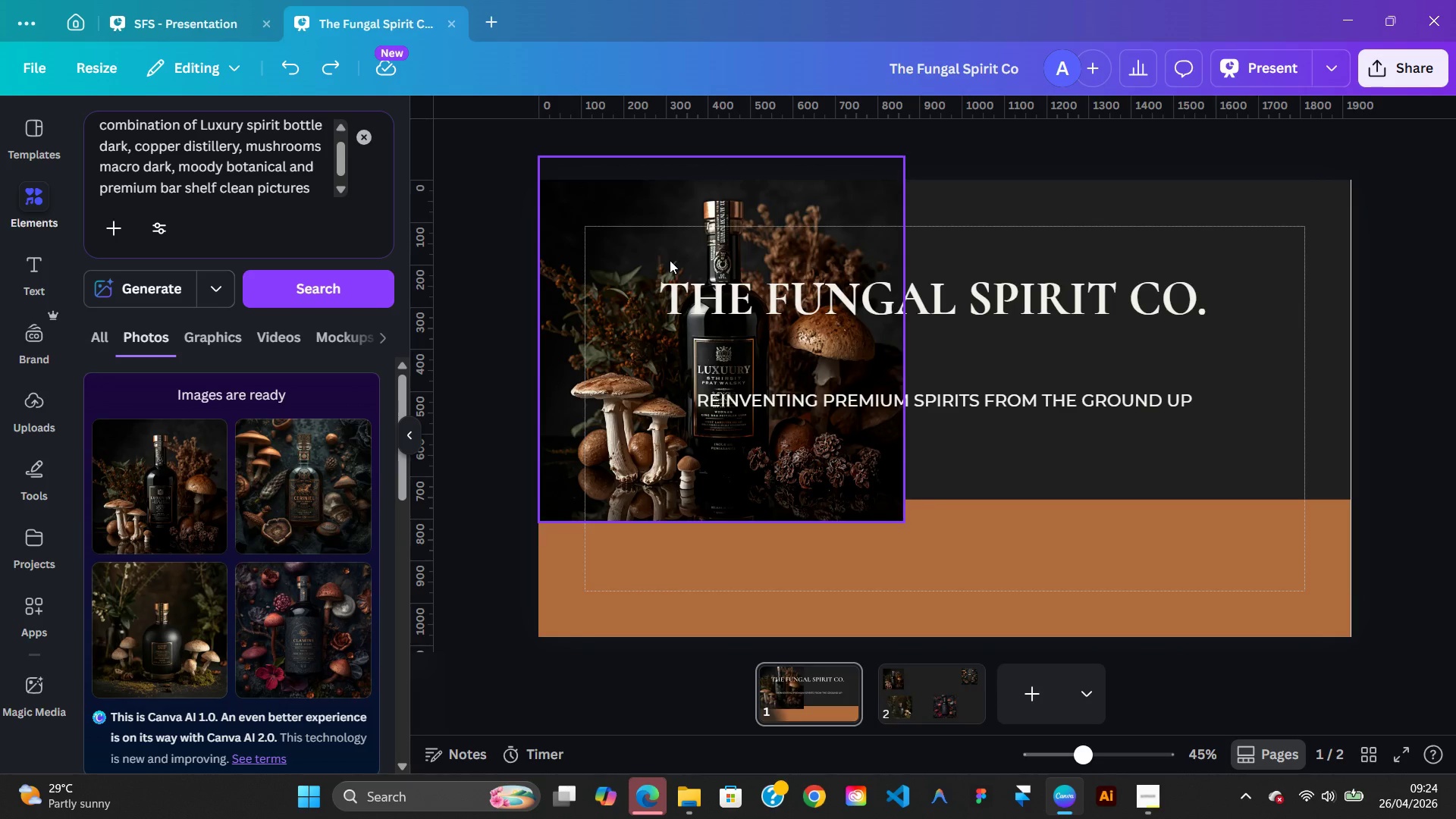 
key(Control+Y)
 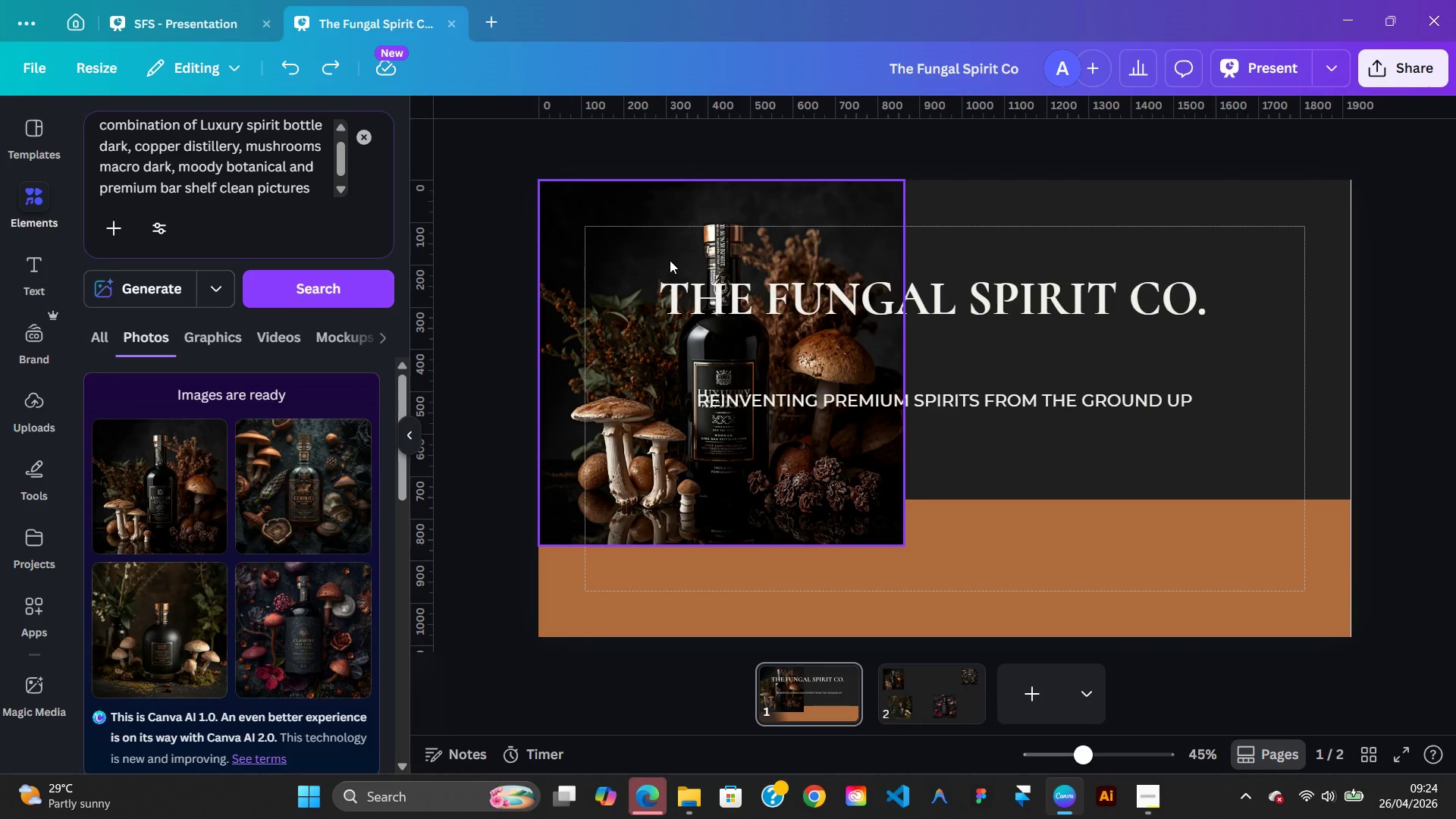 
left_click([670, 260])
 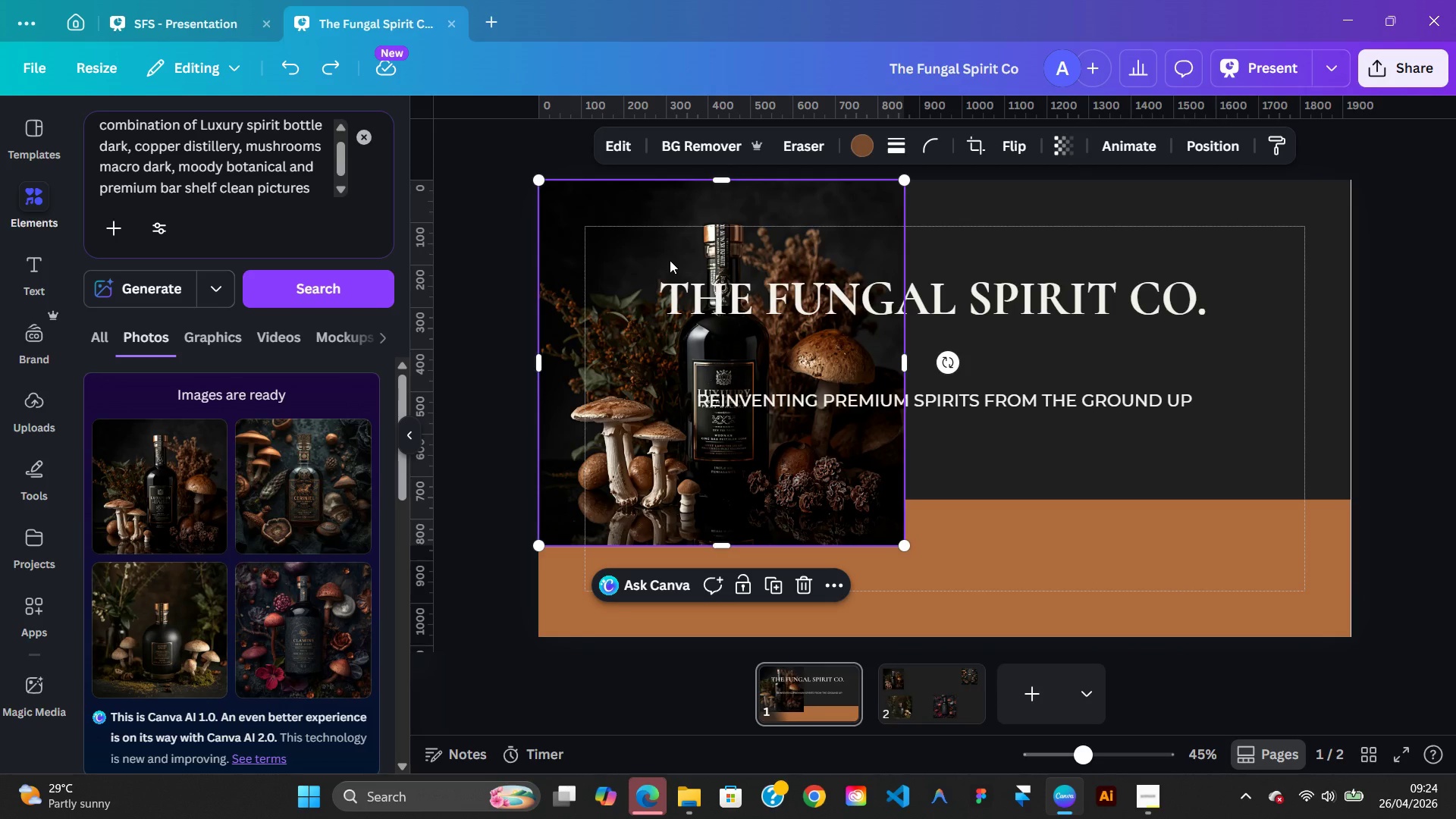 
key(Delete)
 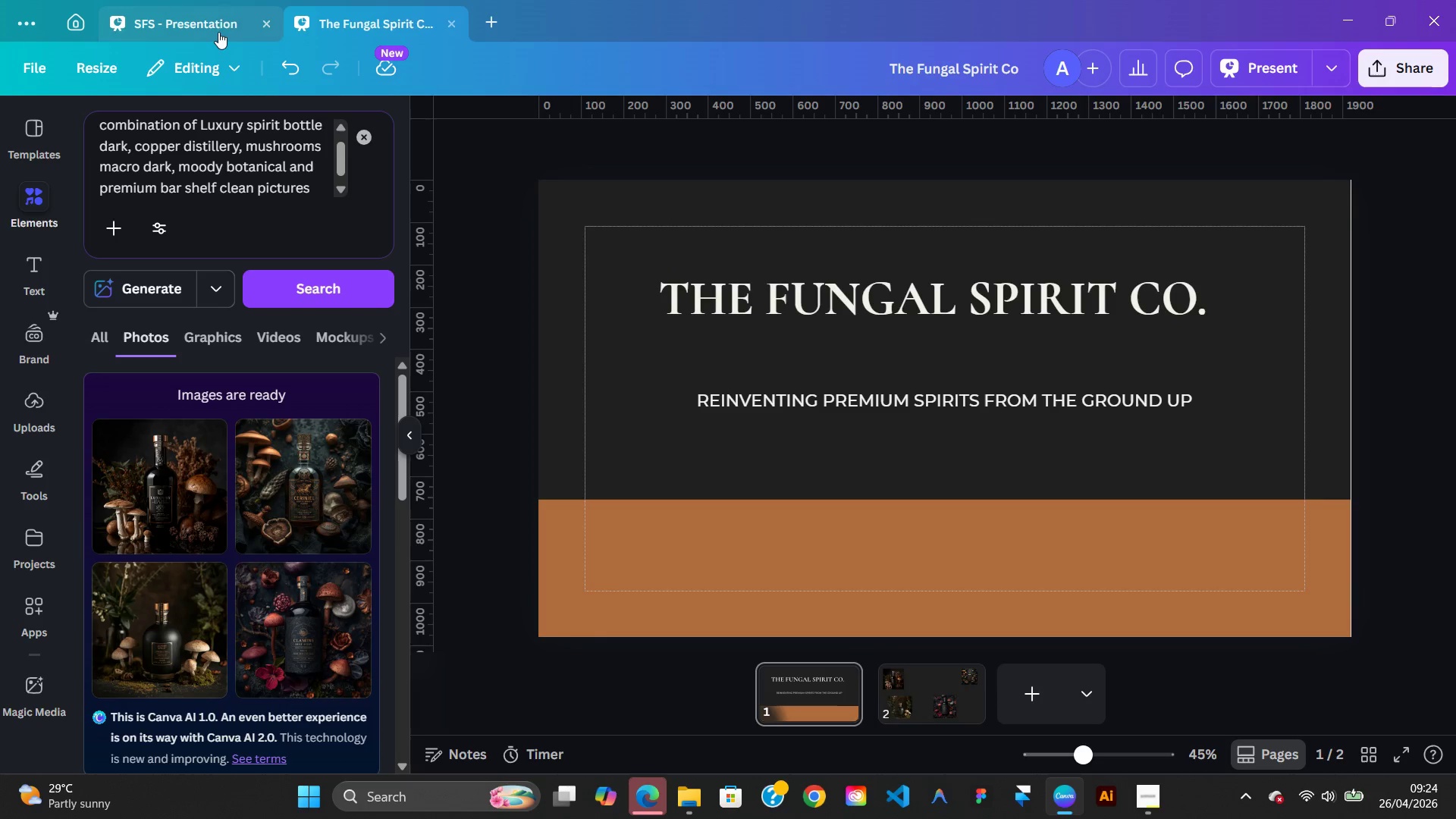 
left_click([209, 27])
 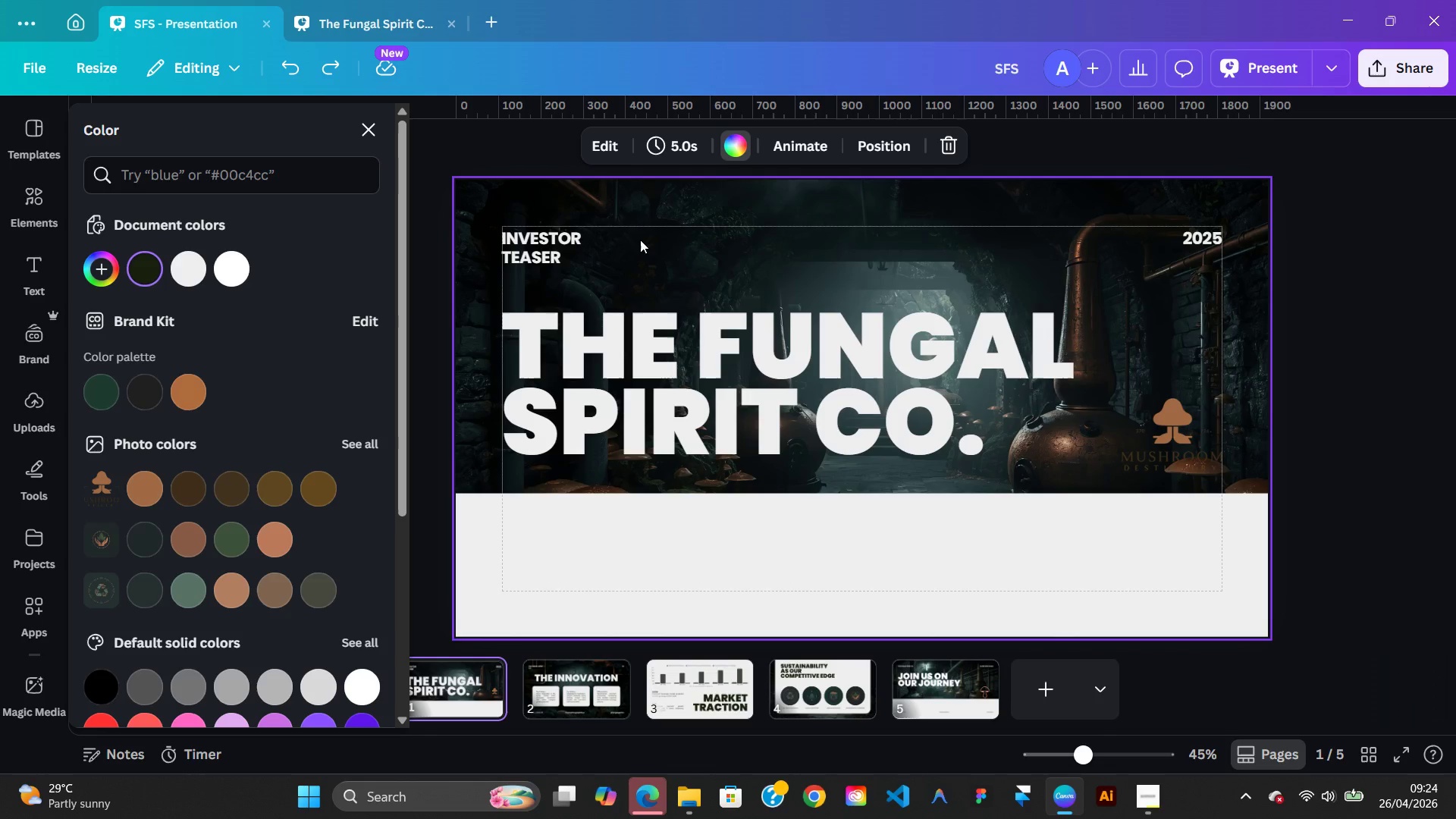 
right_click([640, 240])
 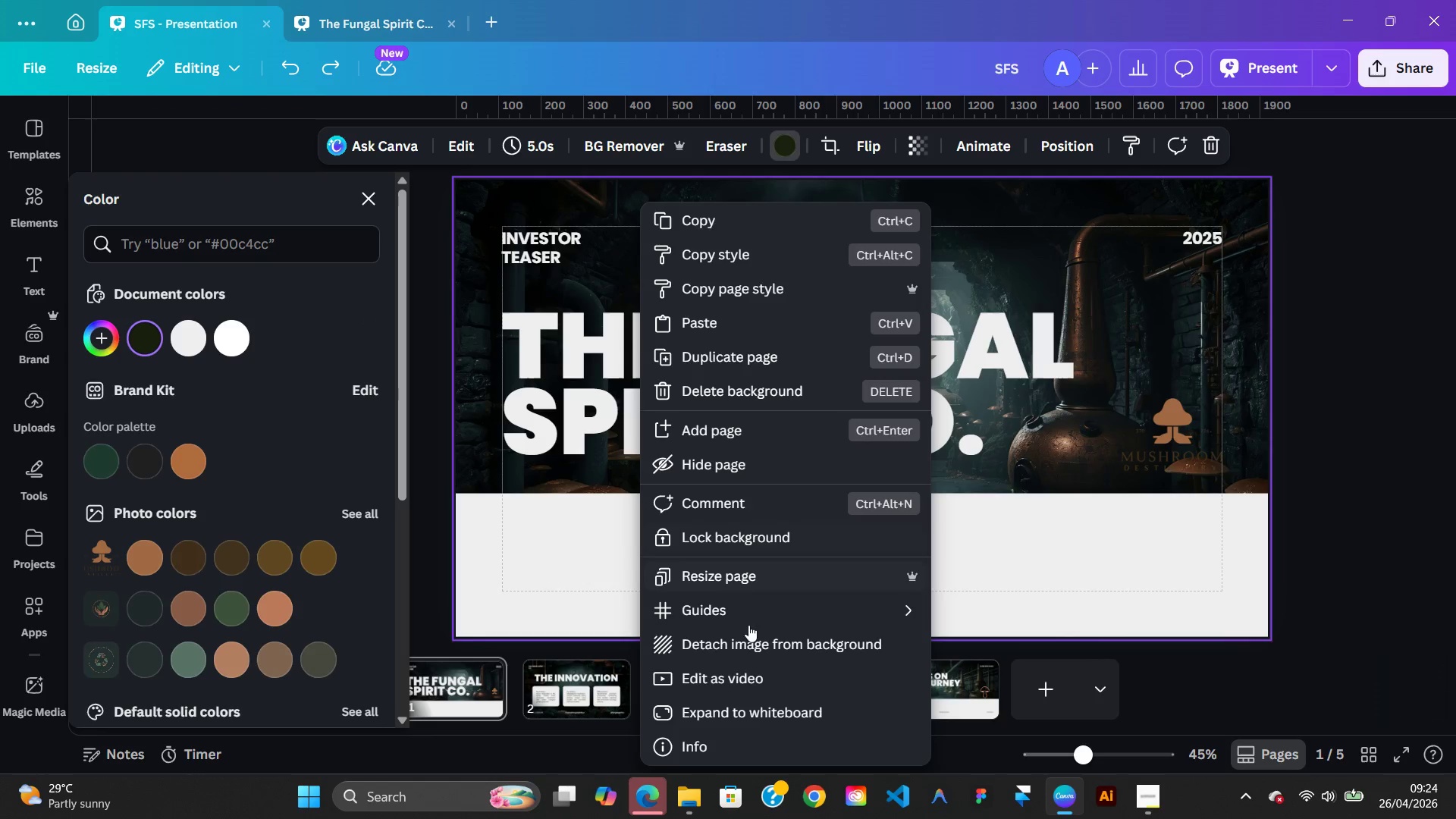 
left_click([743, 643])
 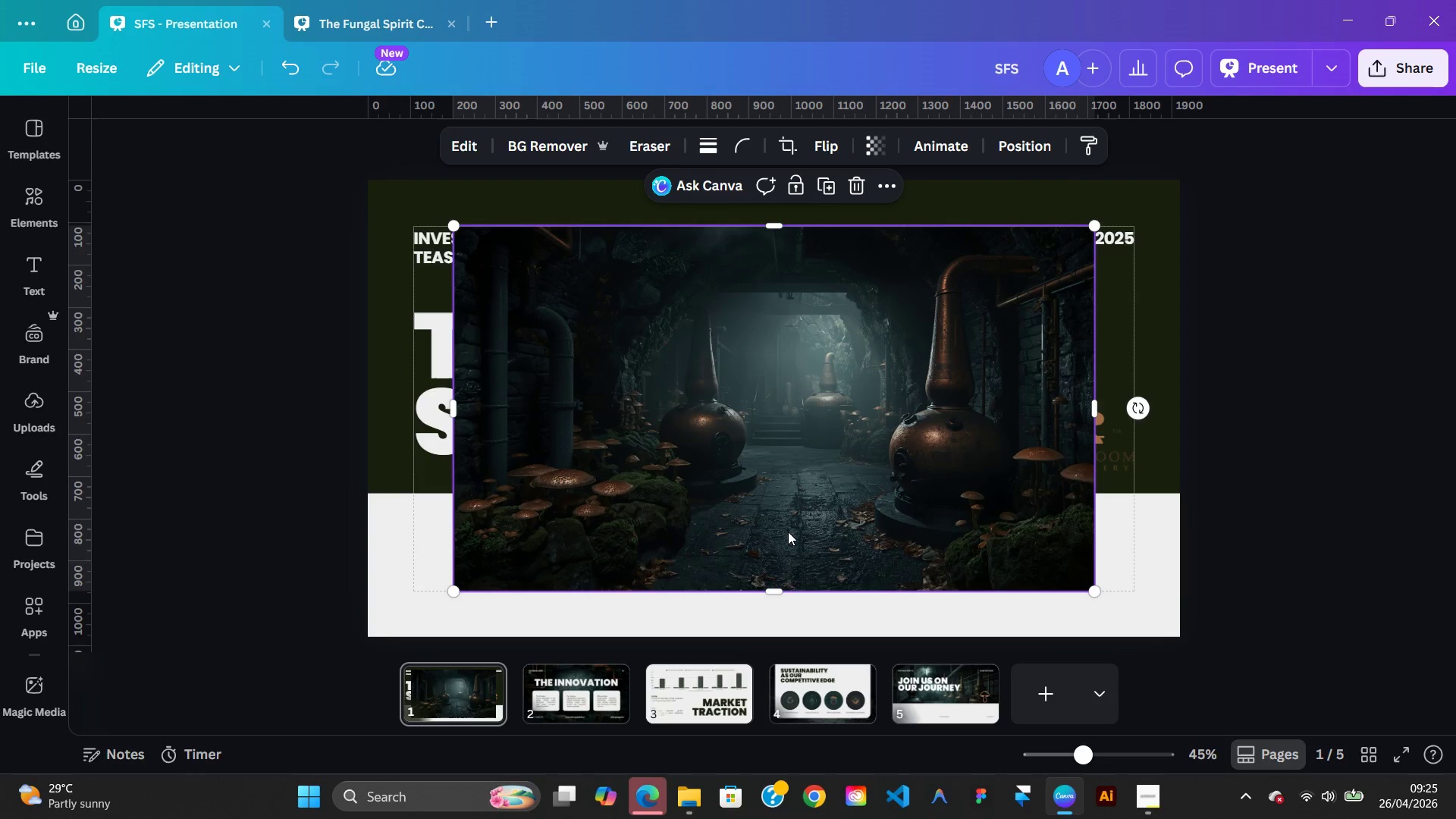 
right_click([788, 531])
 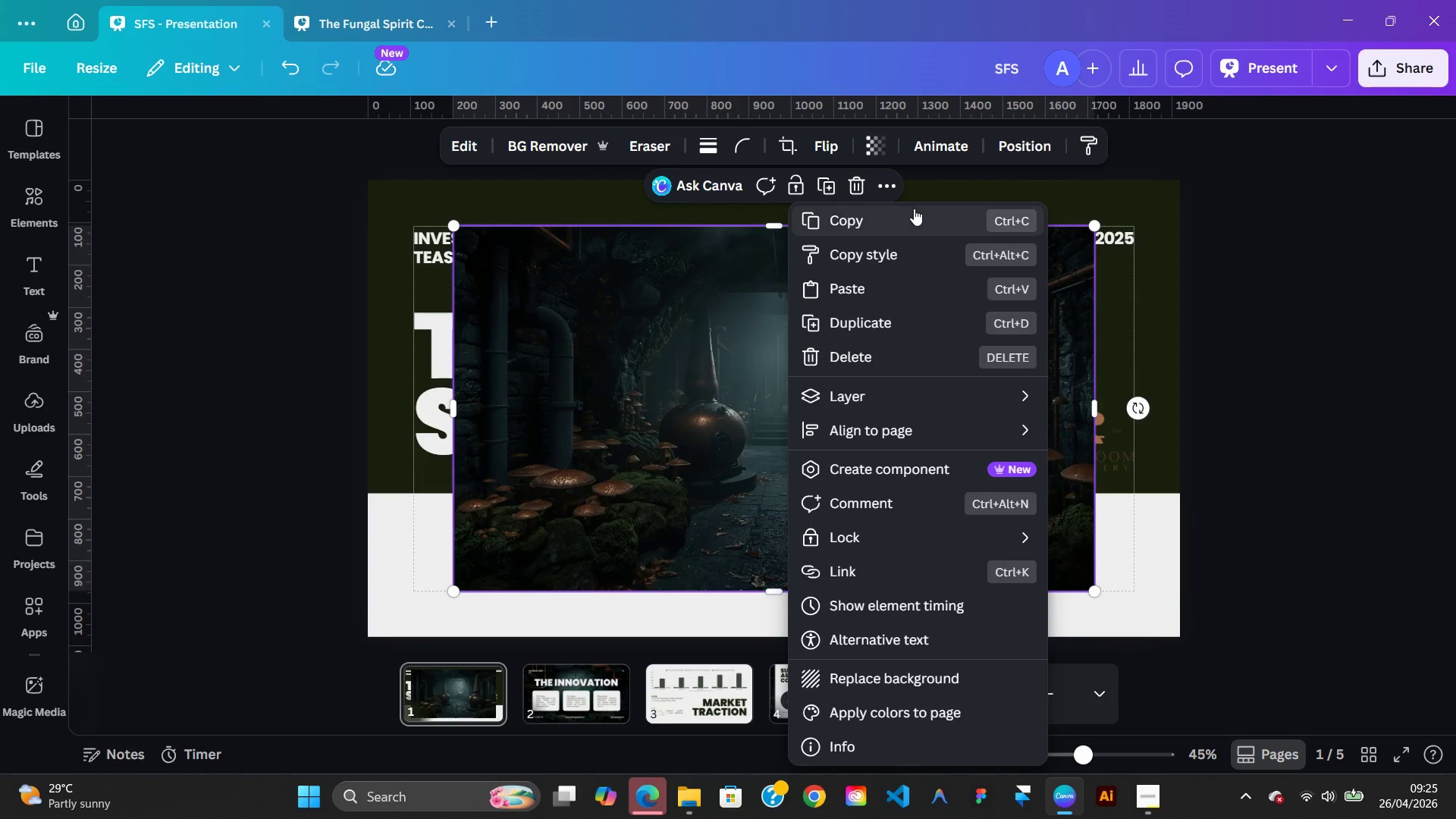 
left_click([914, 209])
 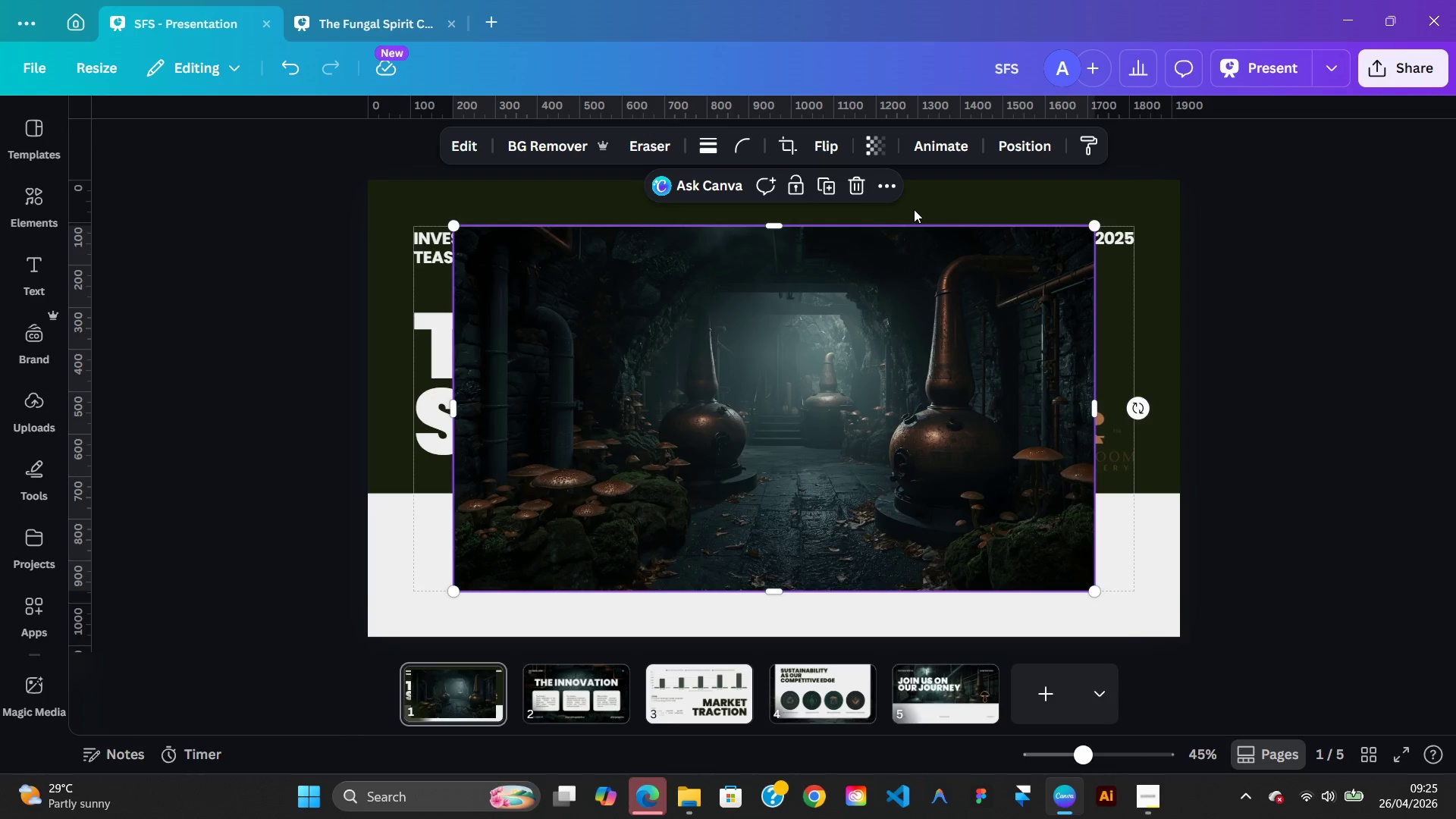 
key(Control+Z)
 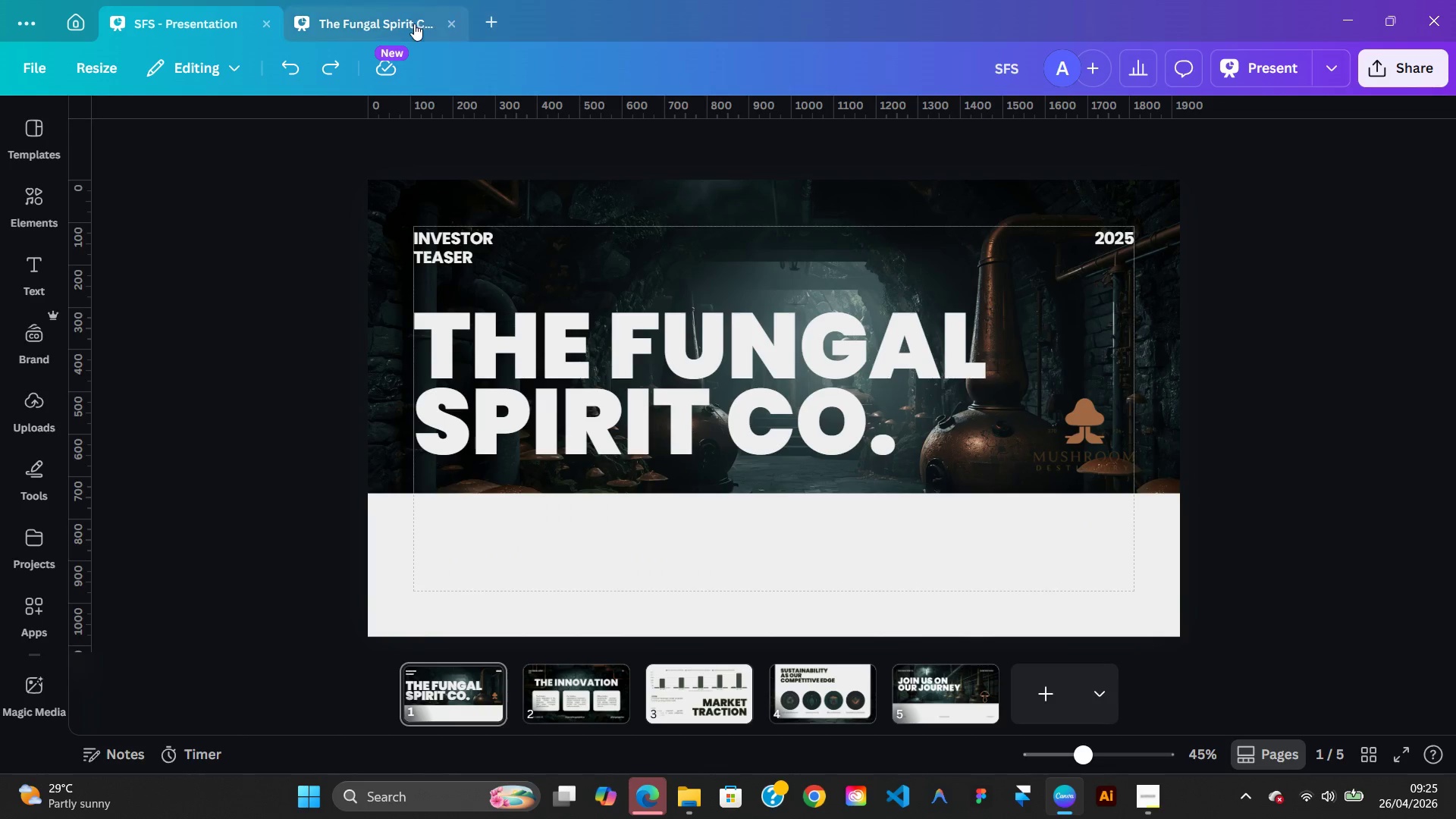 
left_click([401, 20])
 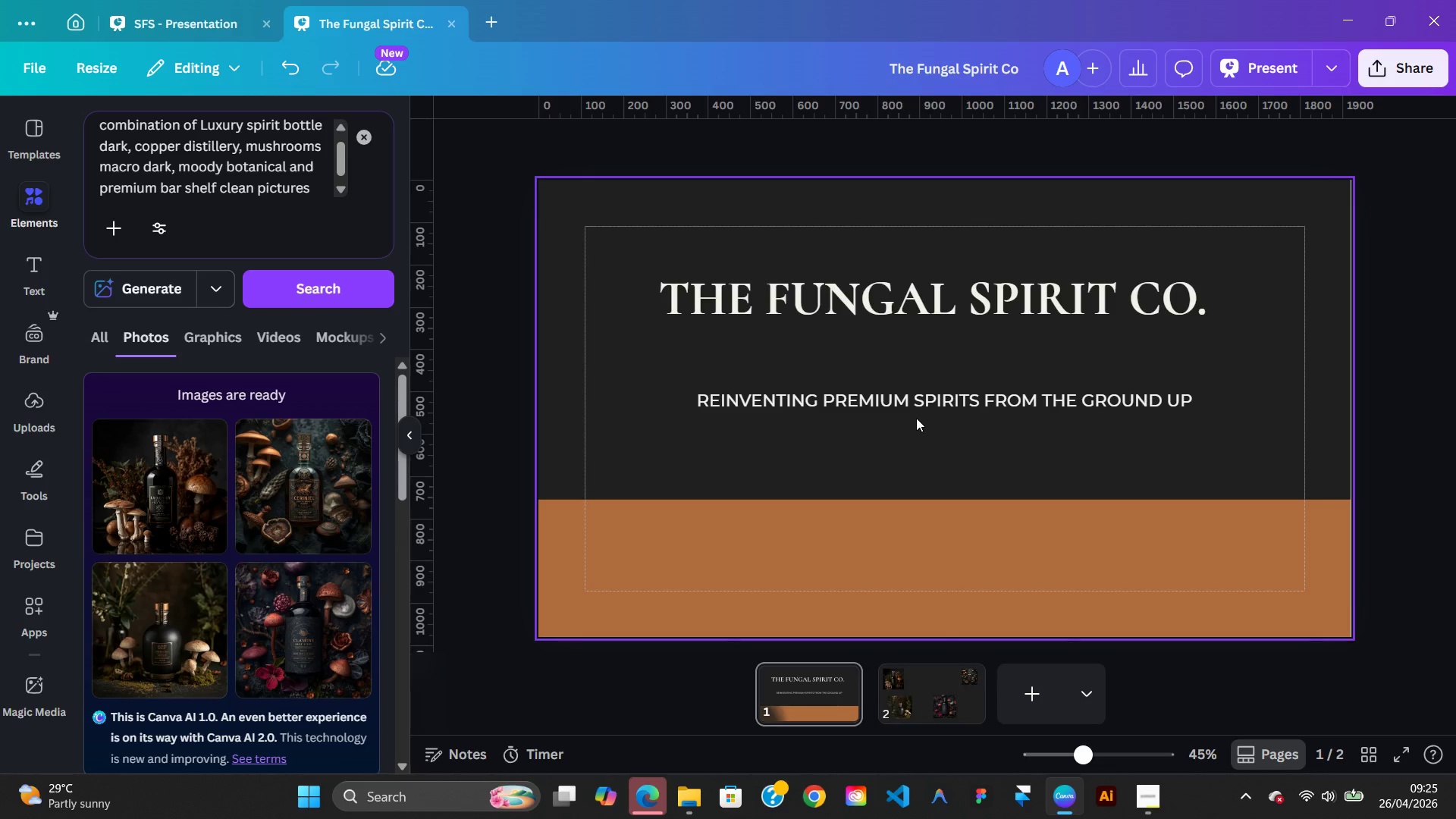 
right_click([916, 418])
 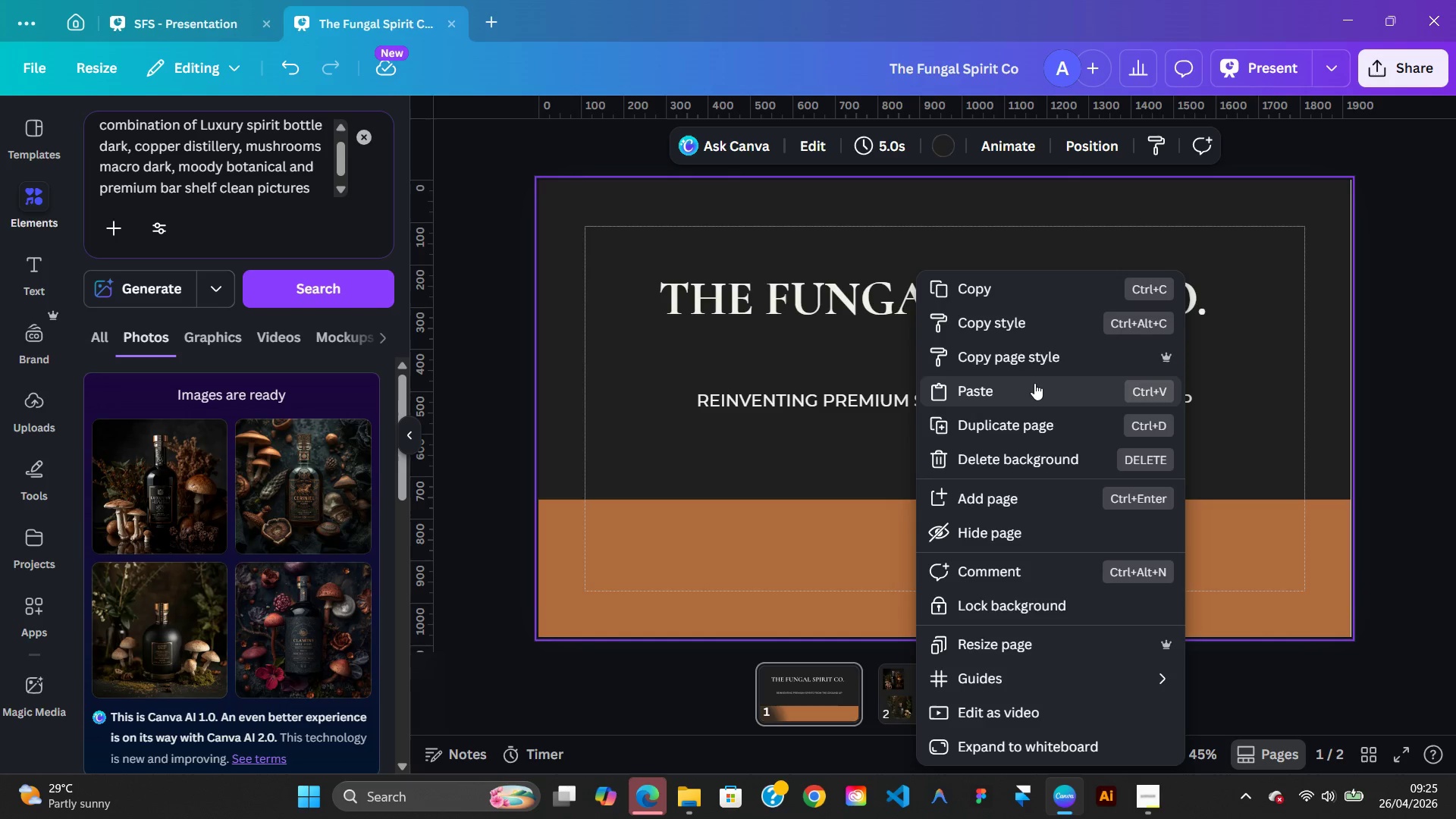 
left_click([1034, 383])
 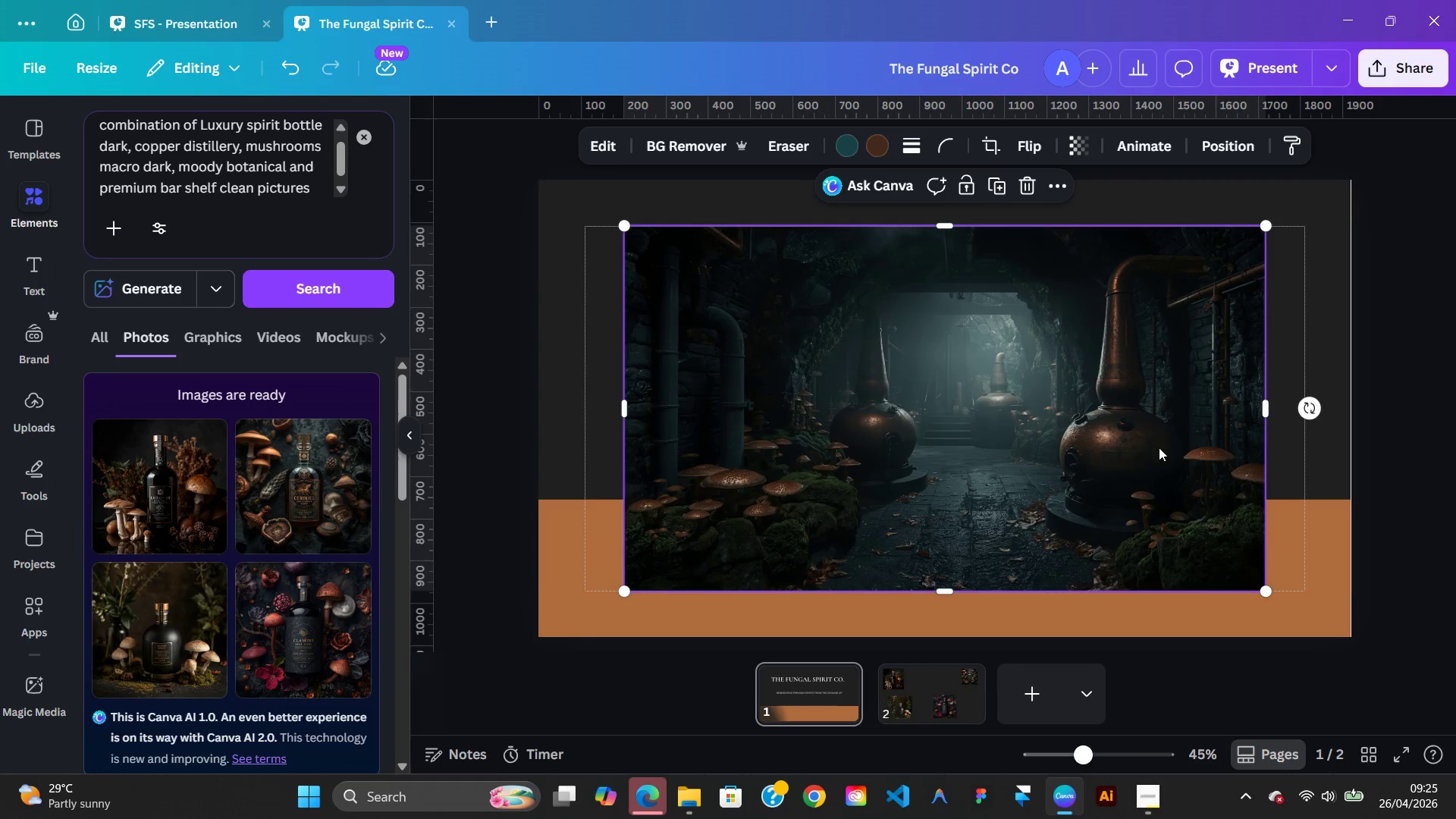 
left_click_drag(start_coordinate=[1126, 430], to_coordinate=[1040, 381])
 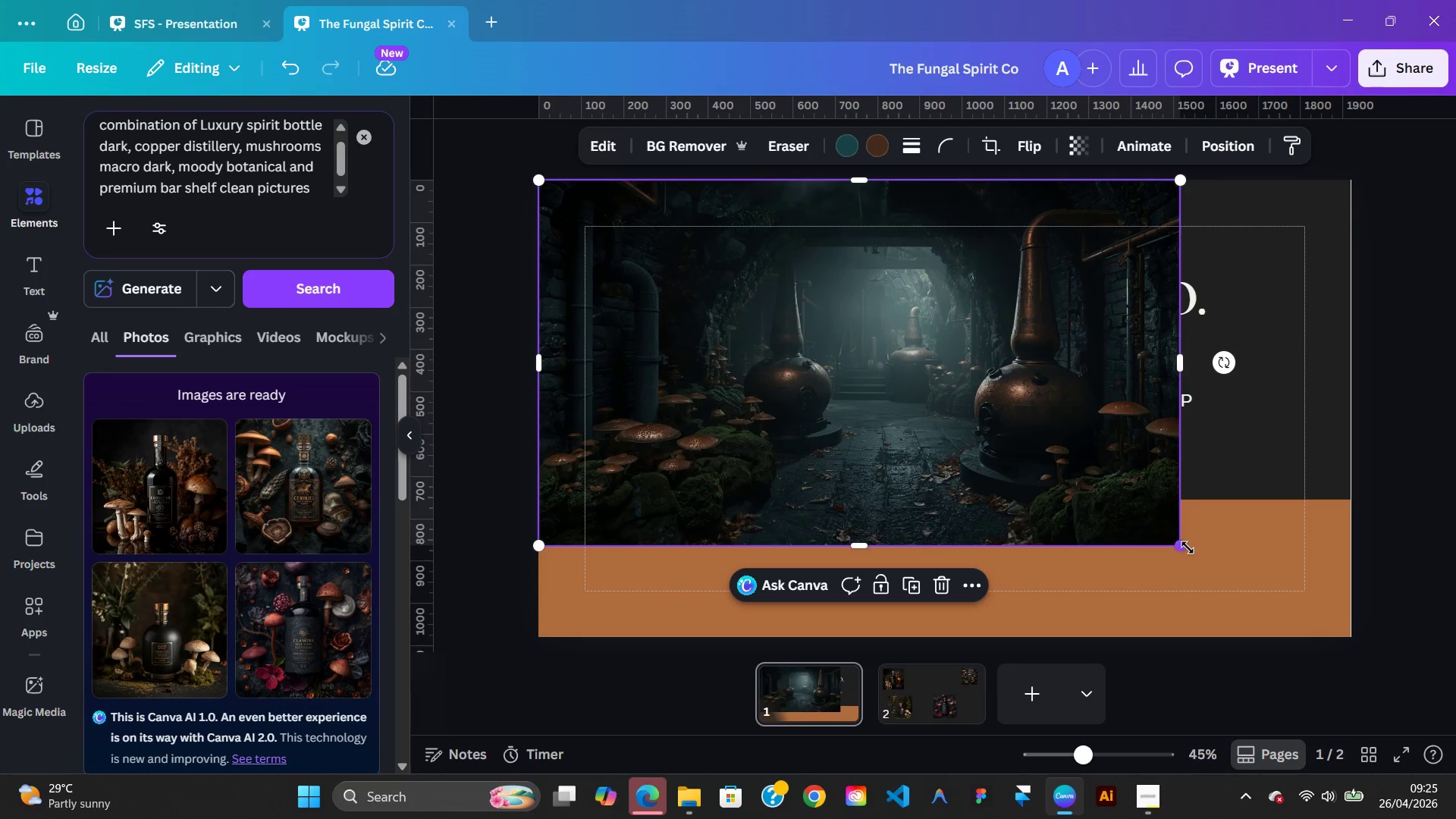 
left_click([1188, 549])
 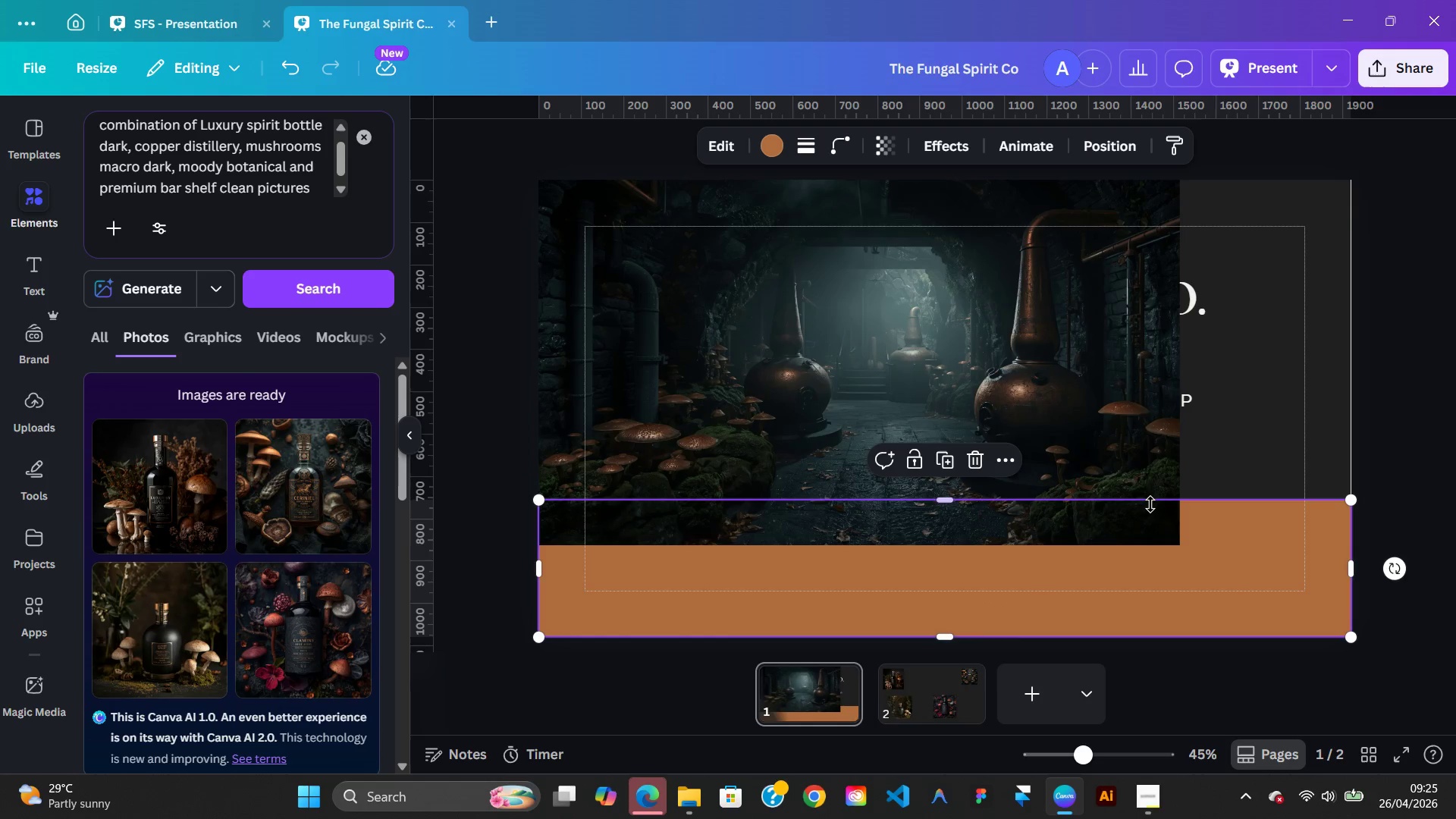 
left_click([1150, 504])
 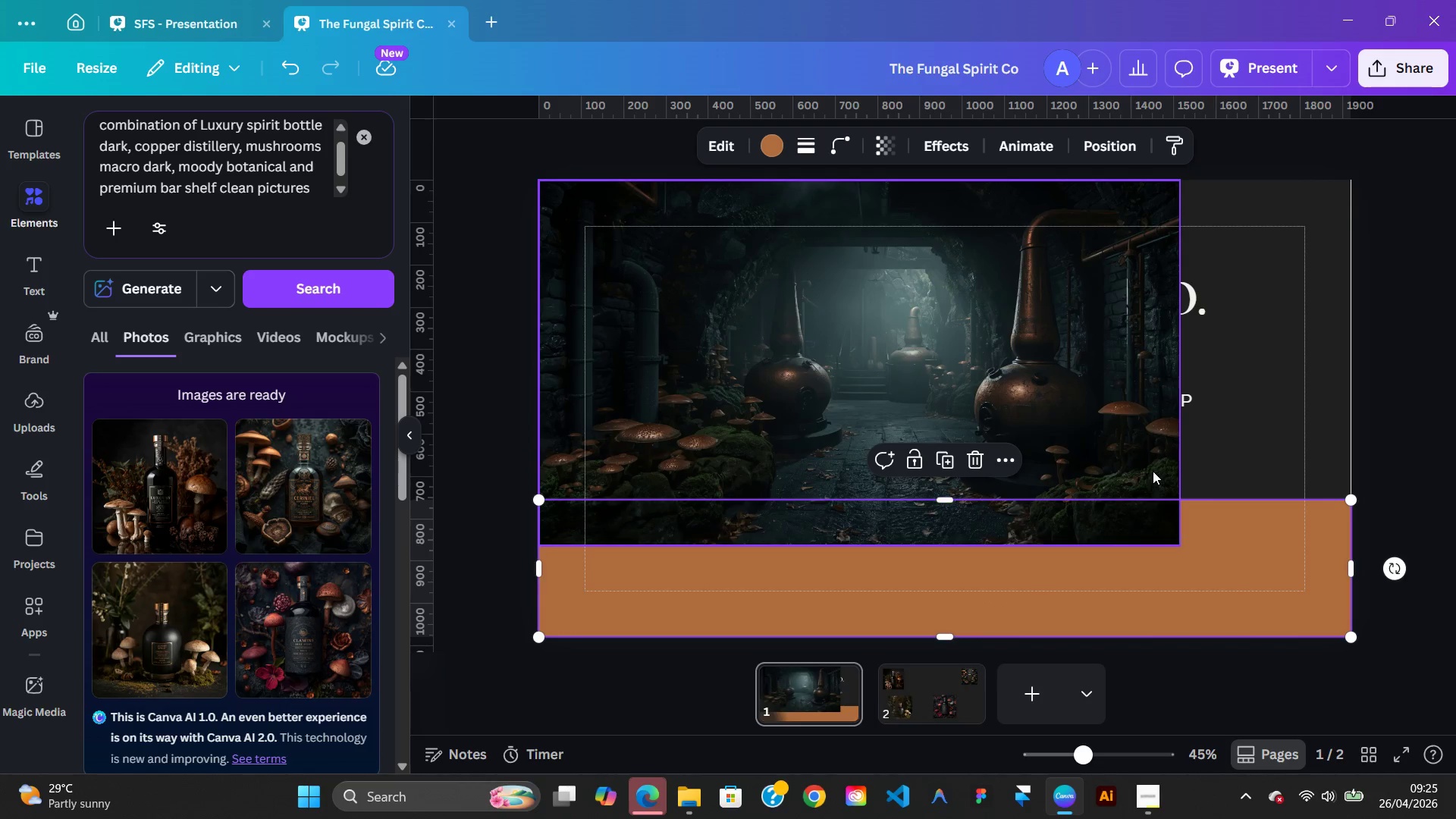 
left_click([1153, 471])
 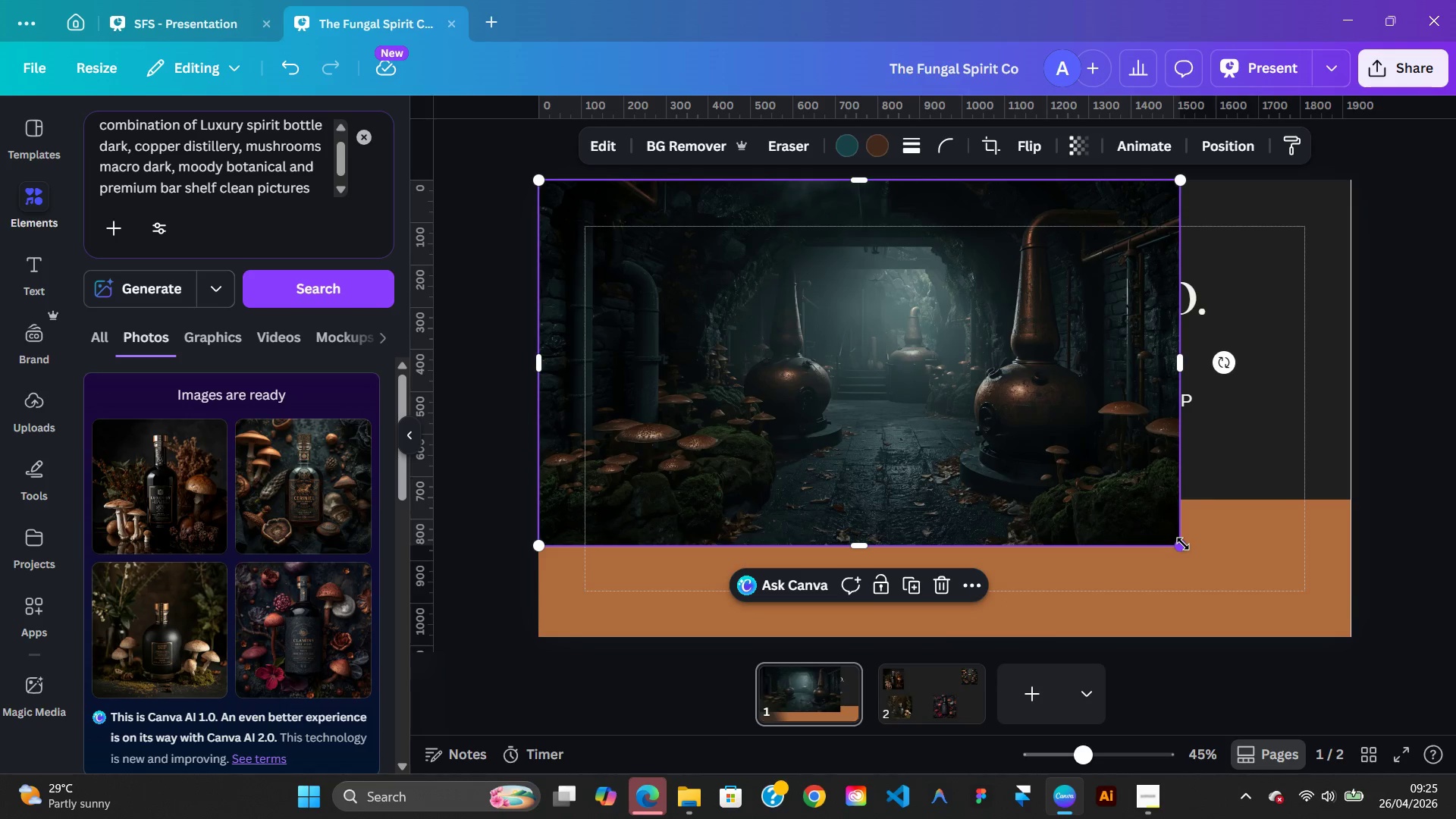 
left_click_drag(start_coordinate=[1183, 544], to_coordinate=[1349, 641])
 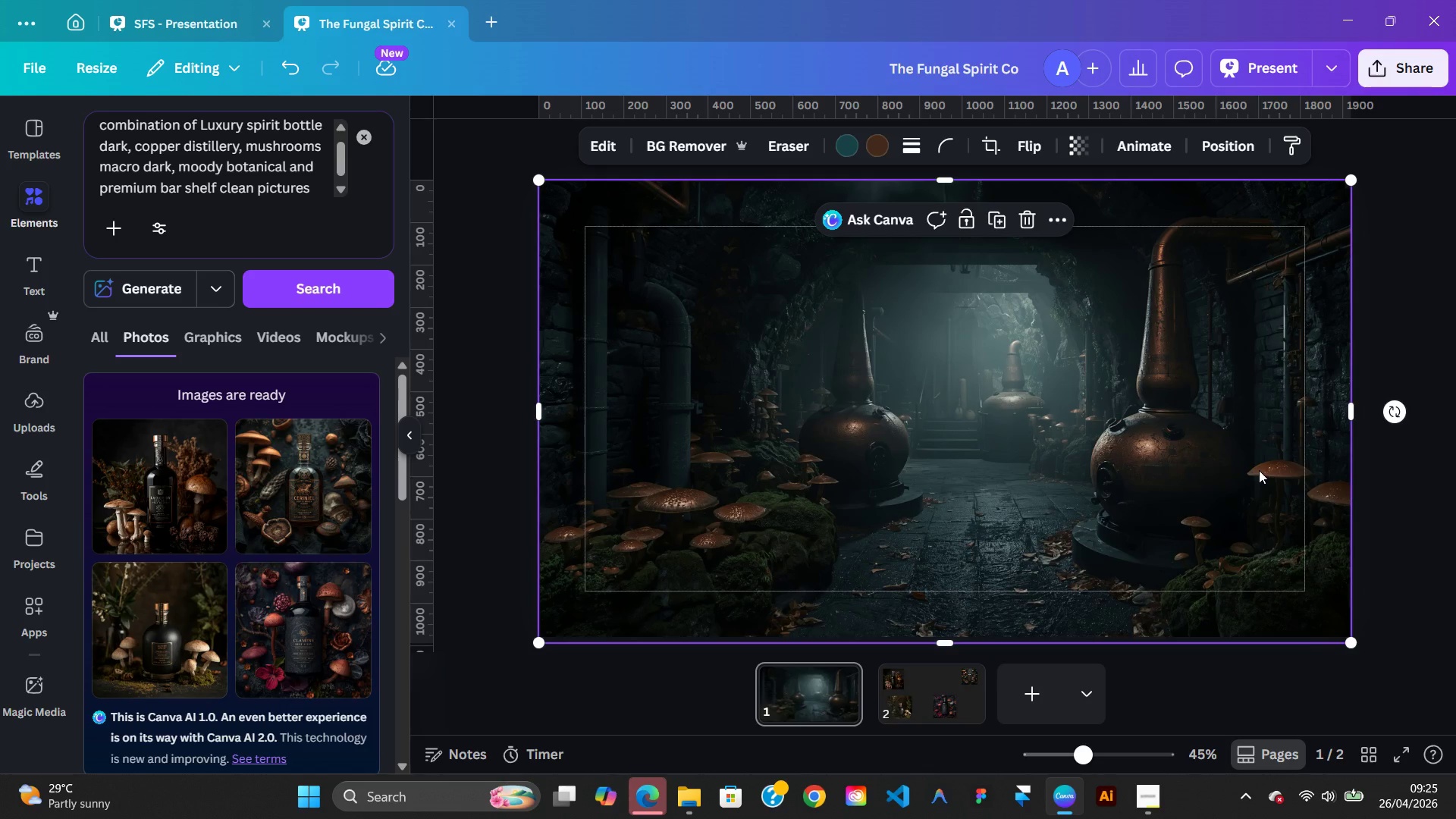 
right_click([1259, 470])
 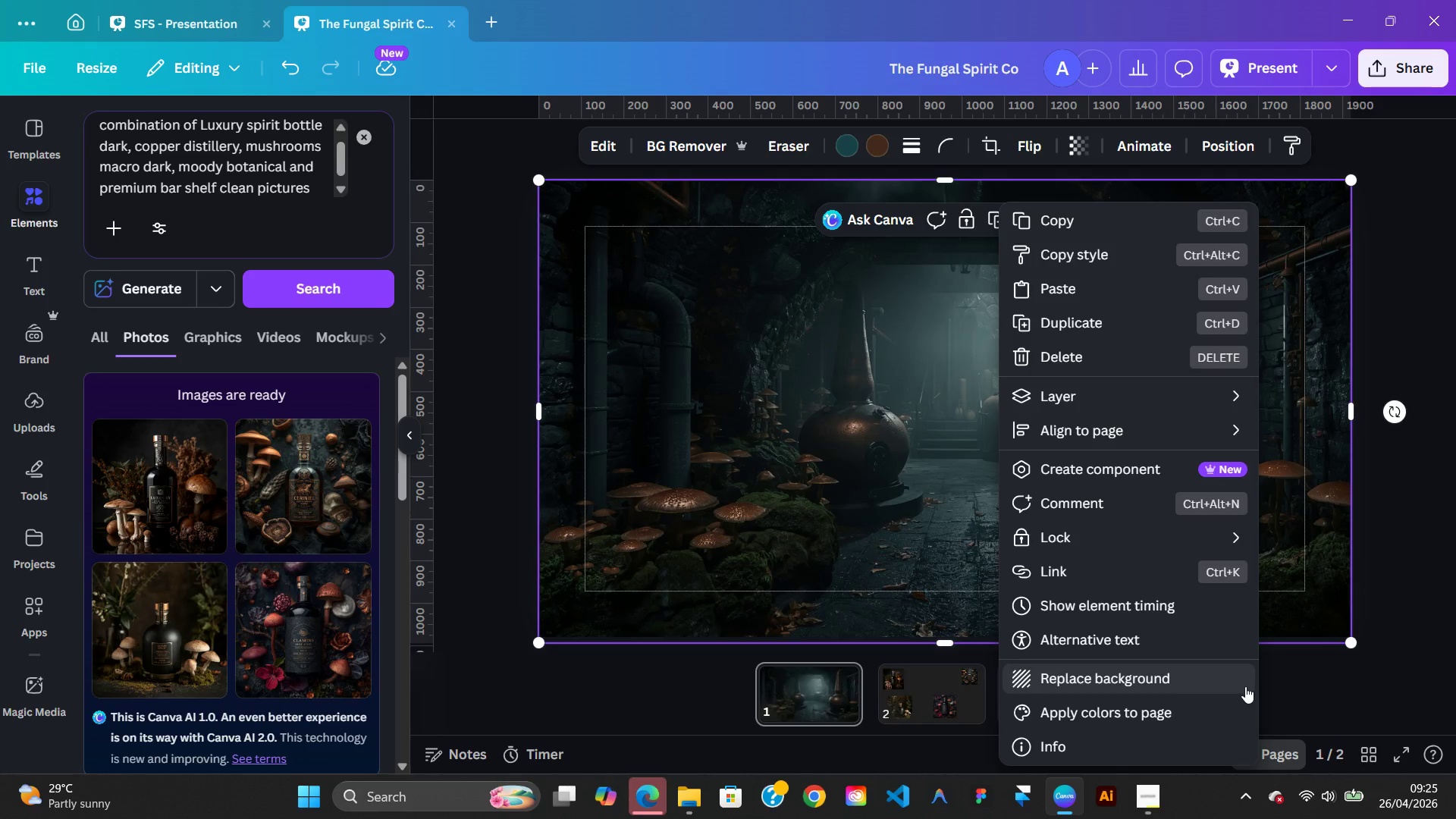 
left_click([1245, 686])
 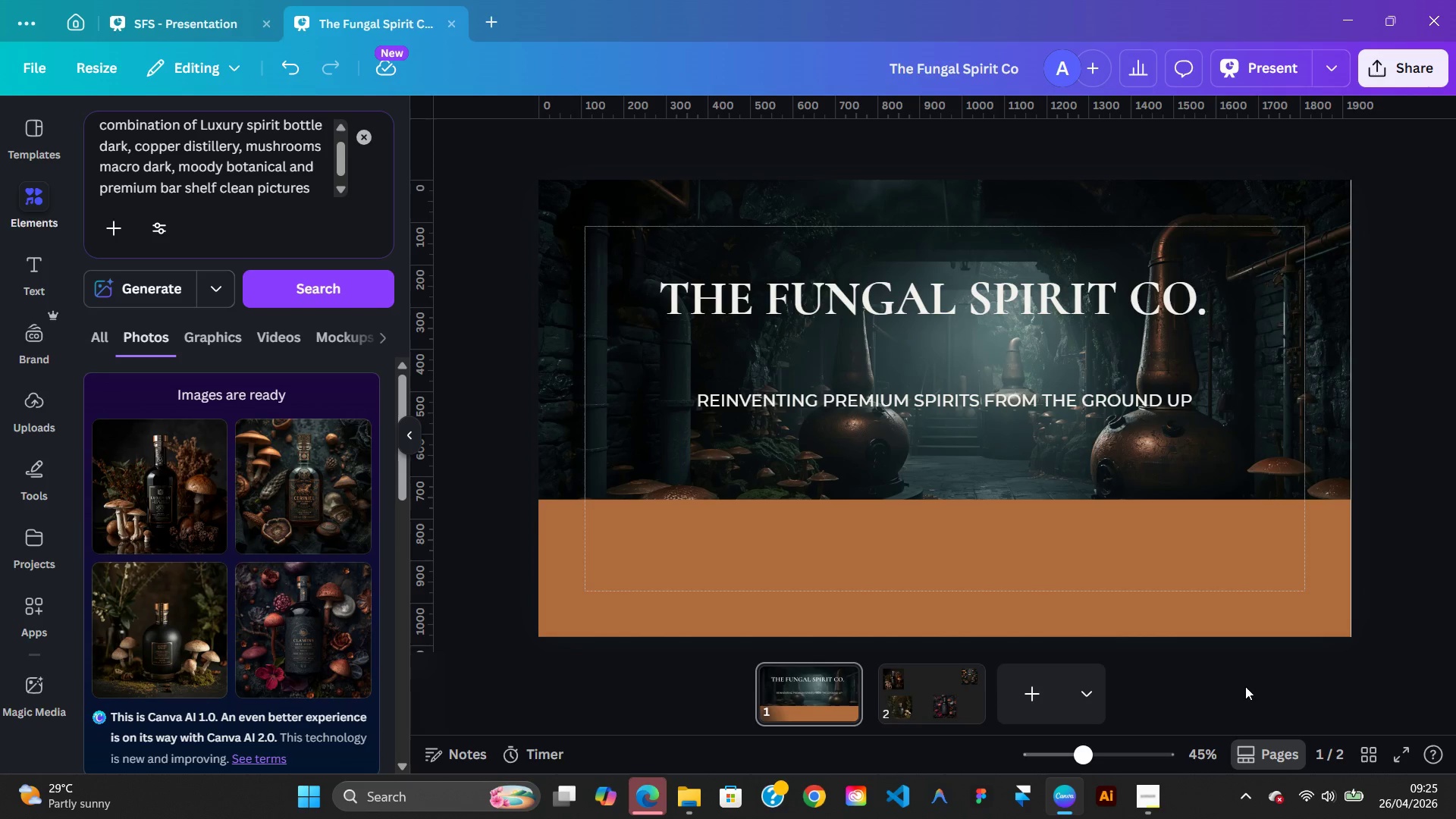 
wait(10.41)
 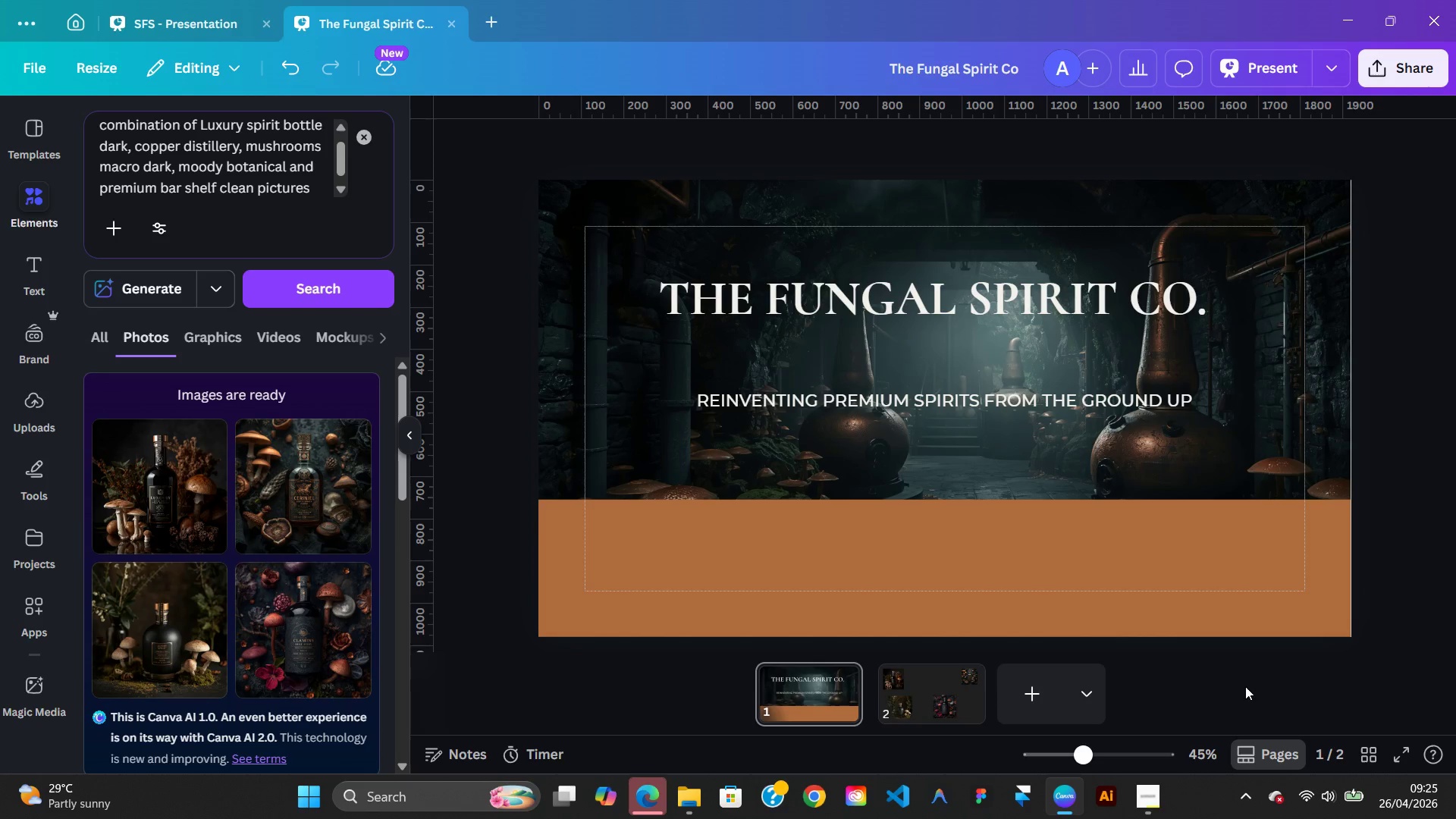 
key(Control+Z)
 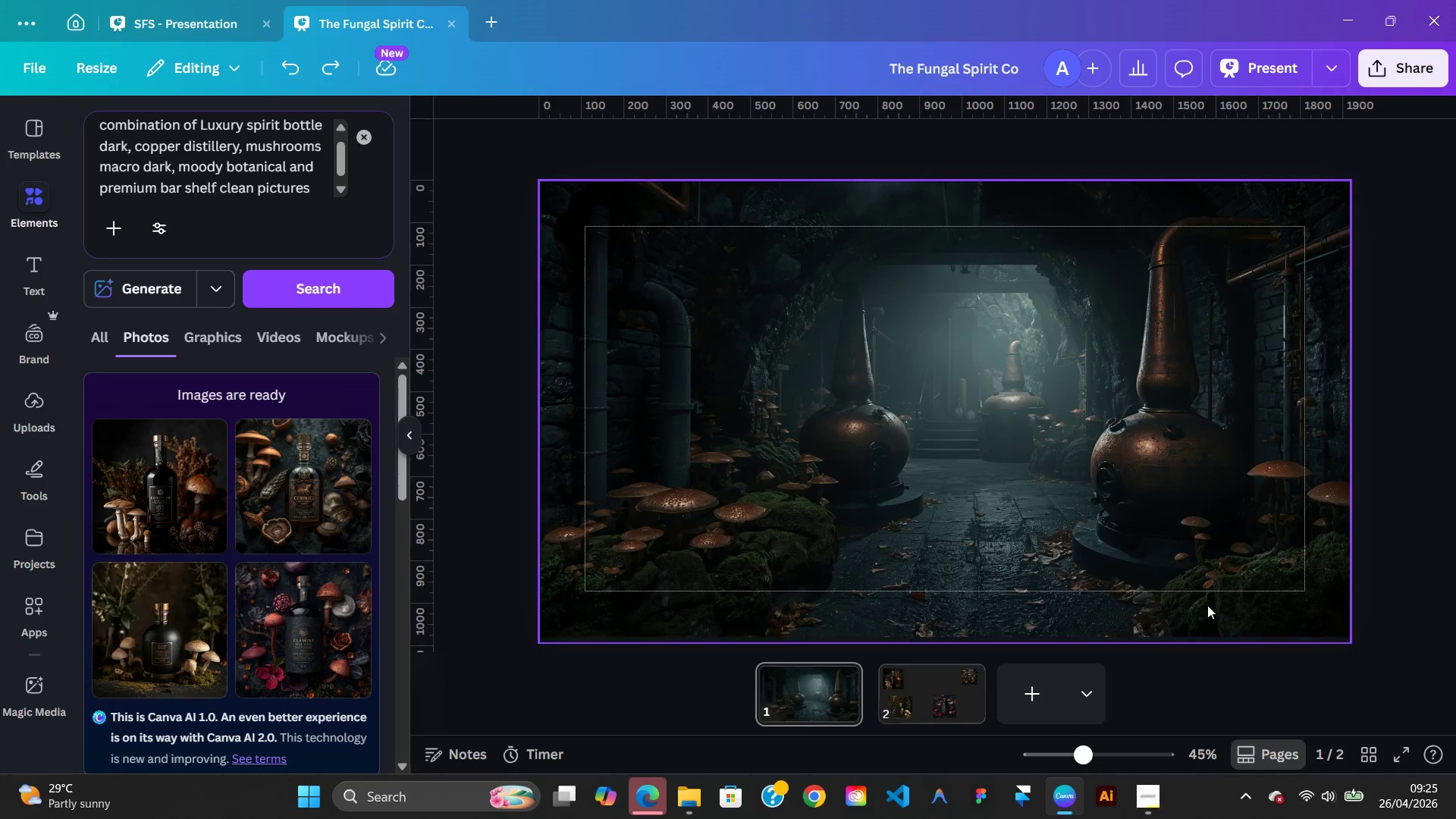 
left_click([1207, 581])
 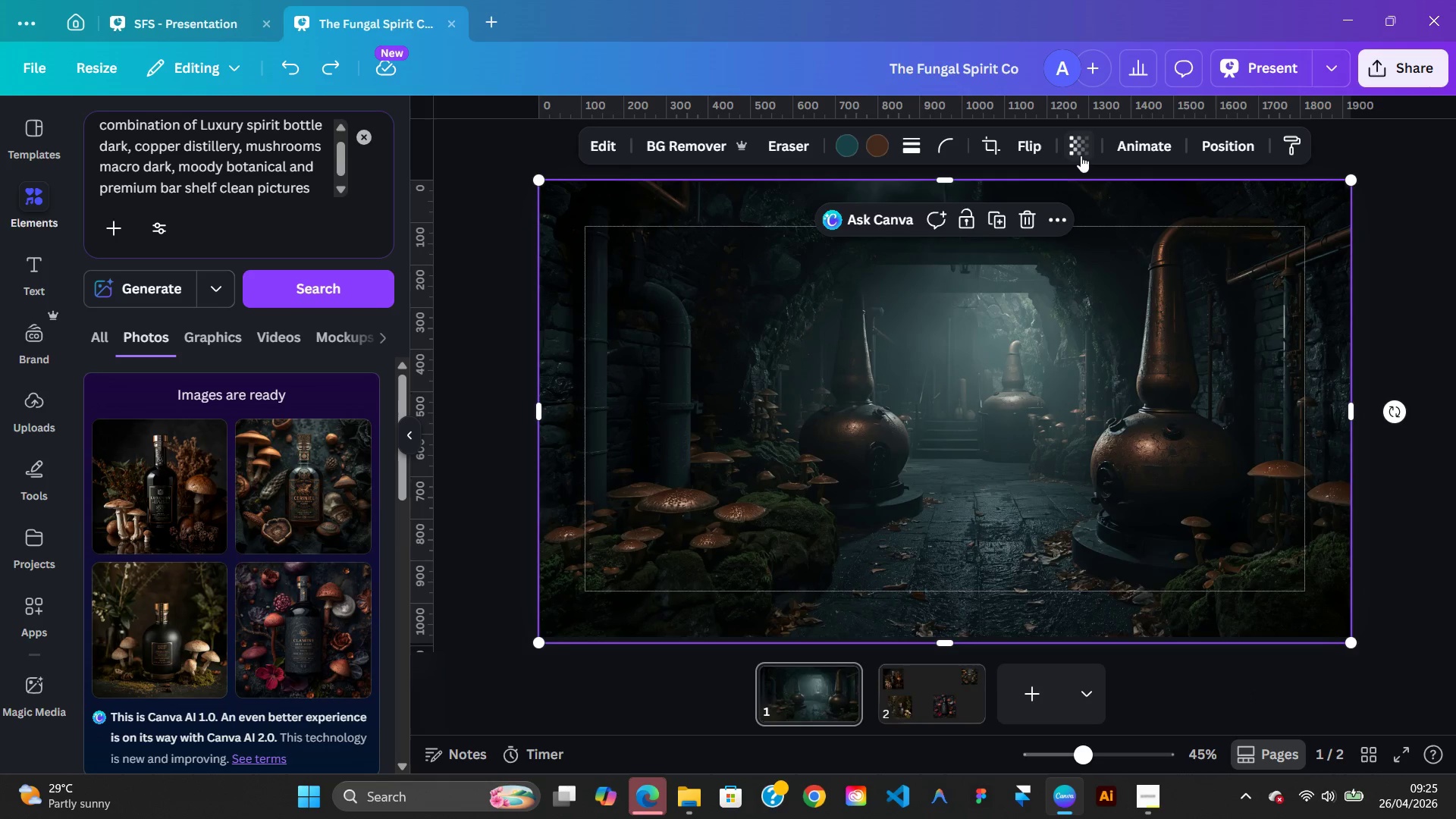 
left_click([1079, 155])
 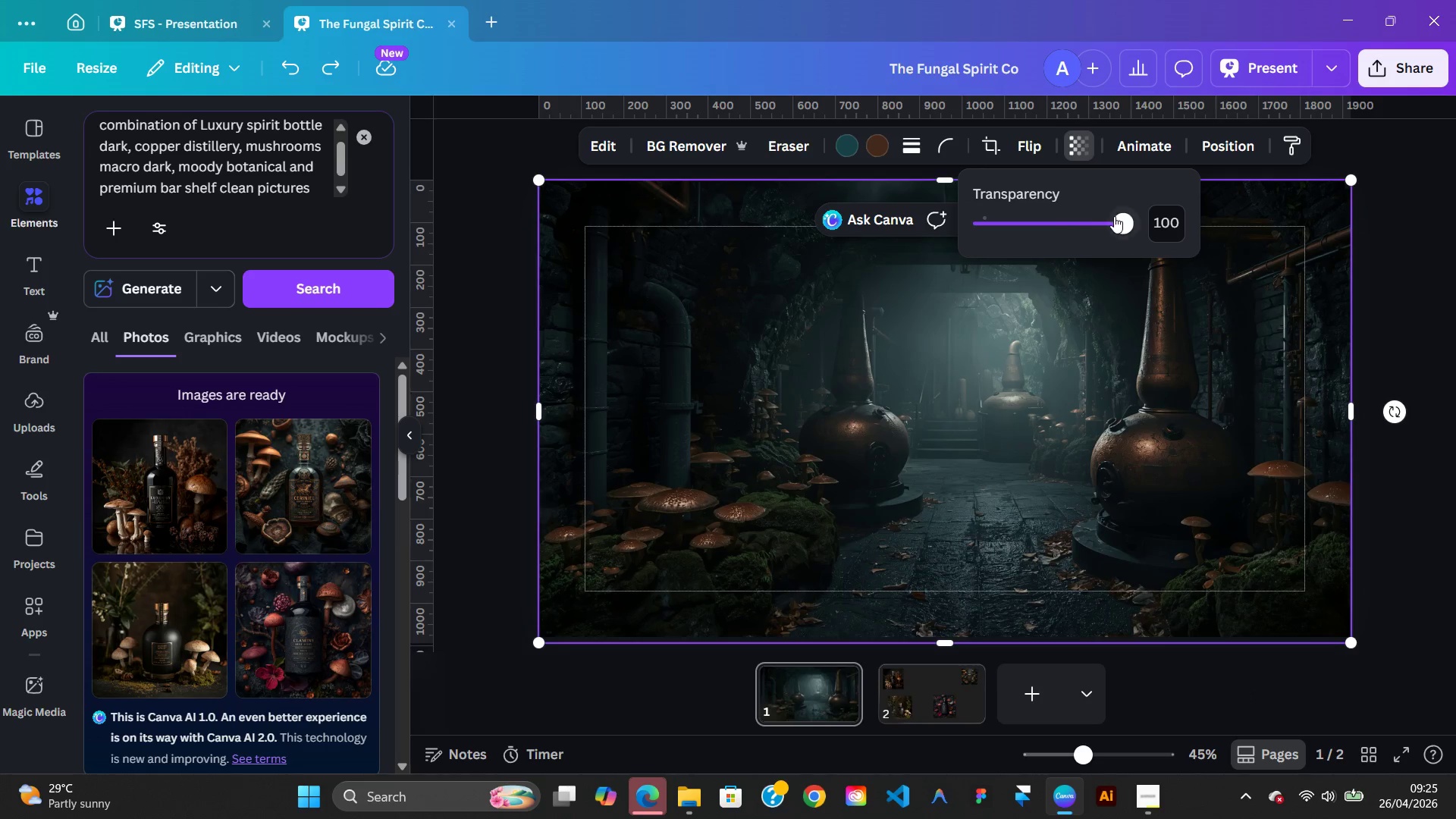 
left_click_drag(start_coordinate=[1118, 217], to_coordinate=[1030, 229])
 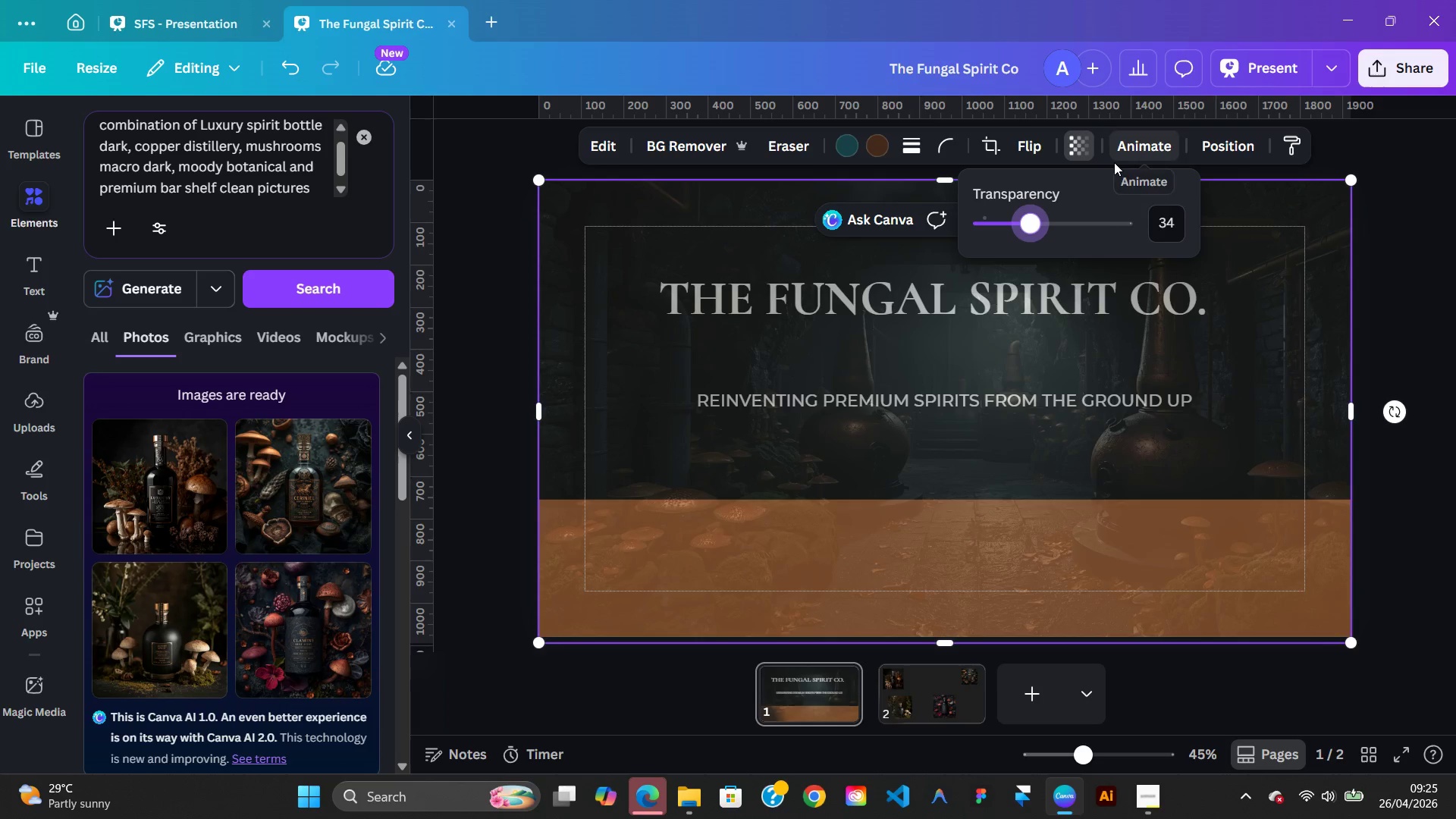 
left_click([1219, 138])
 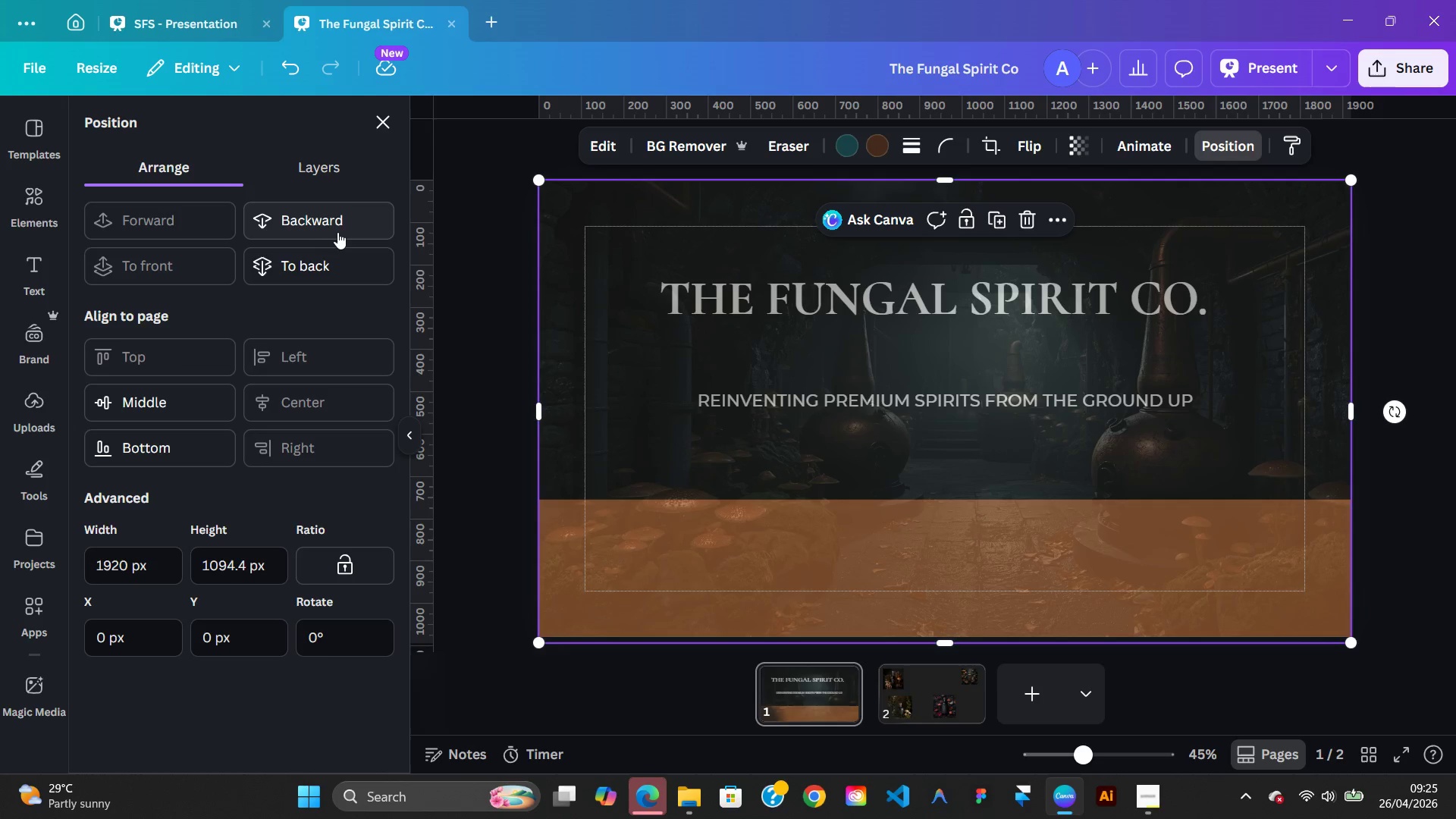 
left_click([339, 228])
 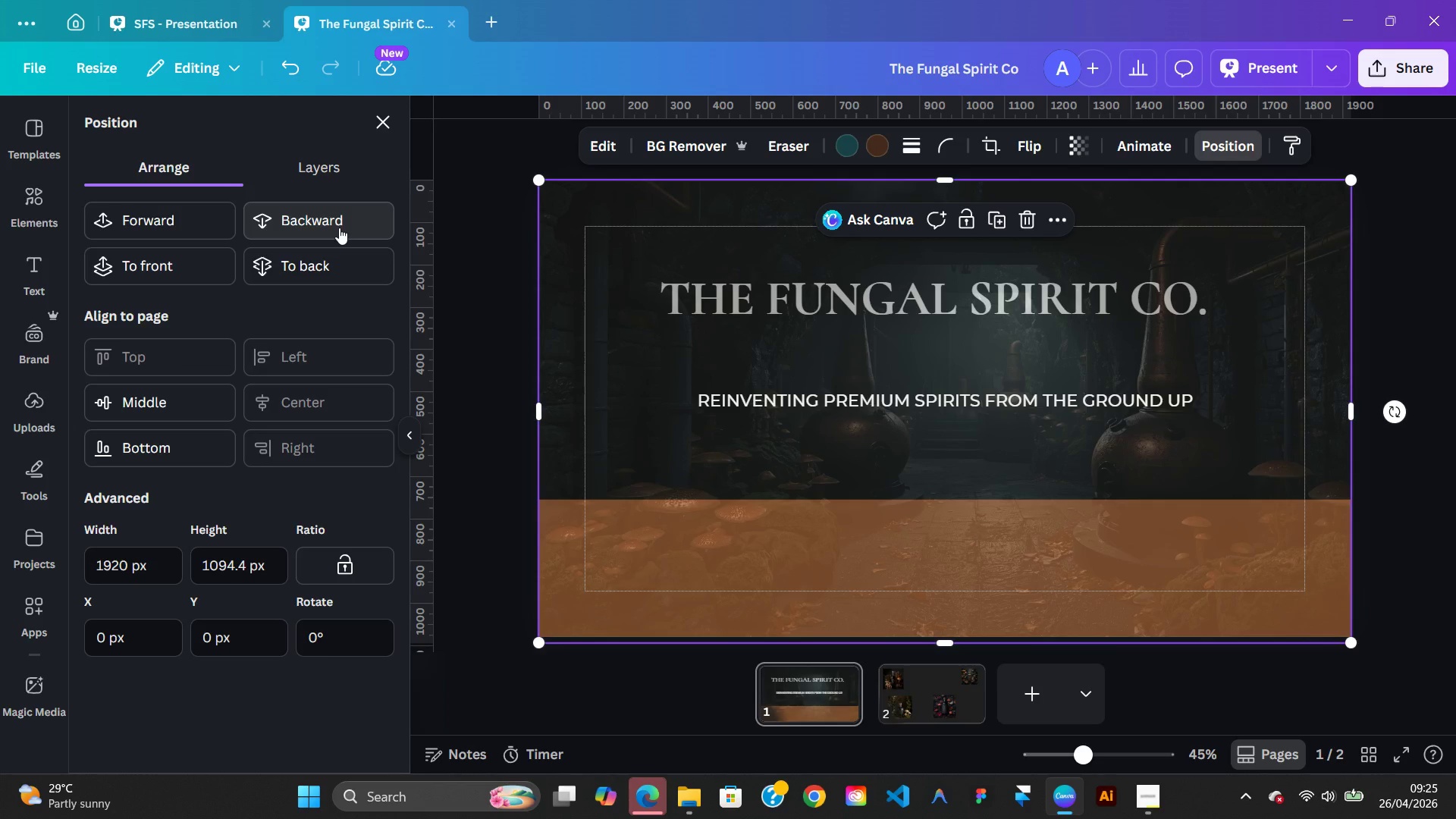 
left_click([339, 228])
 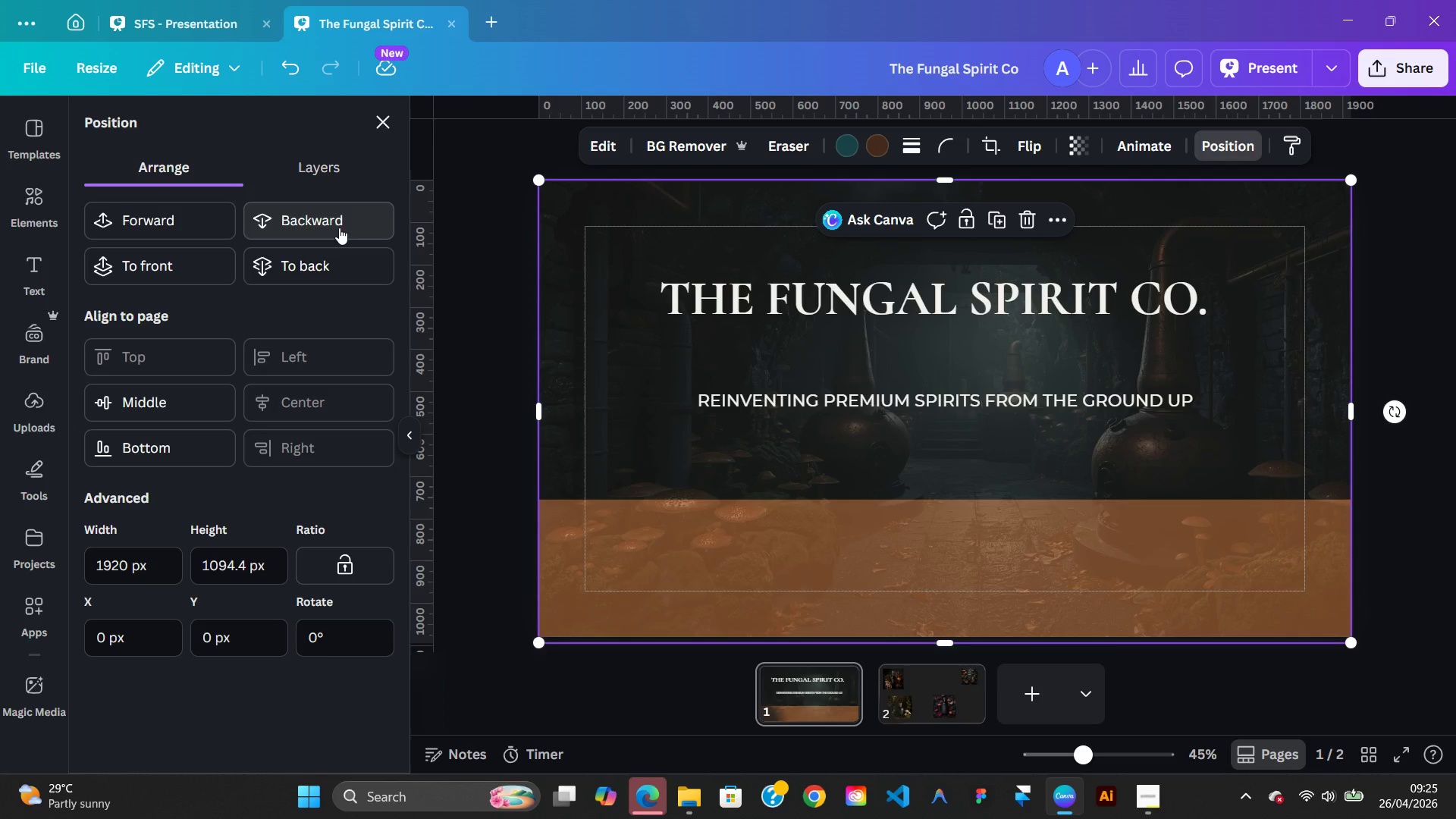 
left_click([339, 228])
 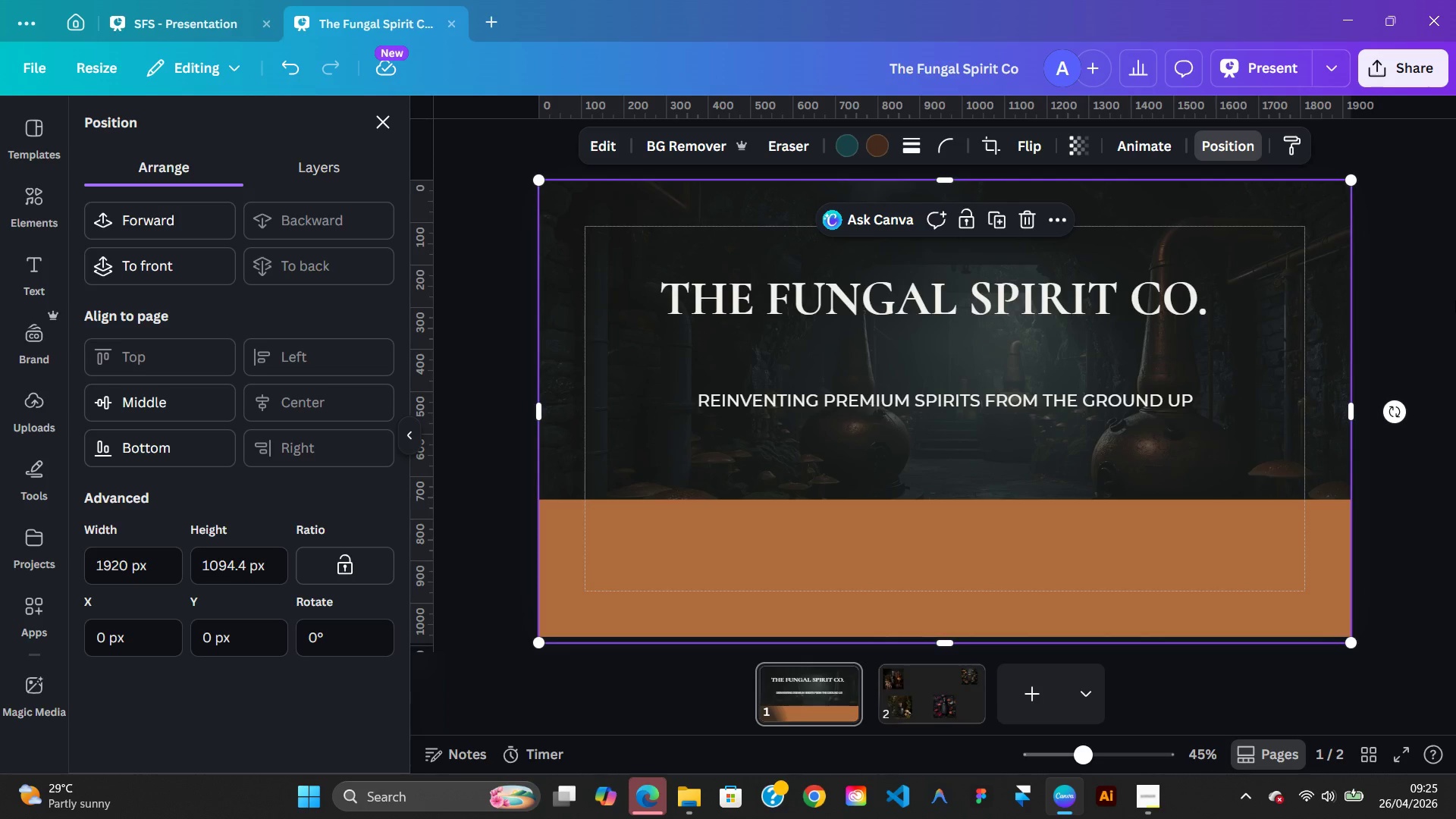 
double_click([1455, 300])
 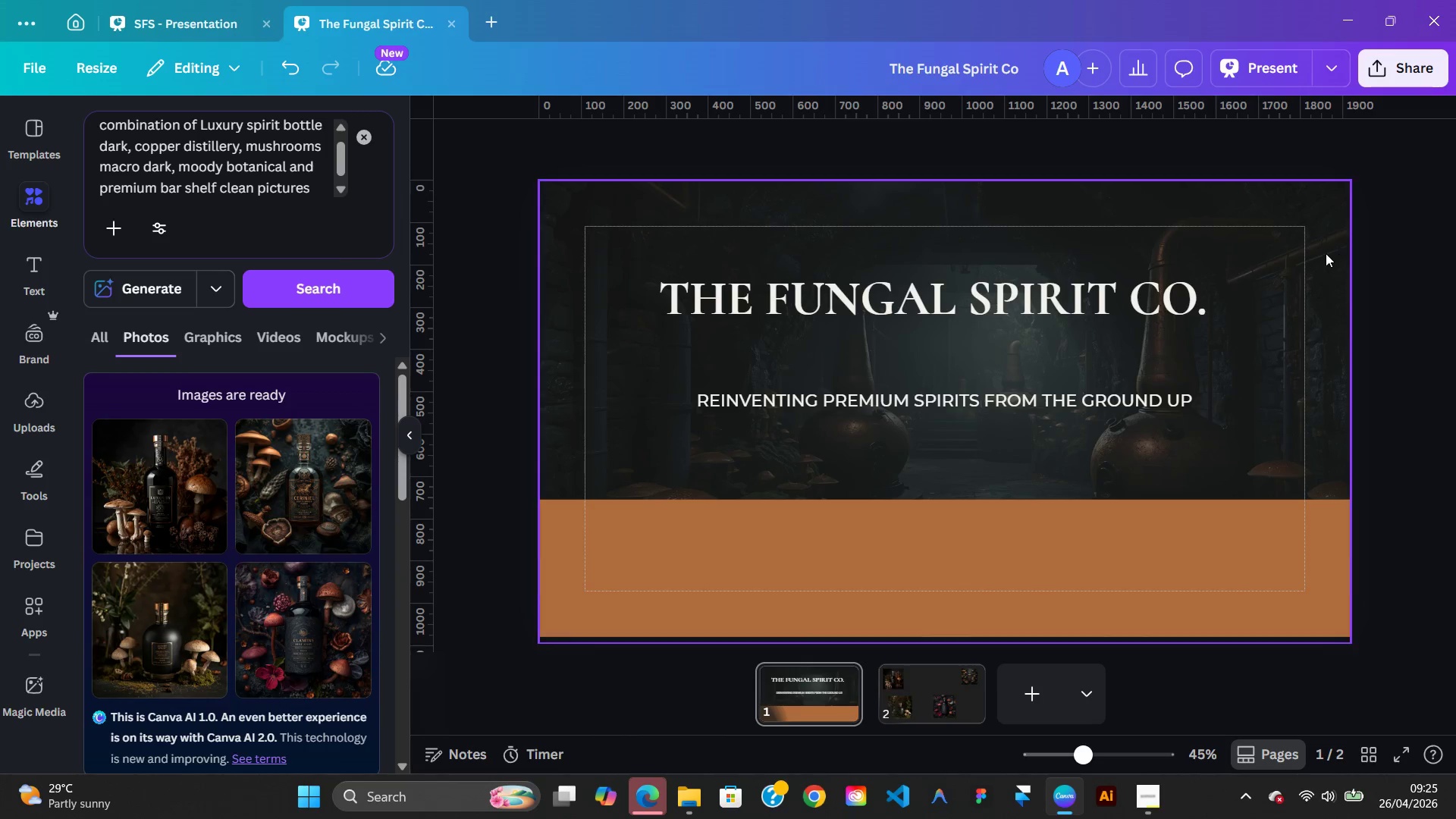 
left_click([1326, 253])
 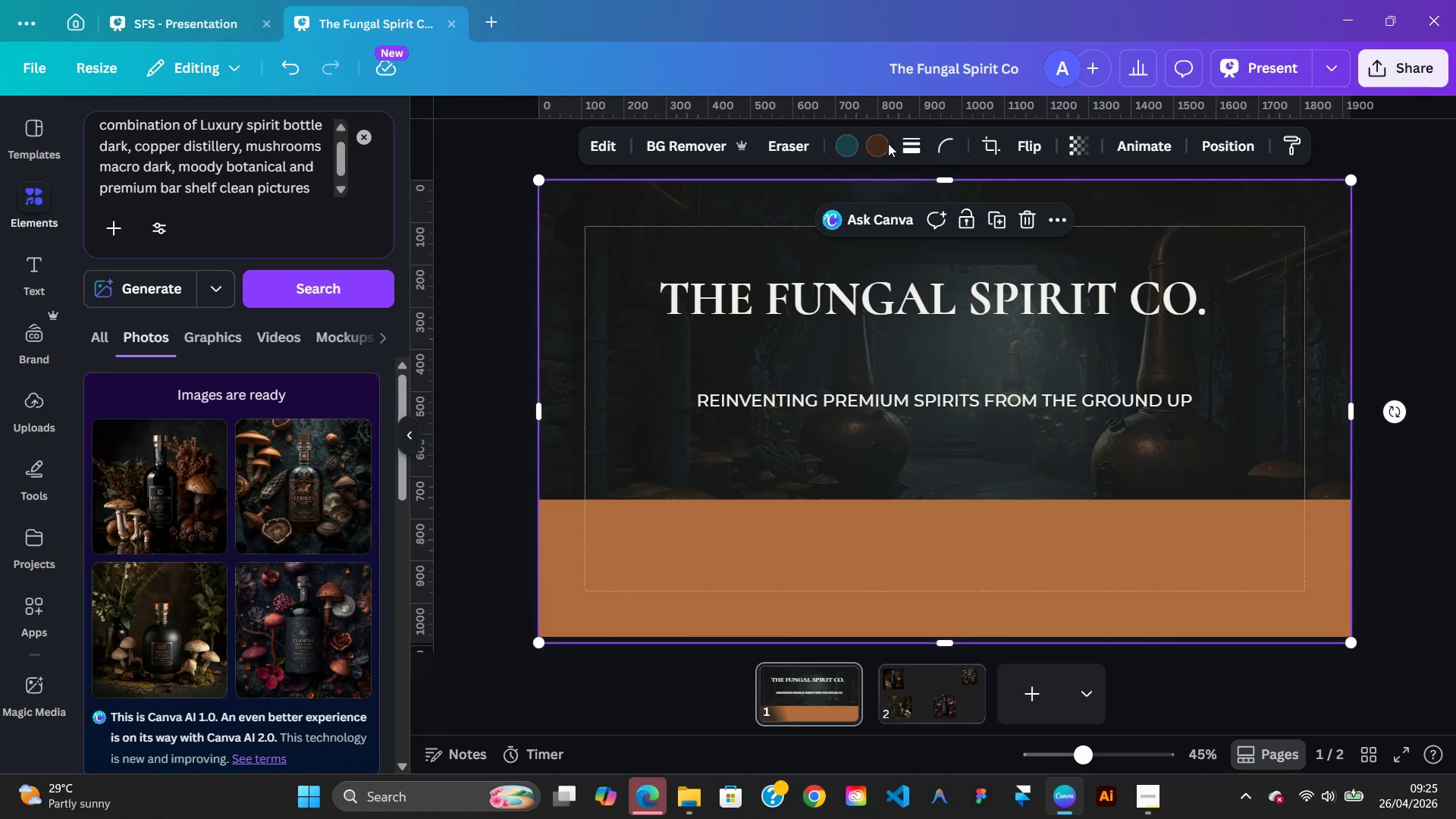 
left_click([847, 150])
 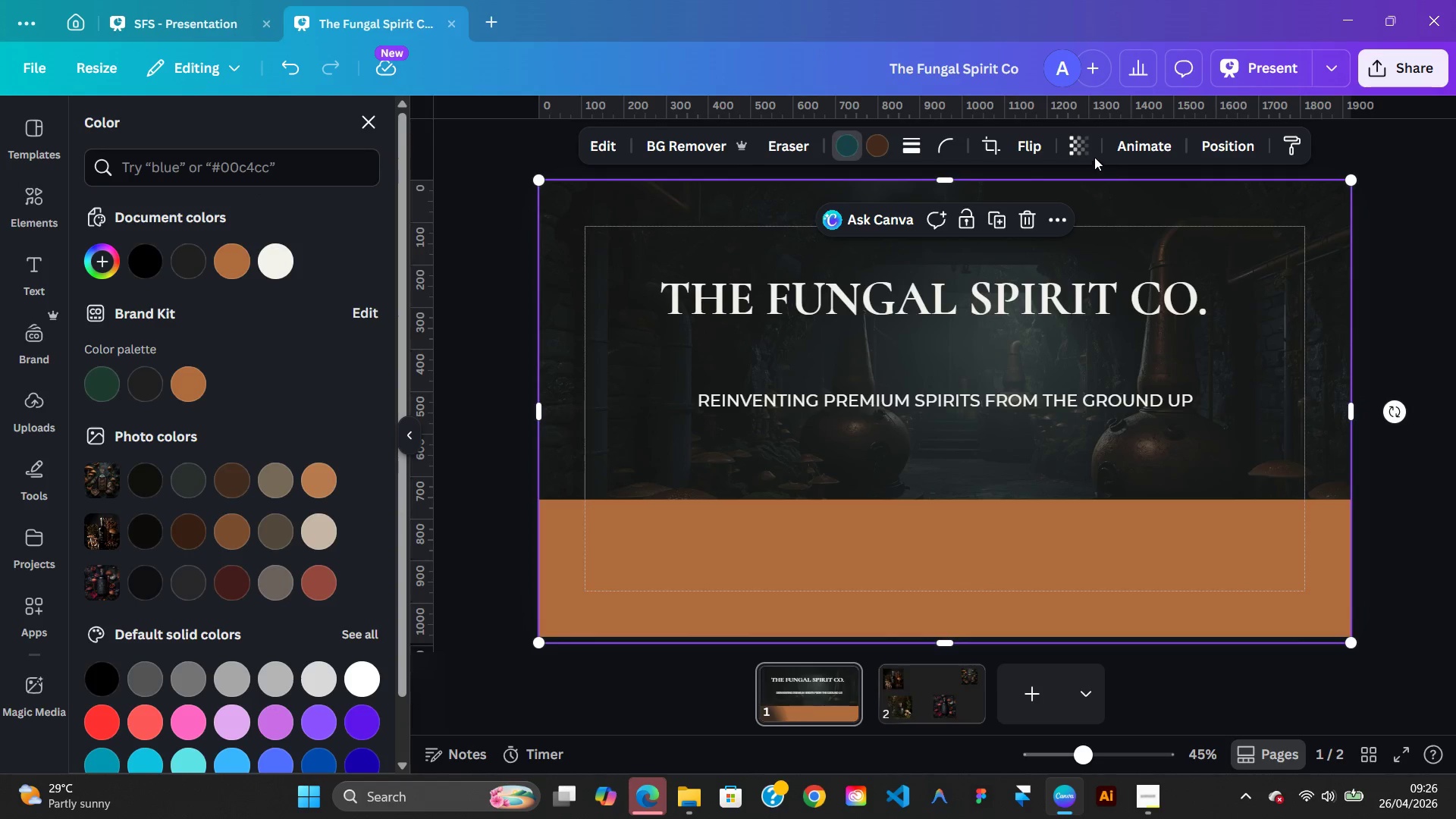 
left_click([1086, 157])
 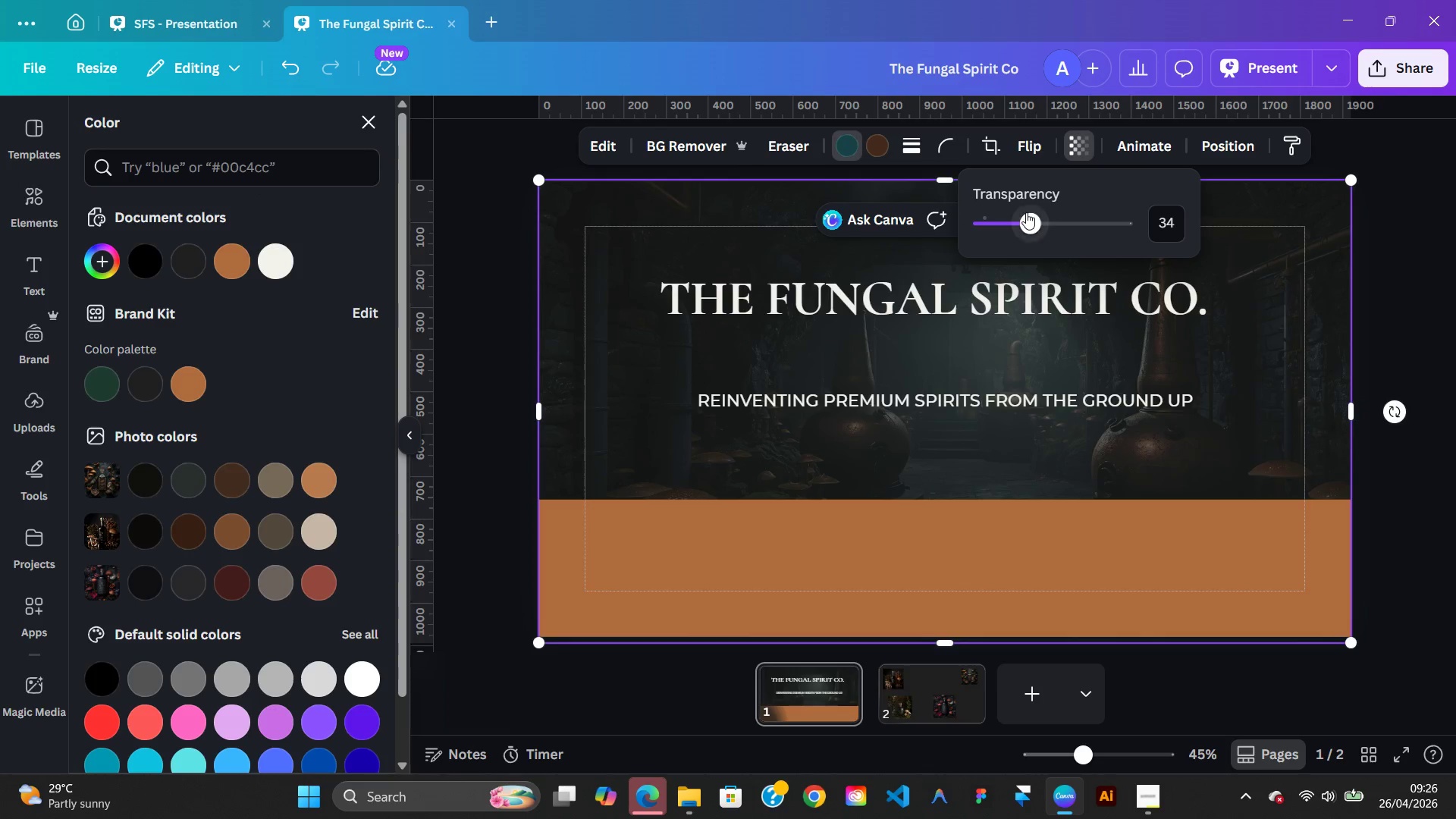 
left_click_drag(start_coordinate=[1027, 212], to_coordinate=[1247, 248])
 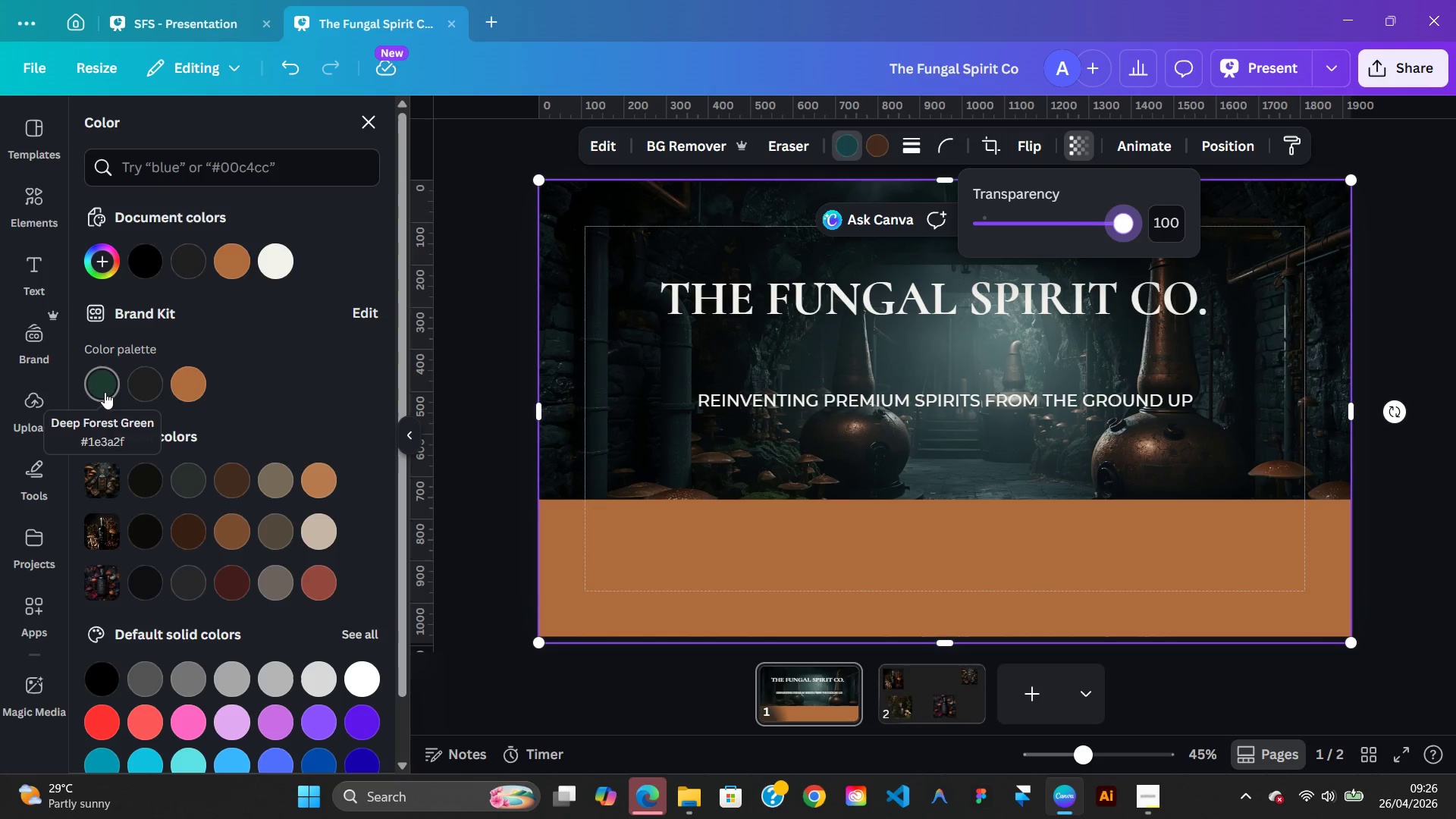 
wait(6.98)
 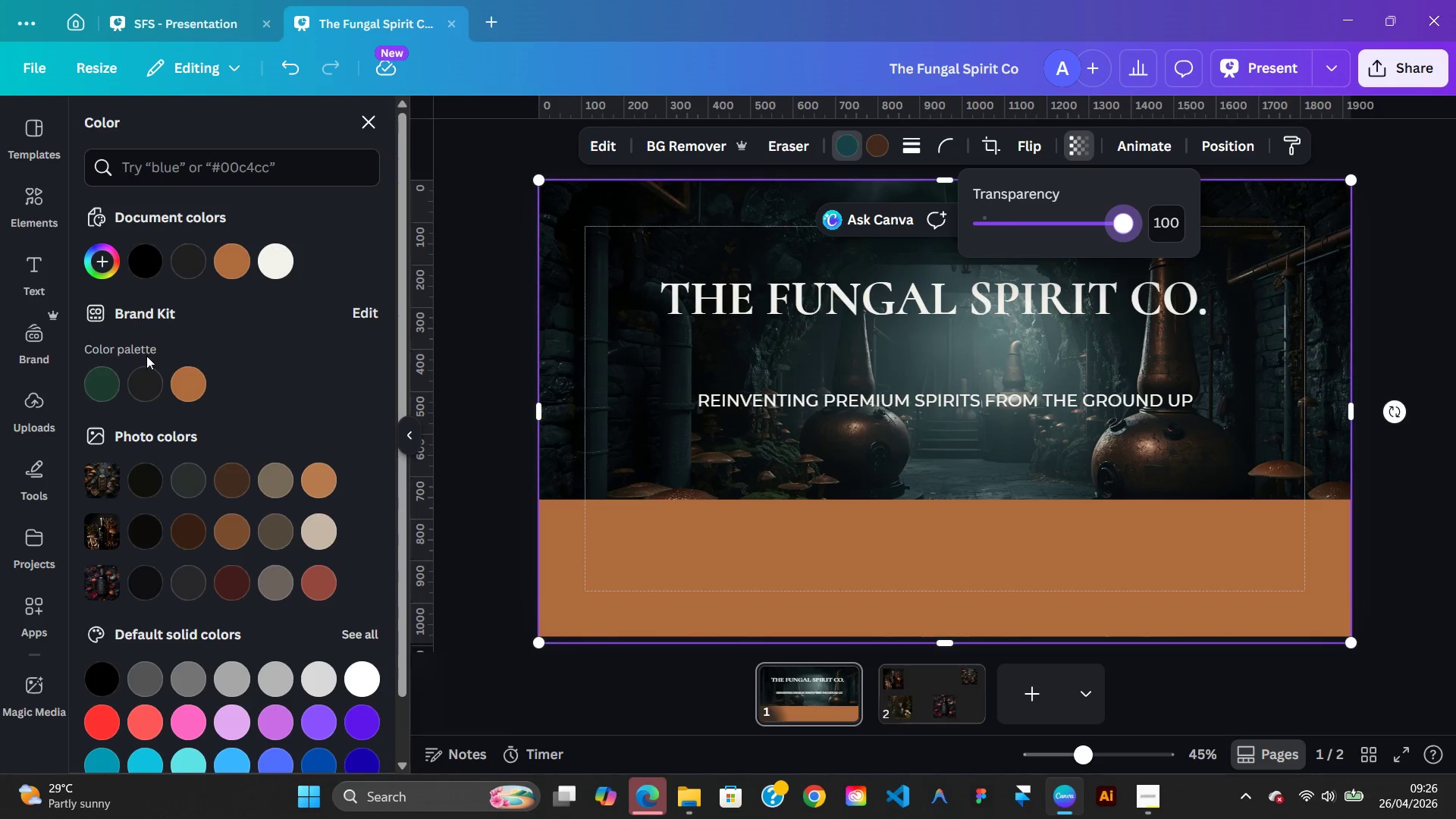 
mouse_move([149, 385])
 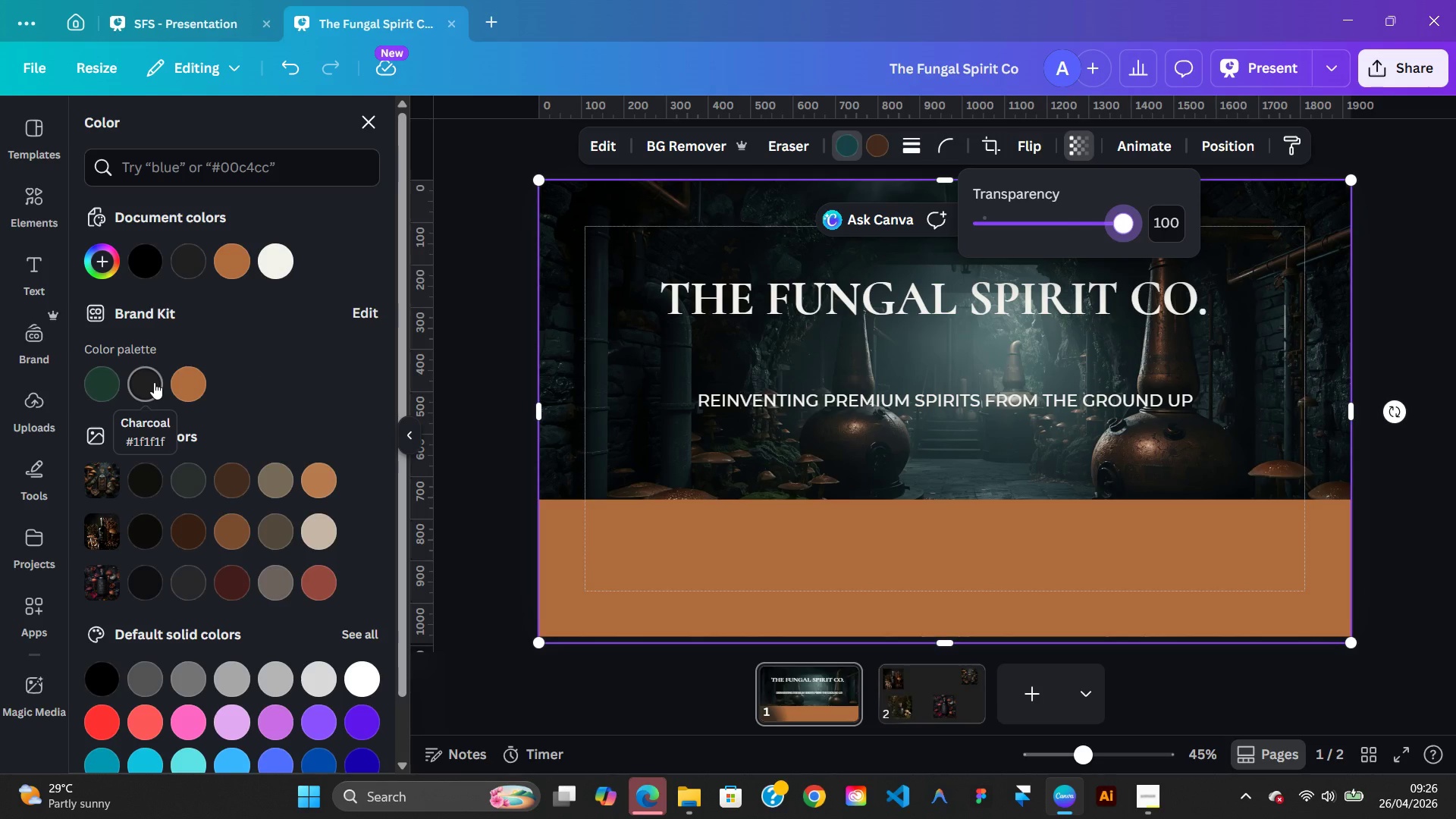 
wait(5.09)
 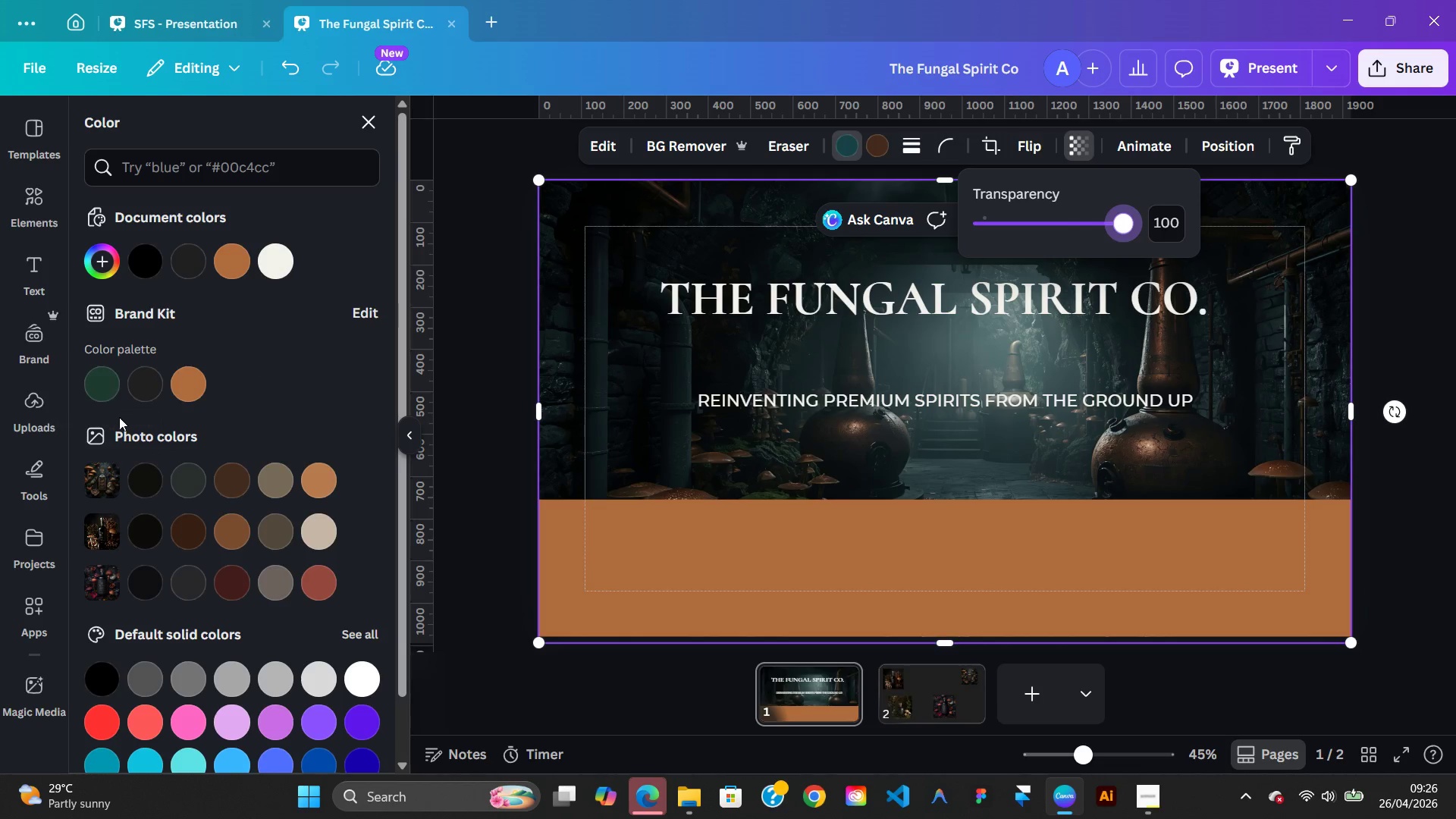 
left_click([154, 382])
 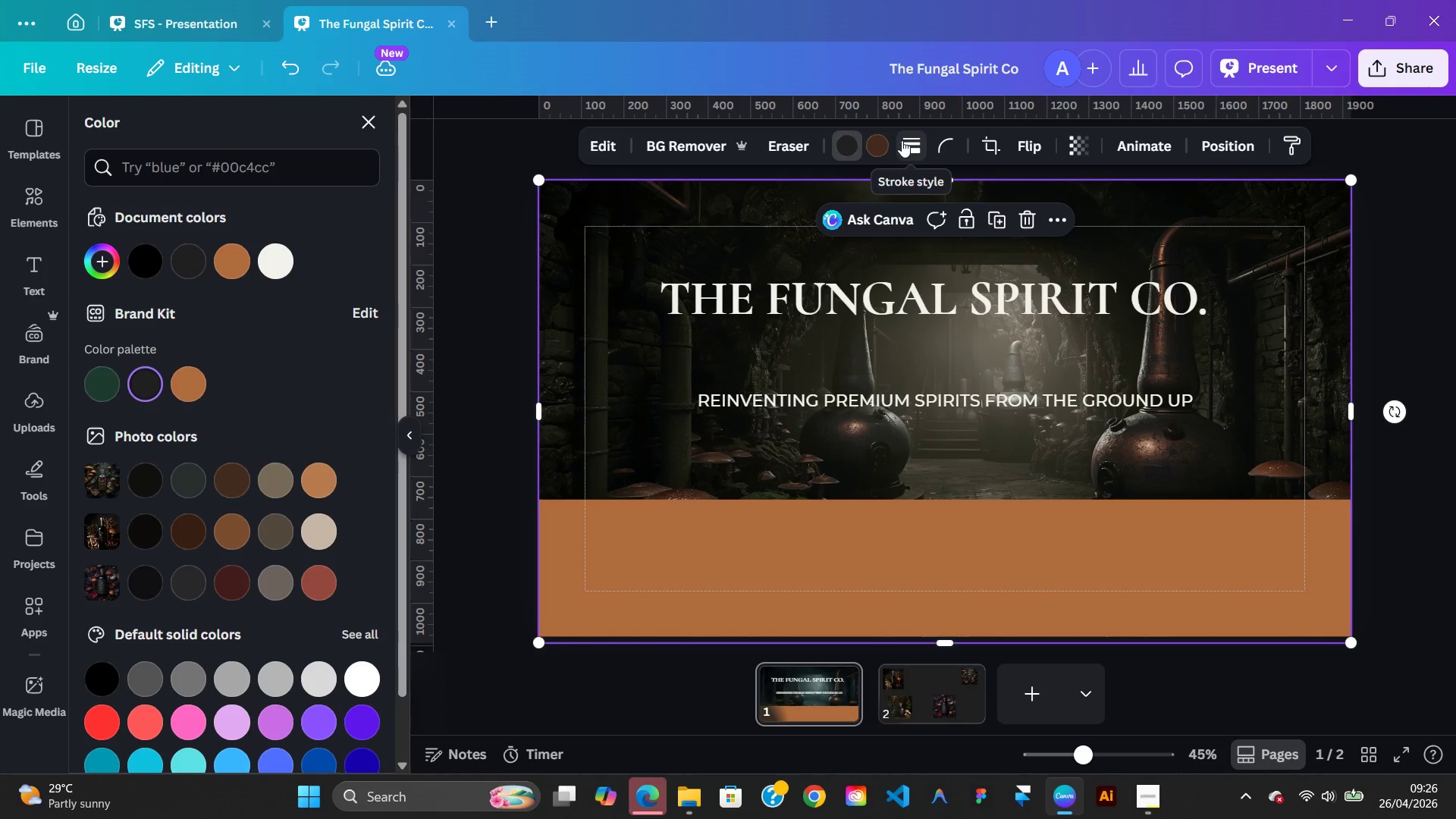 
left_click([881, 150])
 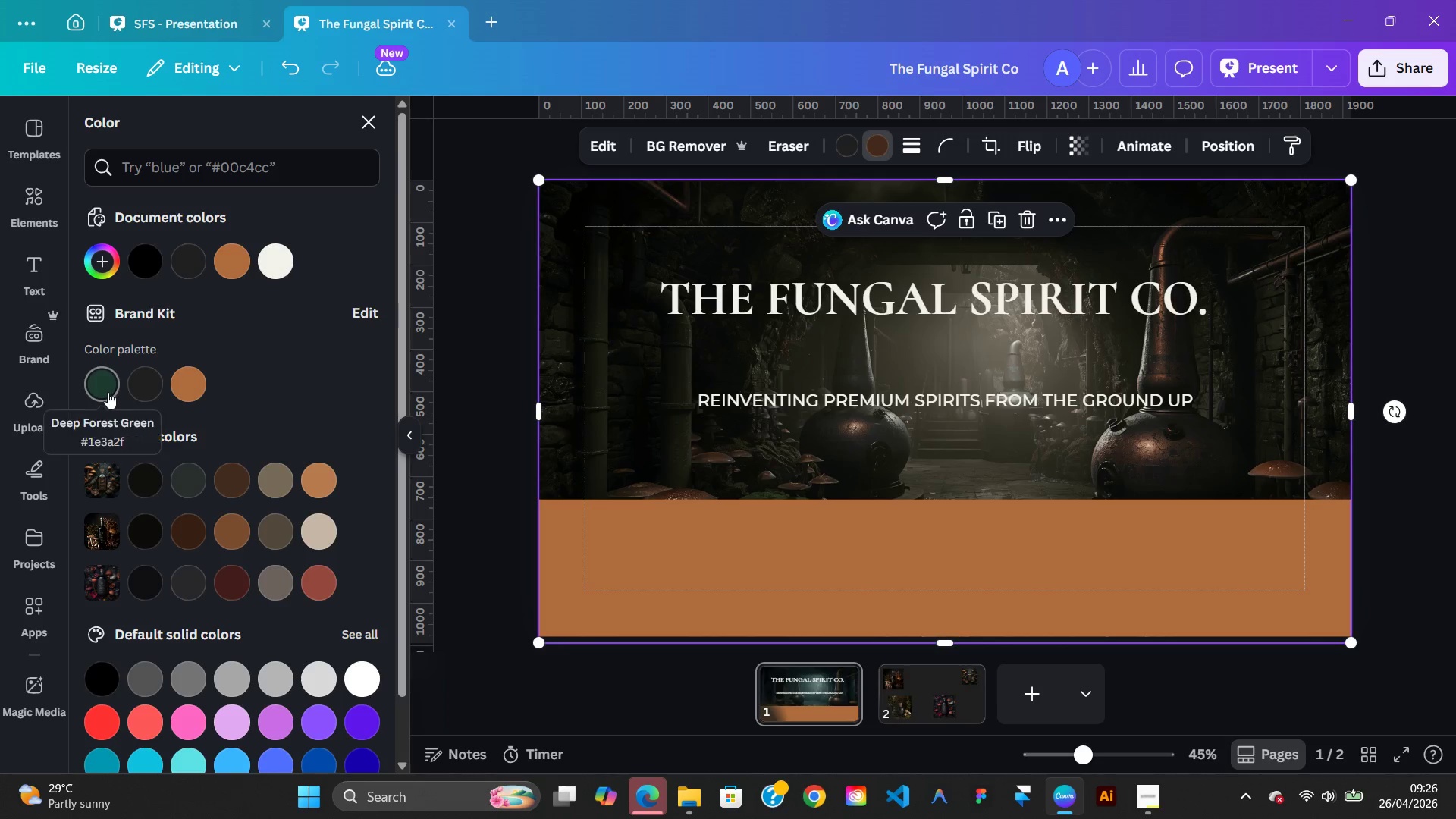 
left_click([108, 392])
 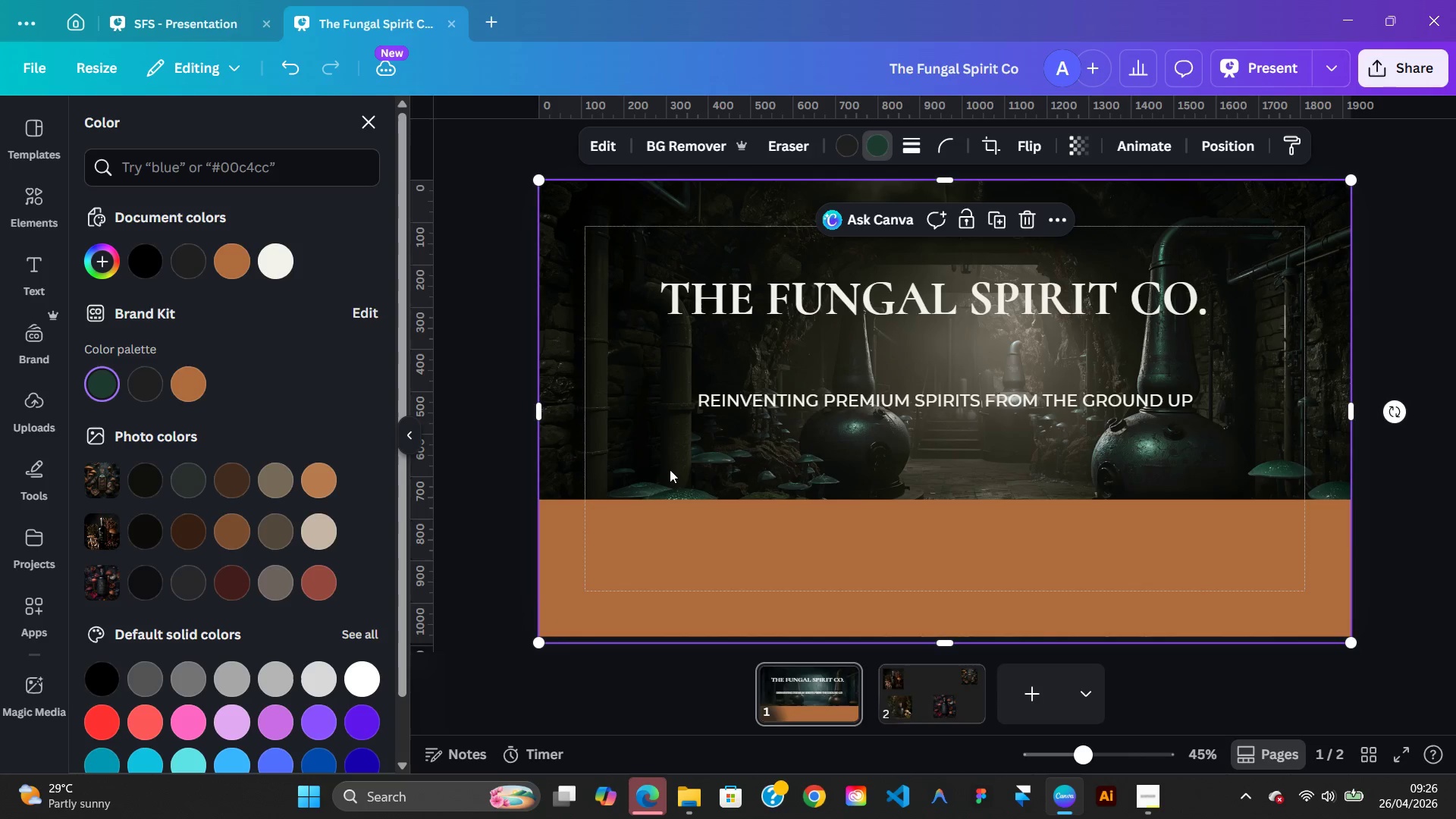 
wait(5.58)
 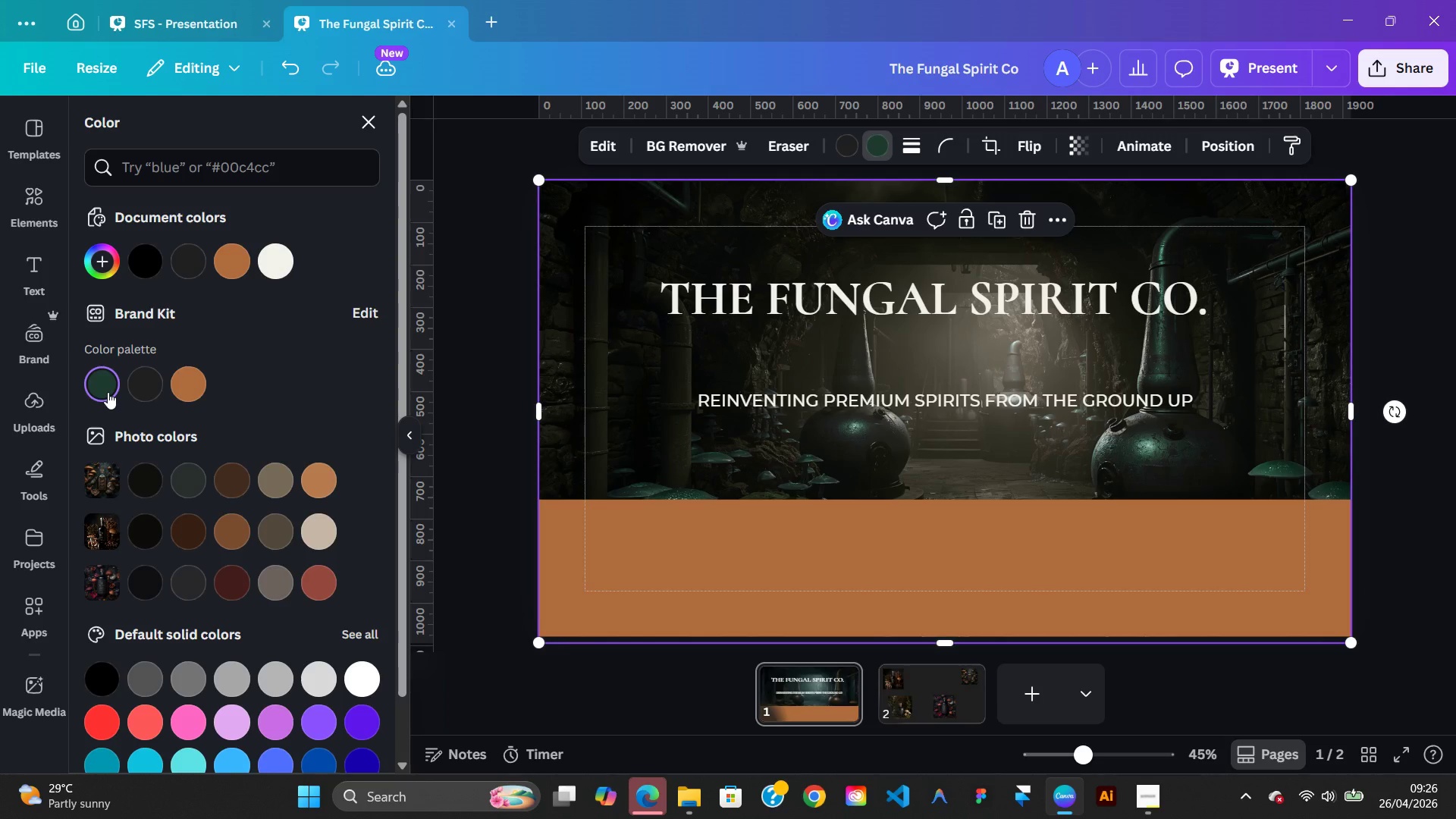 
left_click([1455, 402])
 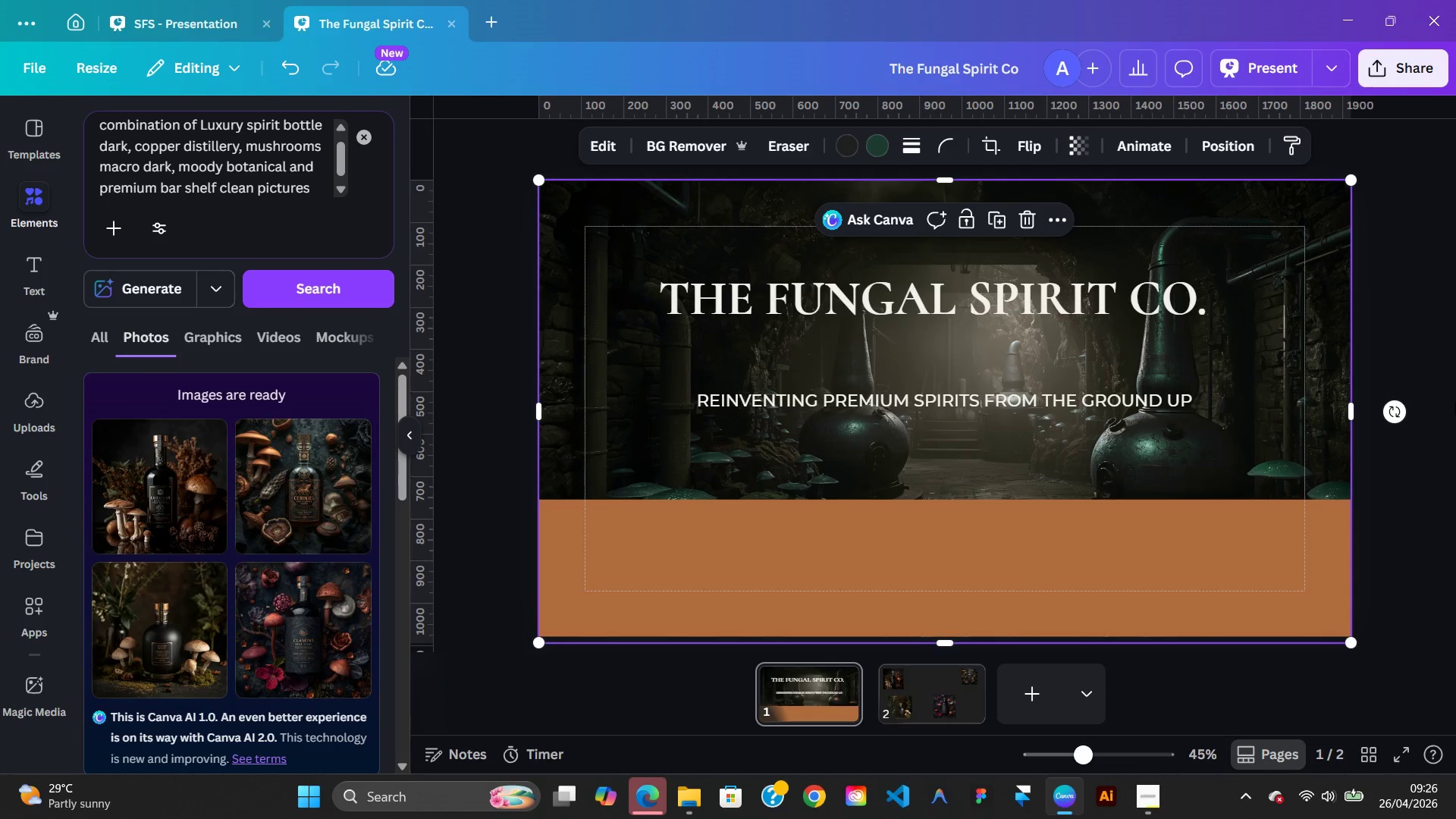 
left_click([1455, 402])
 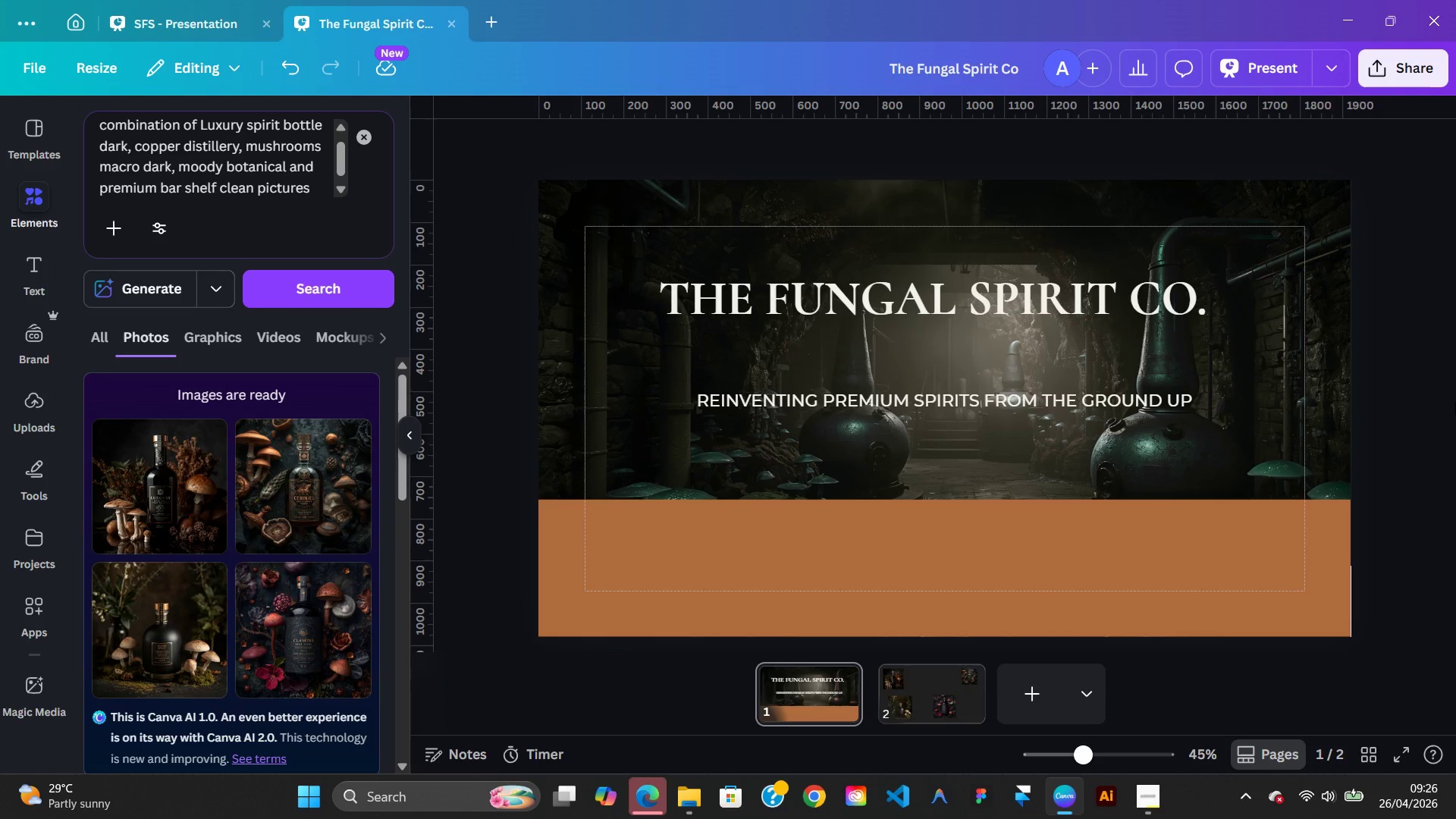 
wait(5.3)
 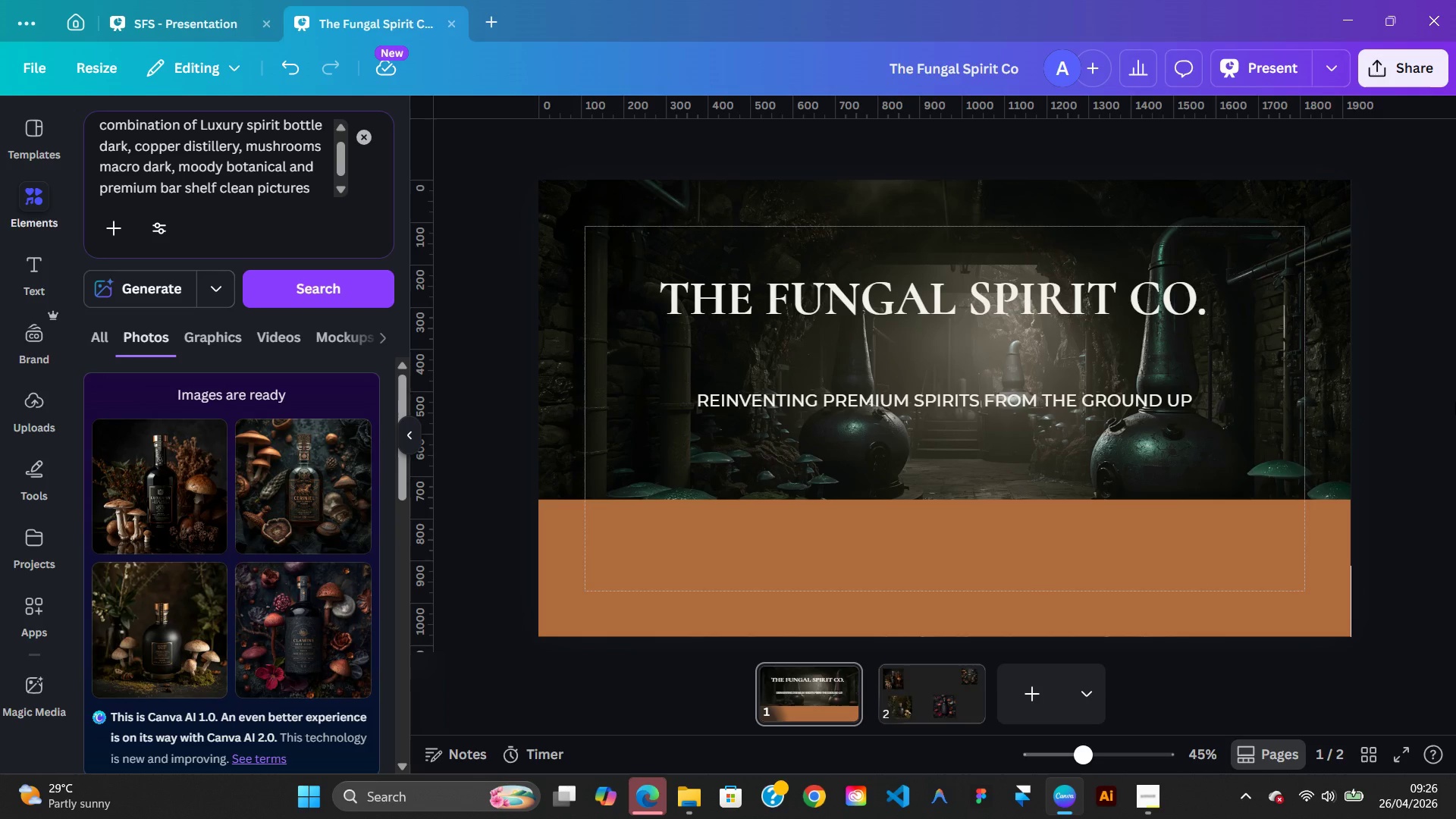 
left_click([1310, 265])
 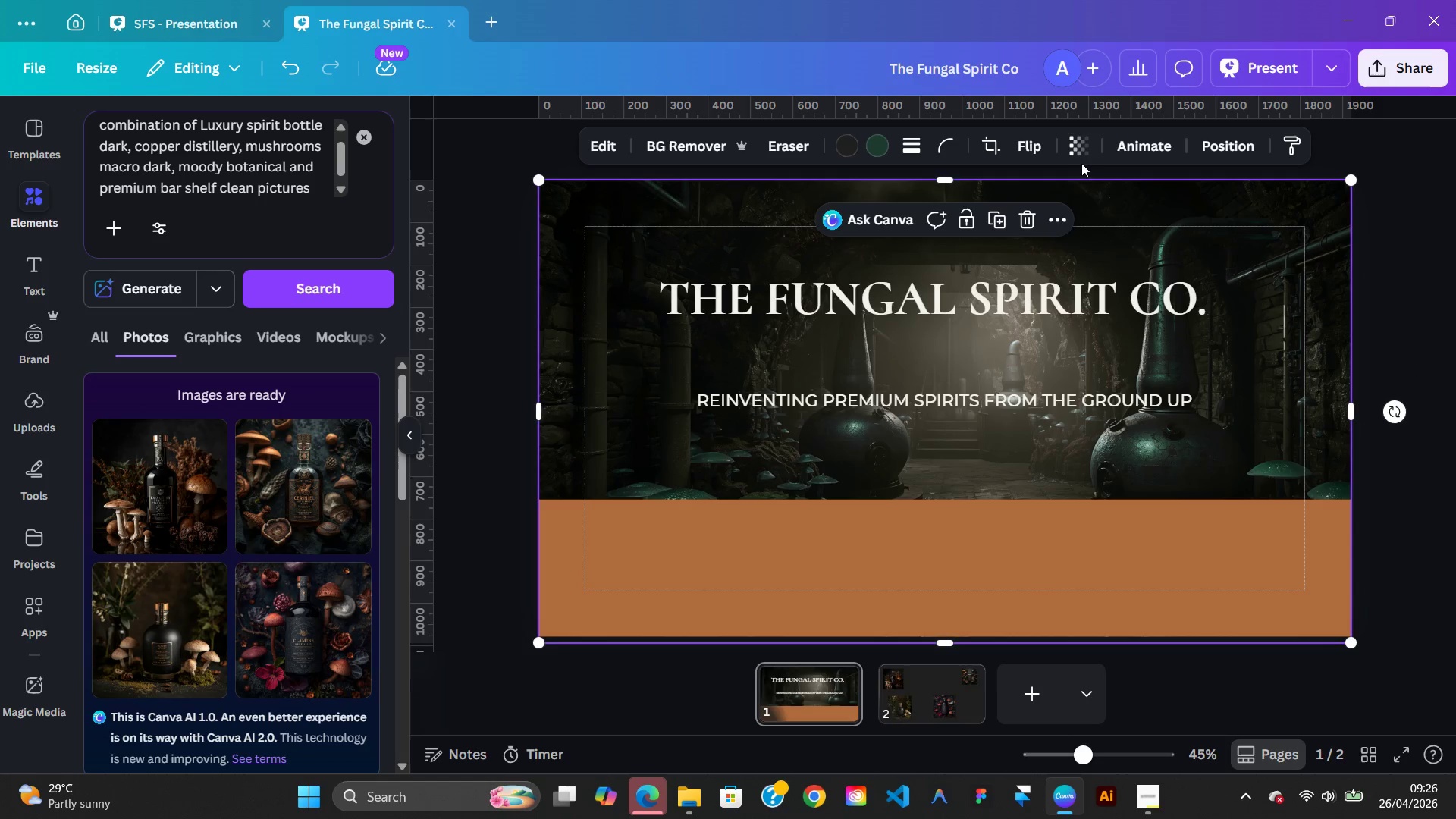 
left_click([1083, 159])
 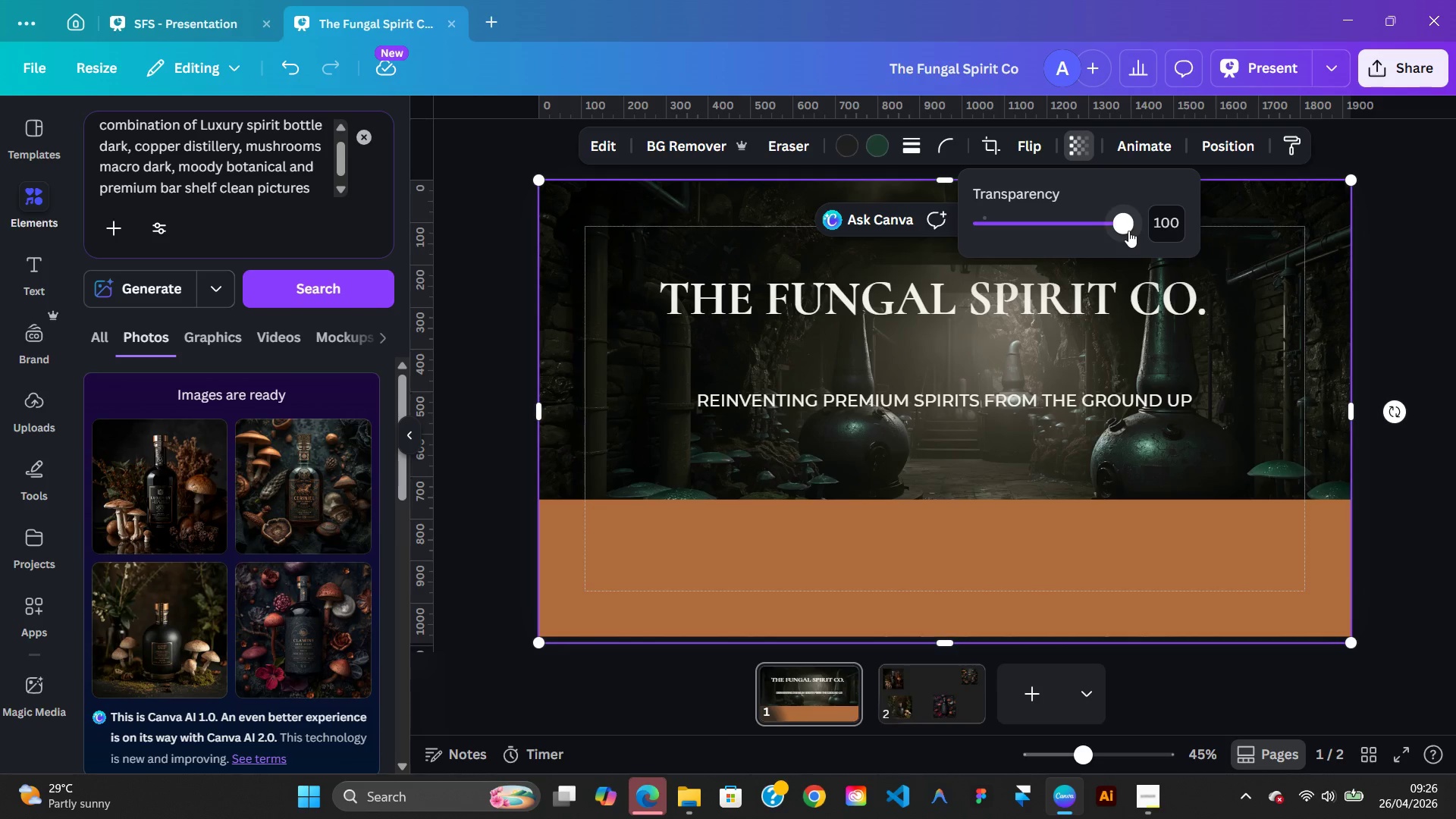 
left_click_drag(start_coordinate=[1128, 231], to_coordinate=[1207, 246])
 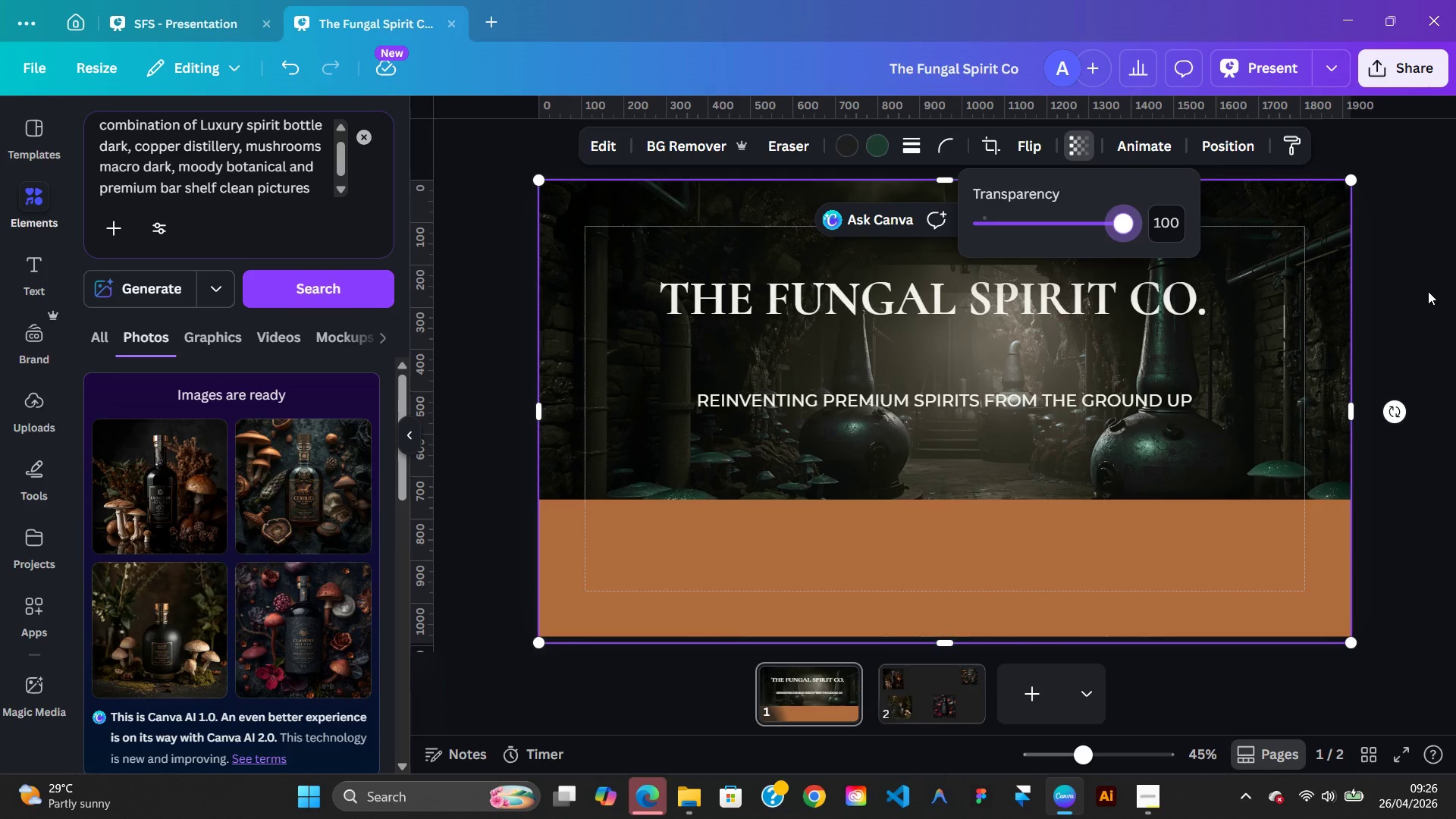 
left_click([1428, 291])
 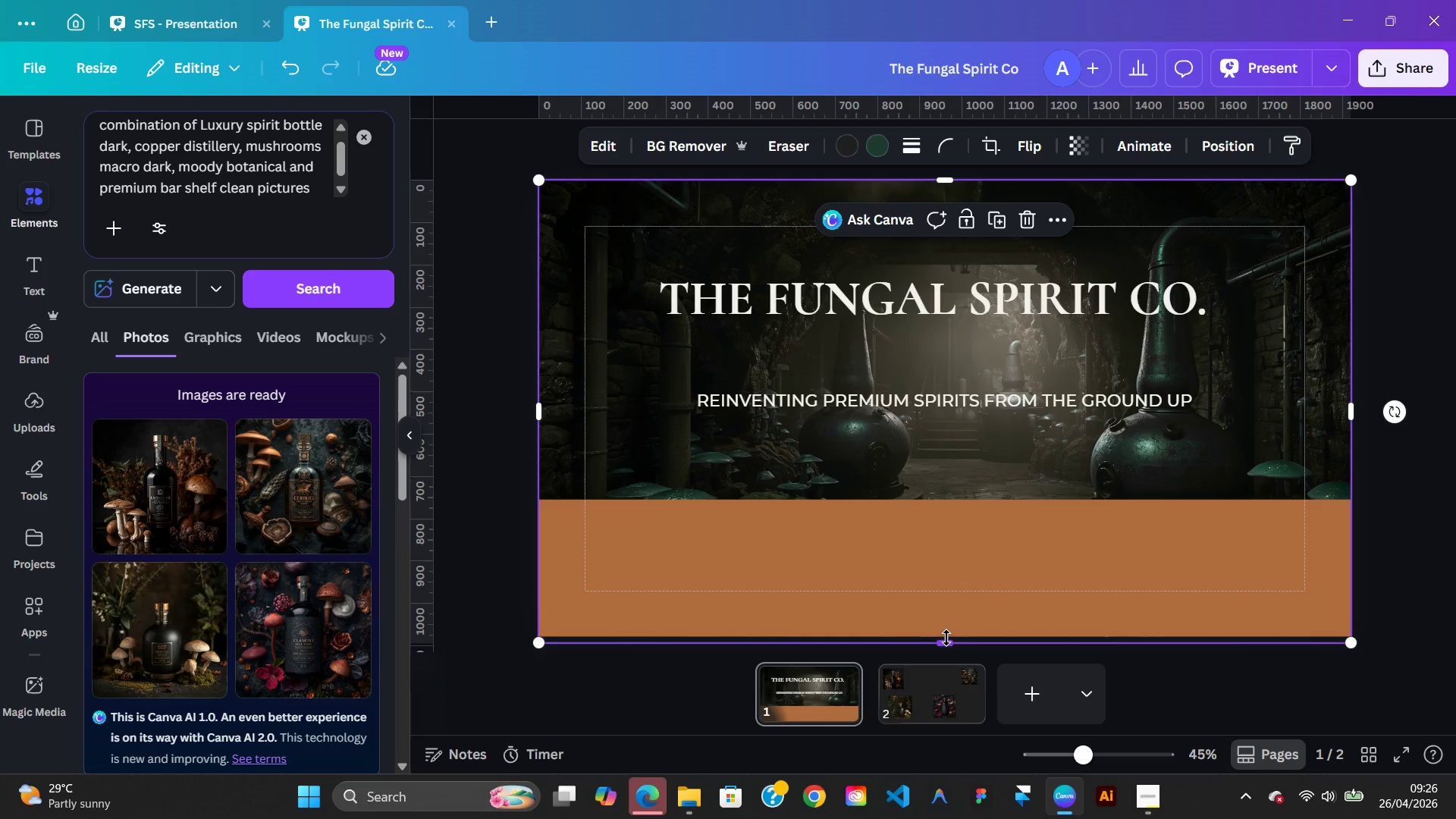 
left_click_drag(start_coordinate=[947, 647], to_coordinate=[947, 640])
 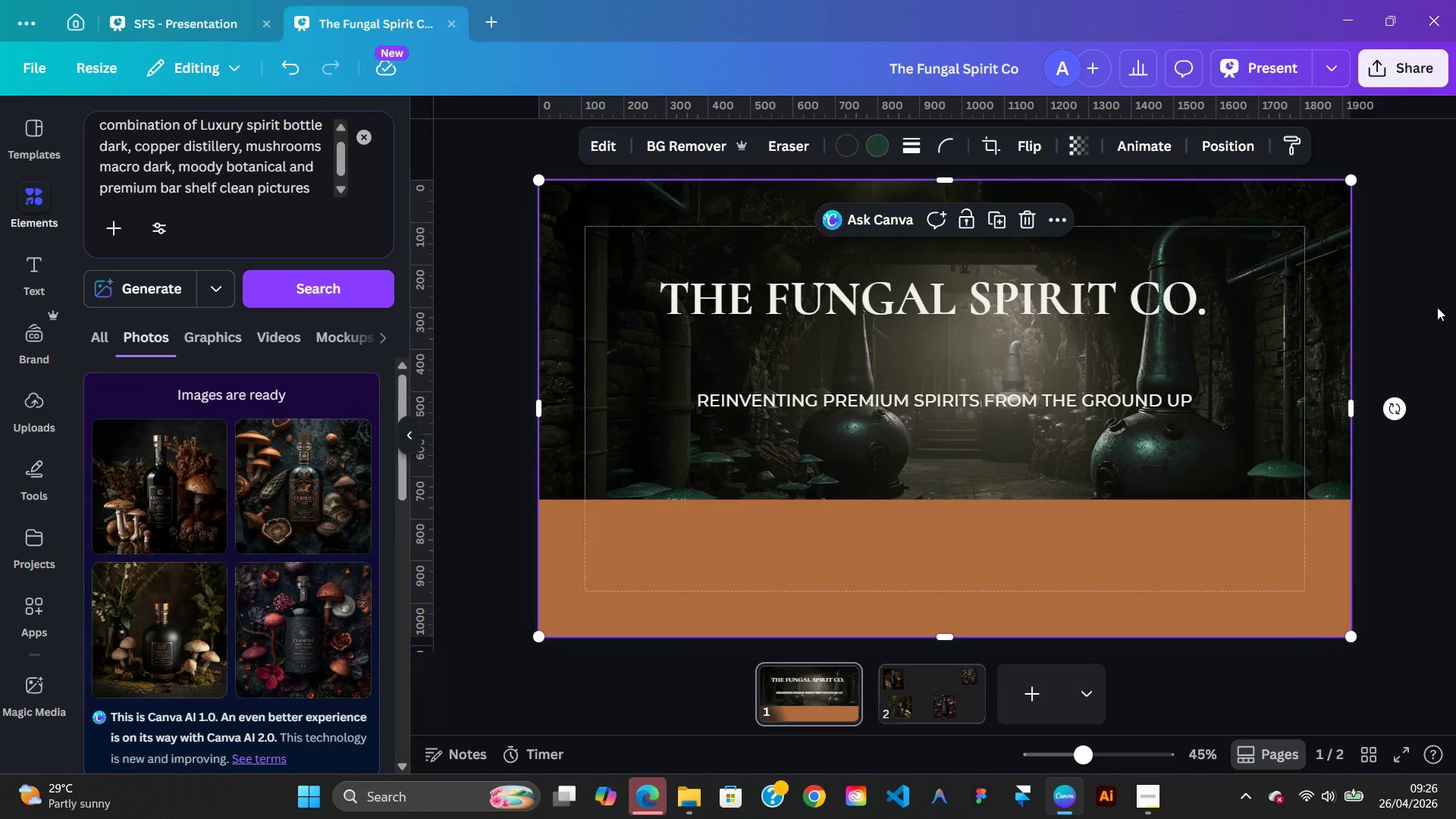 
left_click([1437, 307])
 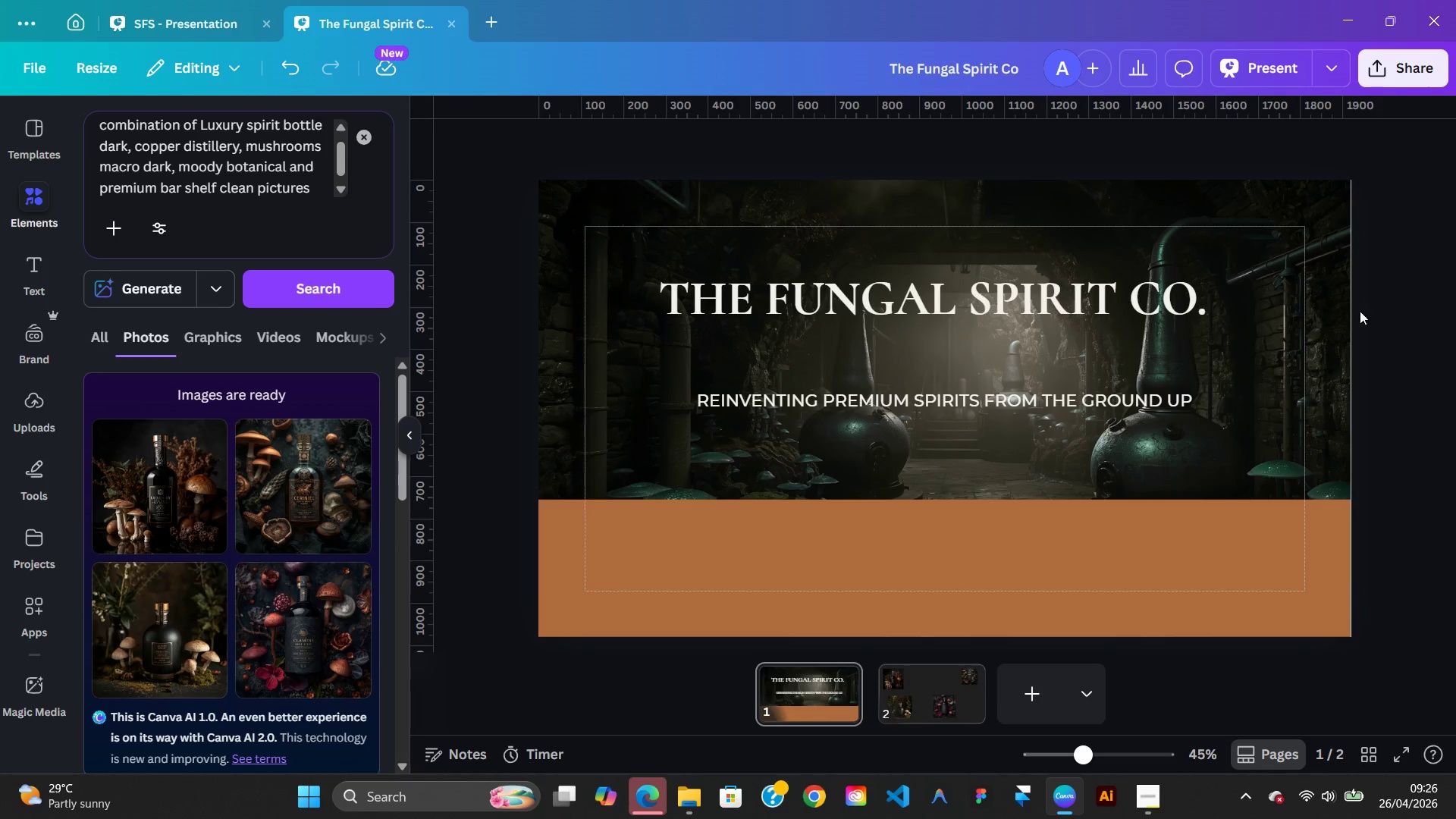 
left_click([1269, 309])
 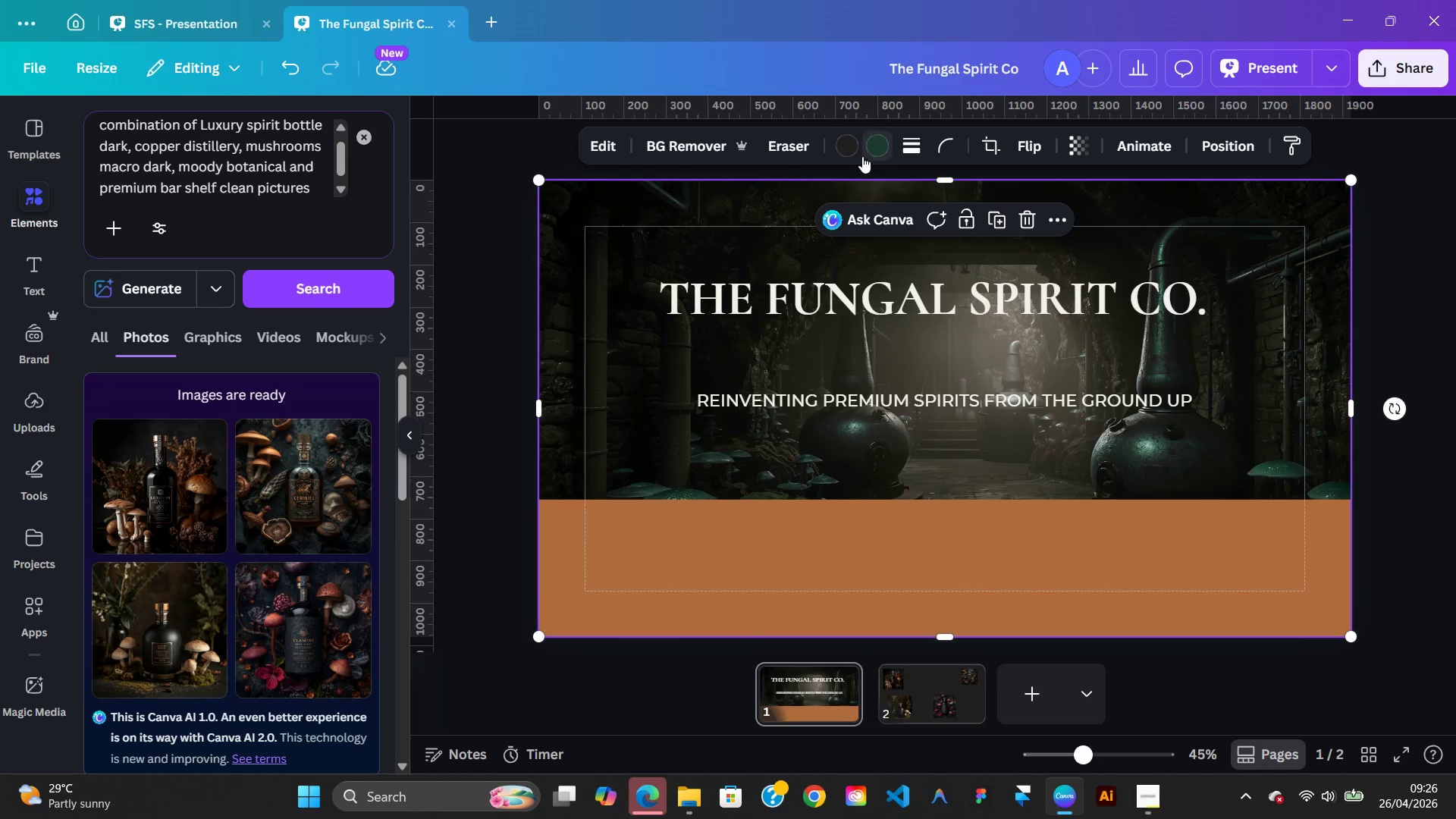 
left_click([851, 153])
 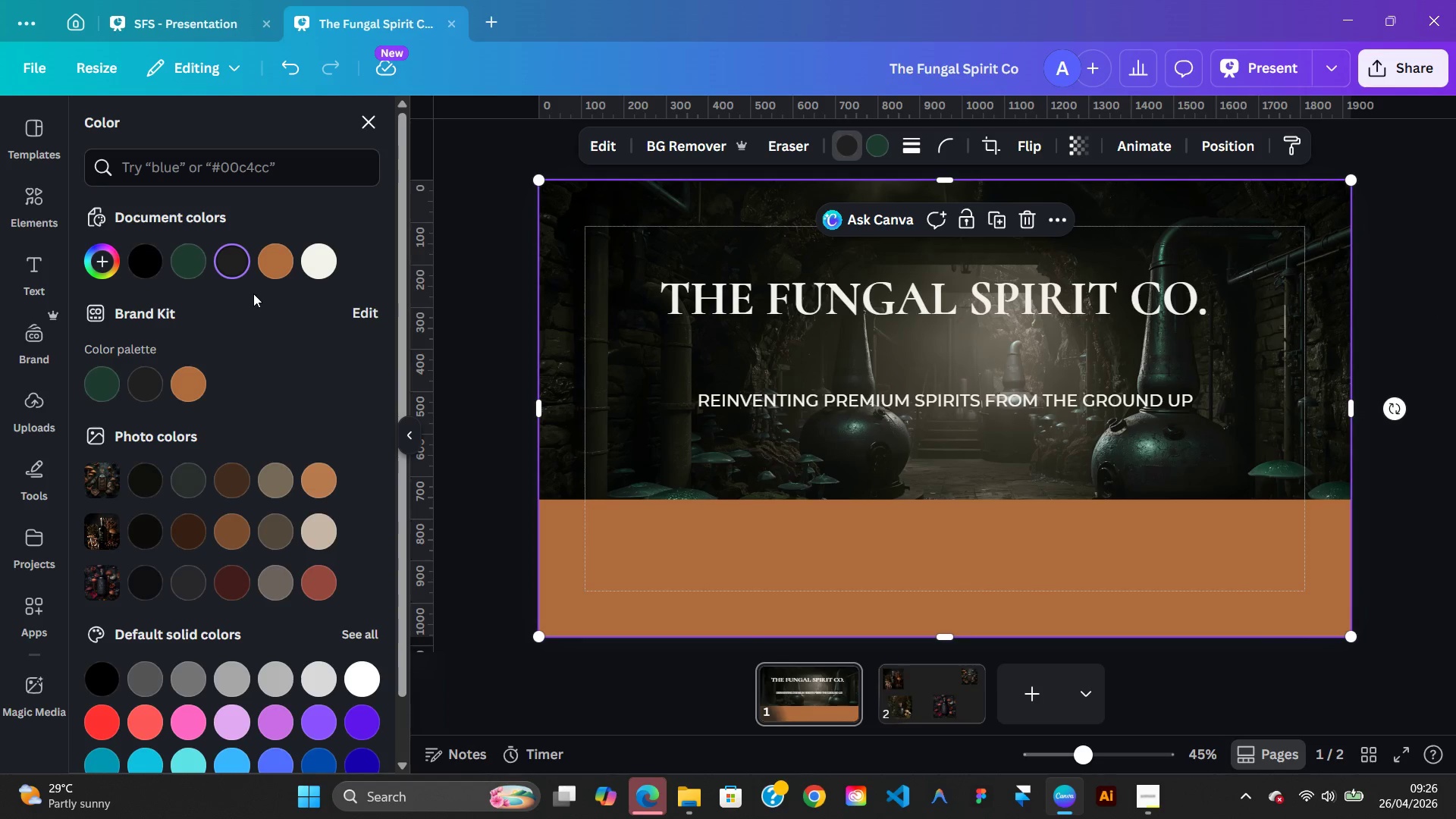 
wait(7.34)
 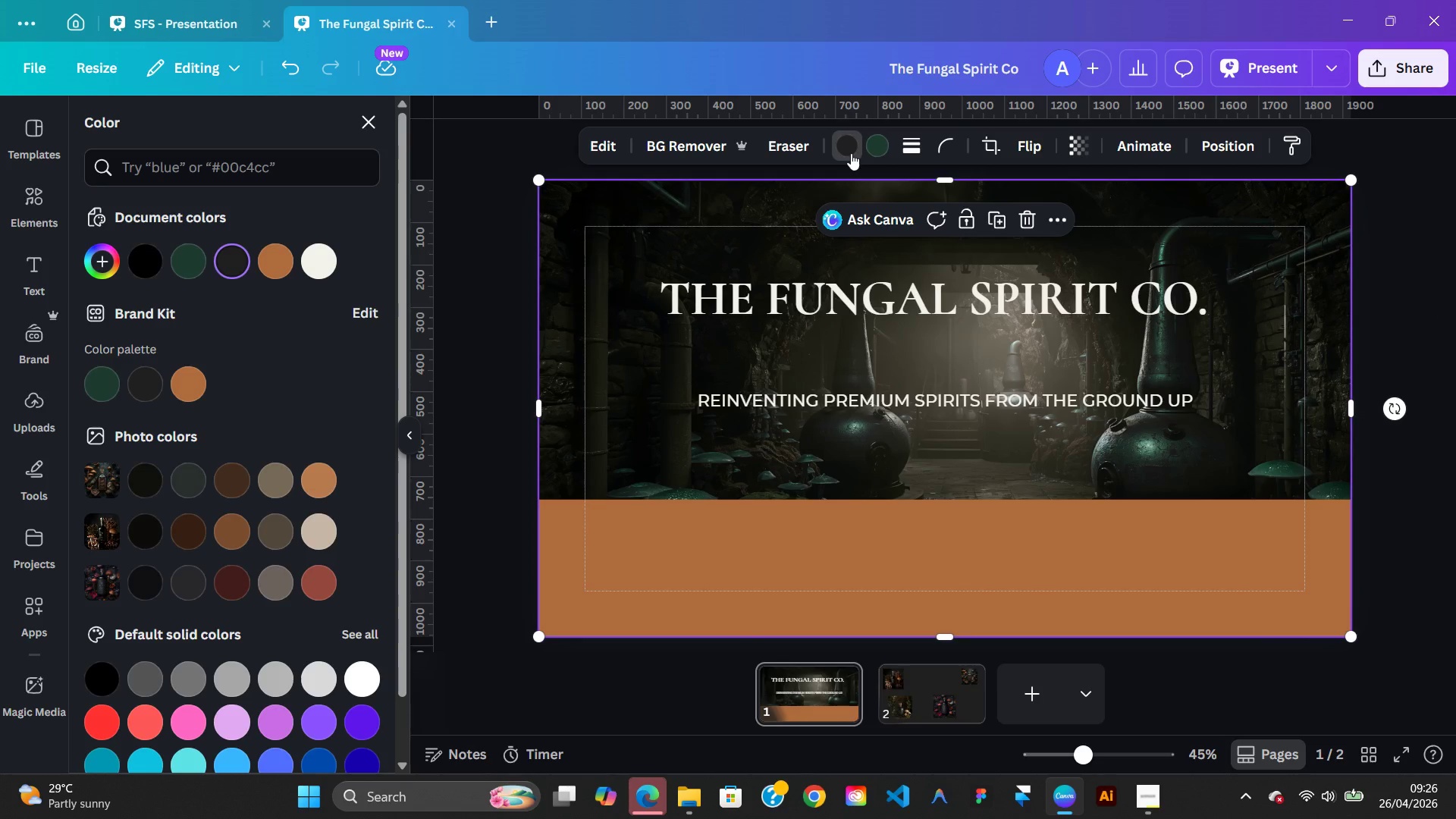 
left_click([883, 157])
 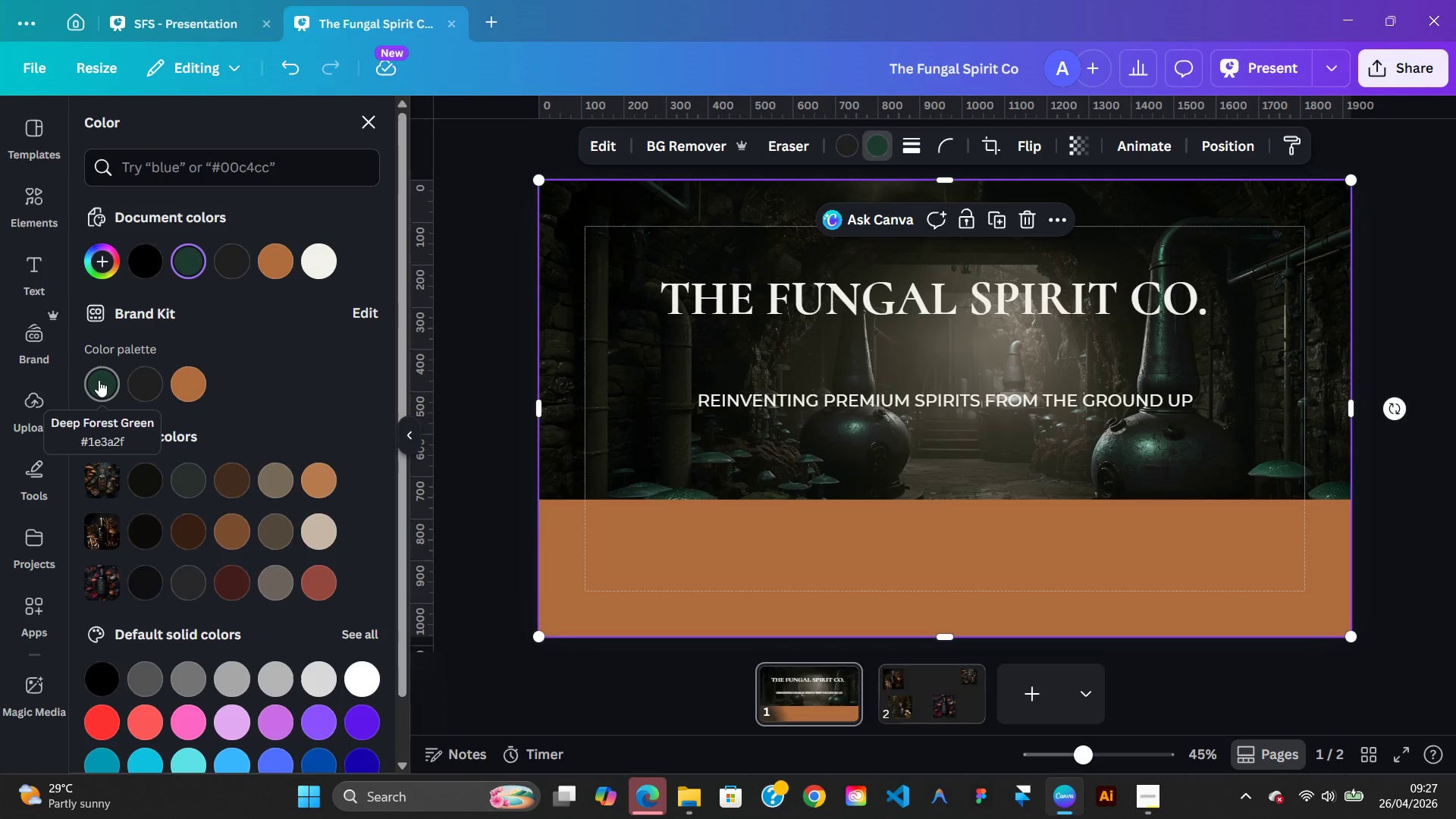 
left_click([99, 380])
 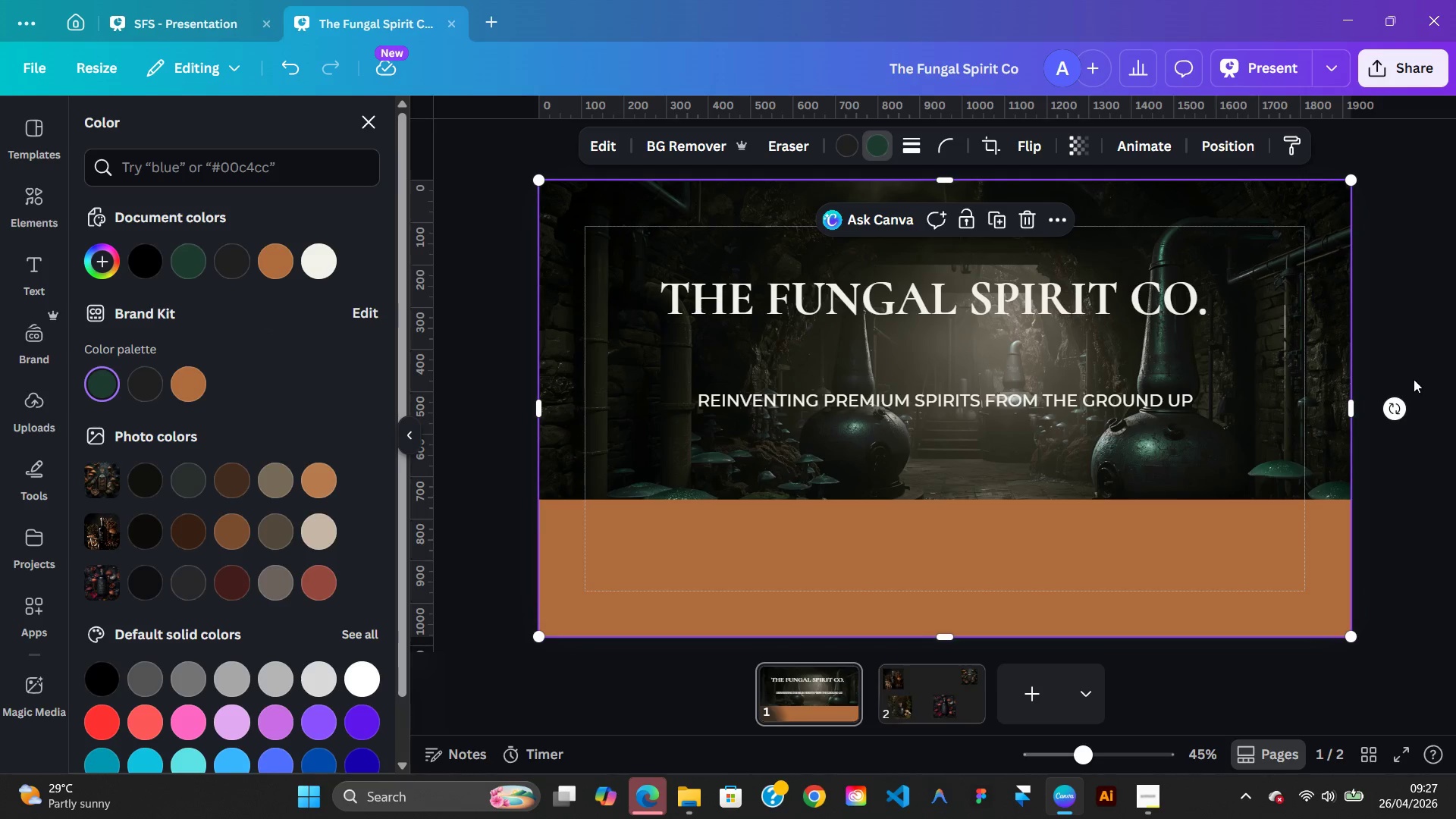 
left_click([1455, 356])
 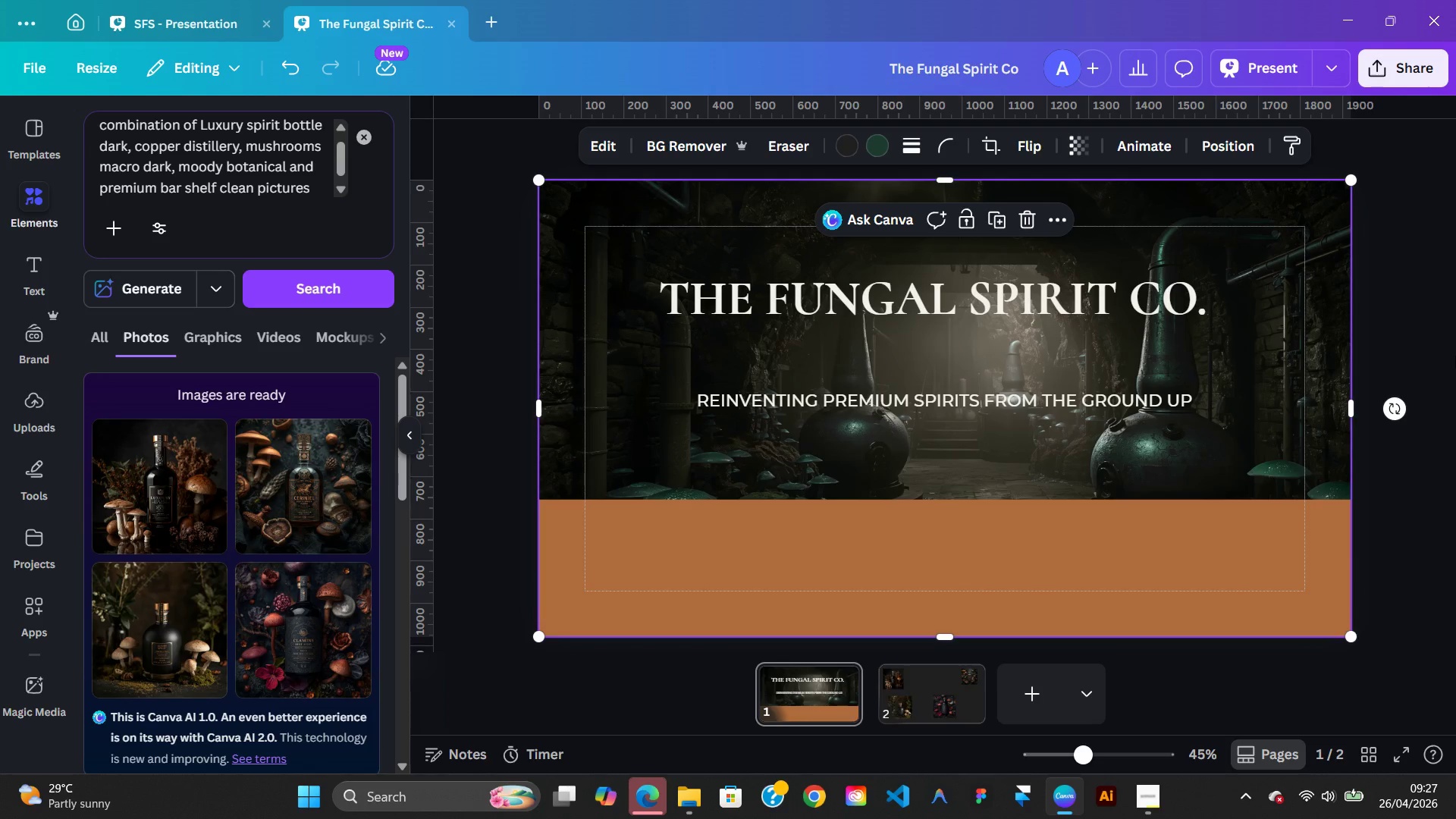 
wait(13.34)
 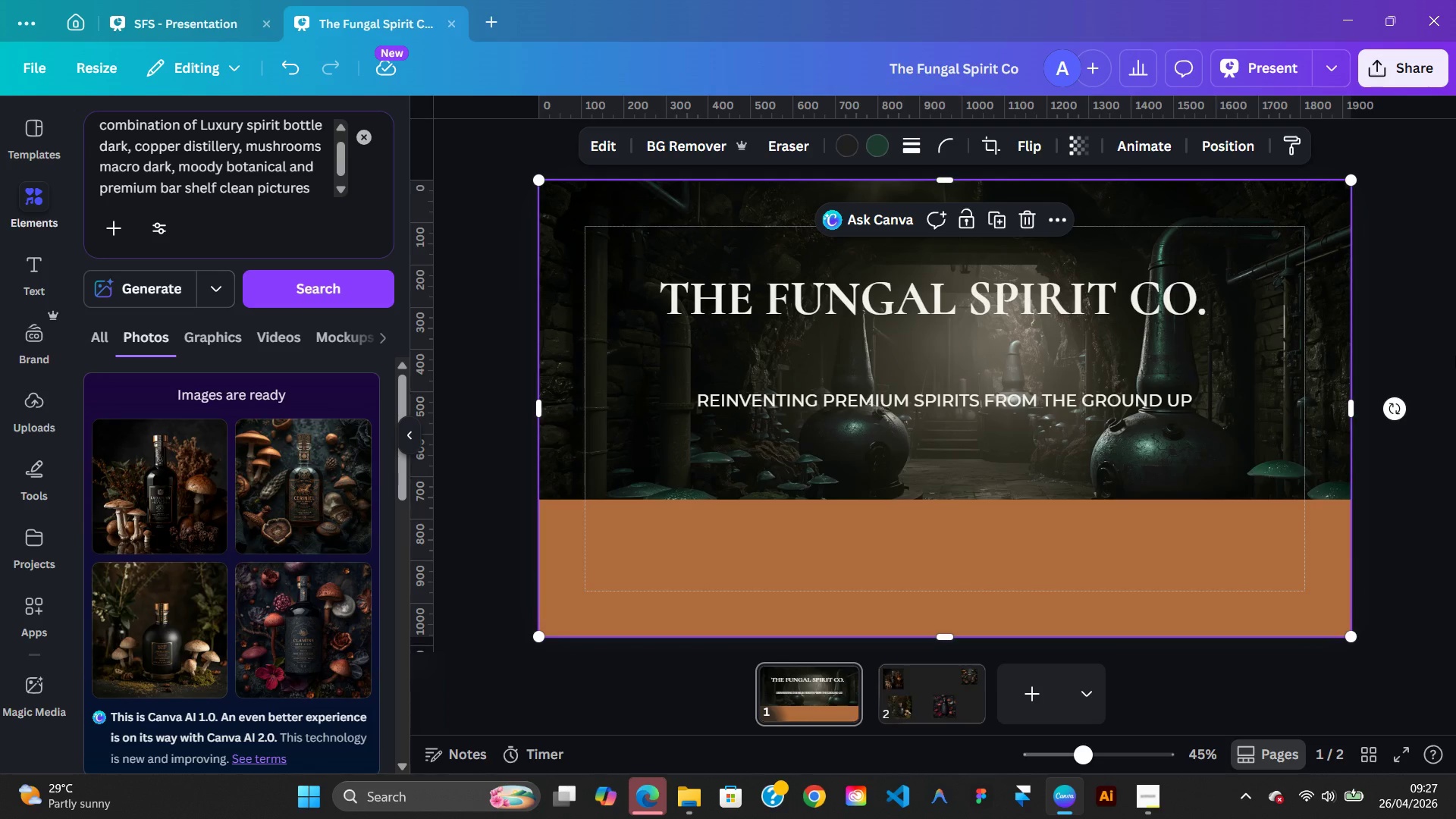 
left_click([1193, 460])
 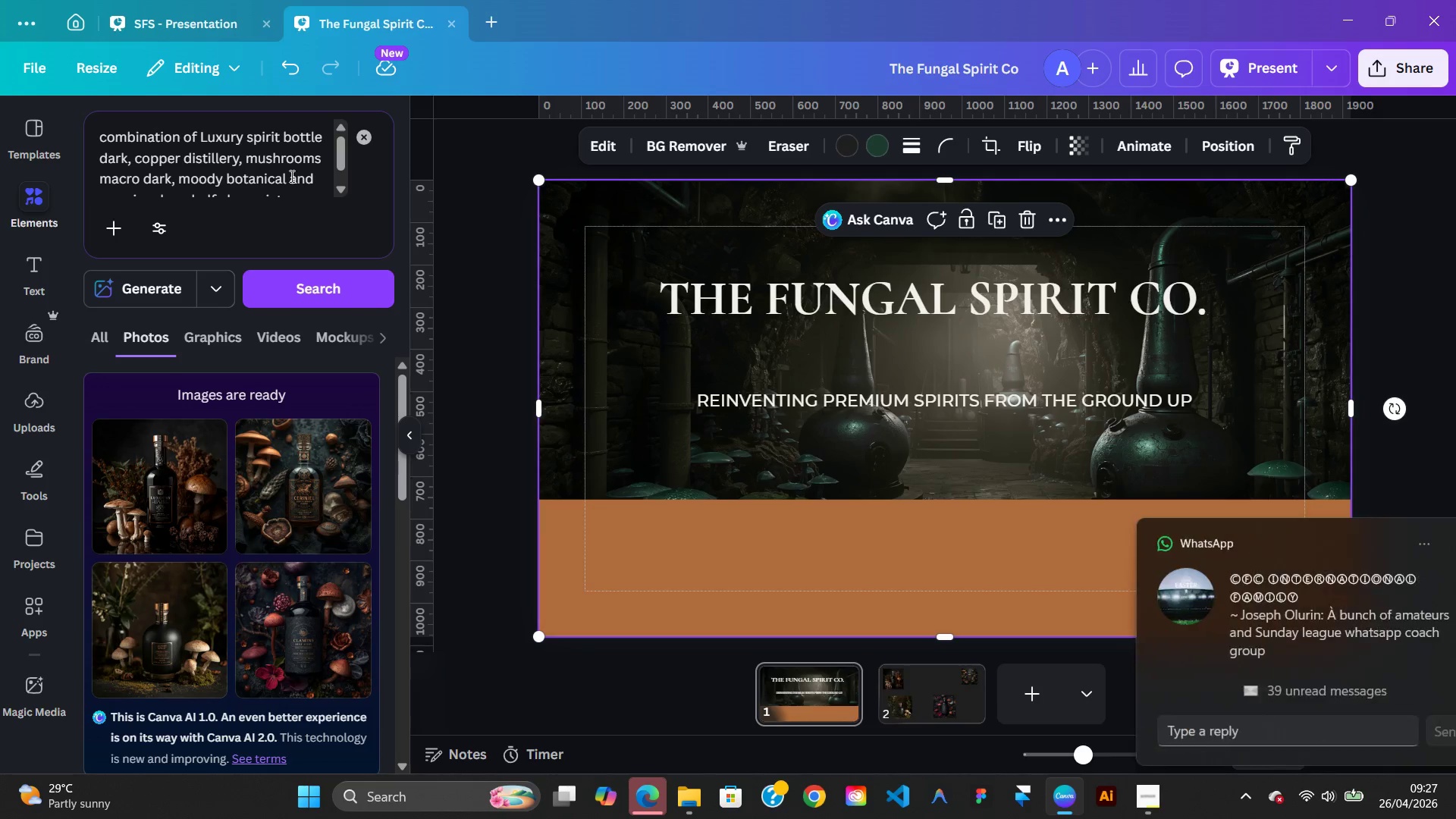 
wait(6.97)
 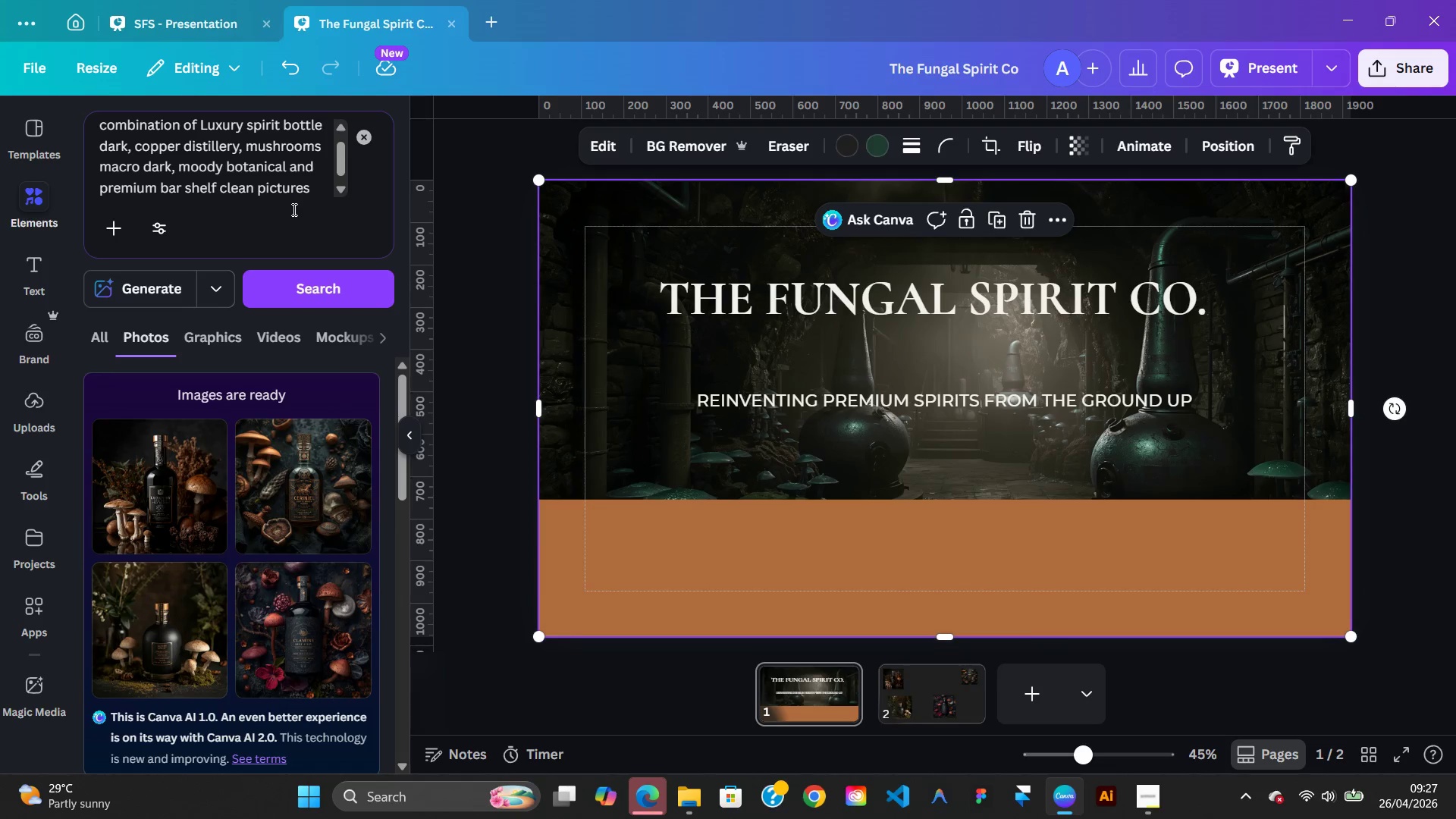 
left_click_drag(start_coordinate=[342, 155], to_coordinate=[347, 138])
 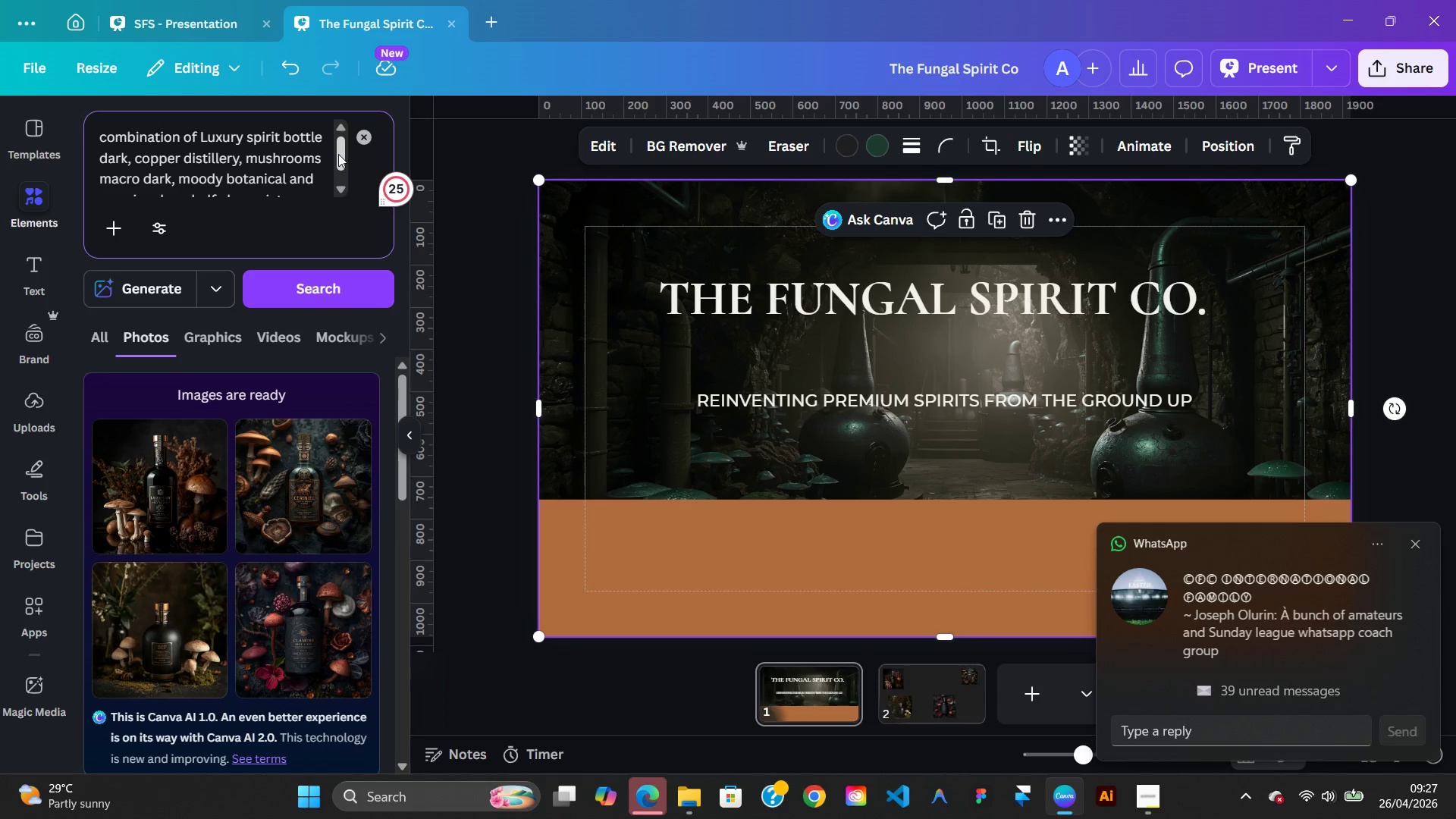 
left_click_drag(start_coordinate=[339, 154], to_coordinate=[341, 168])
 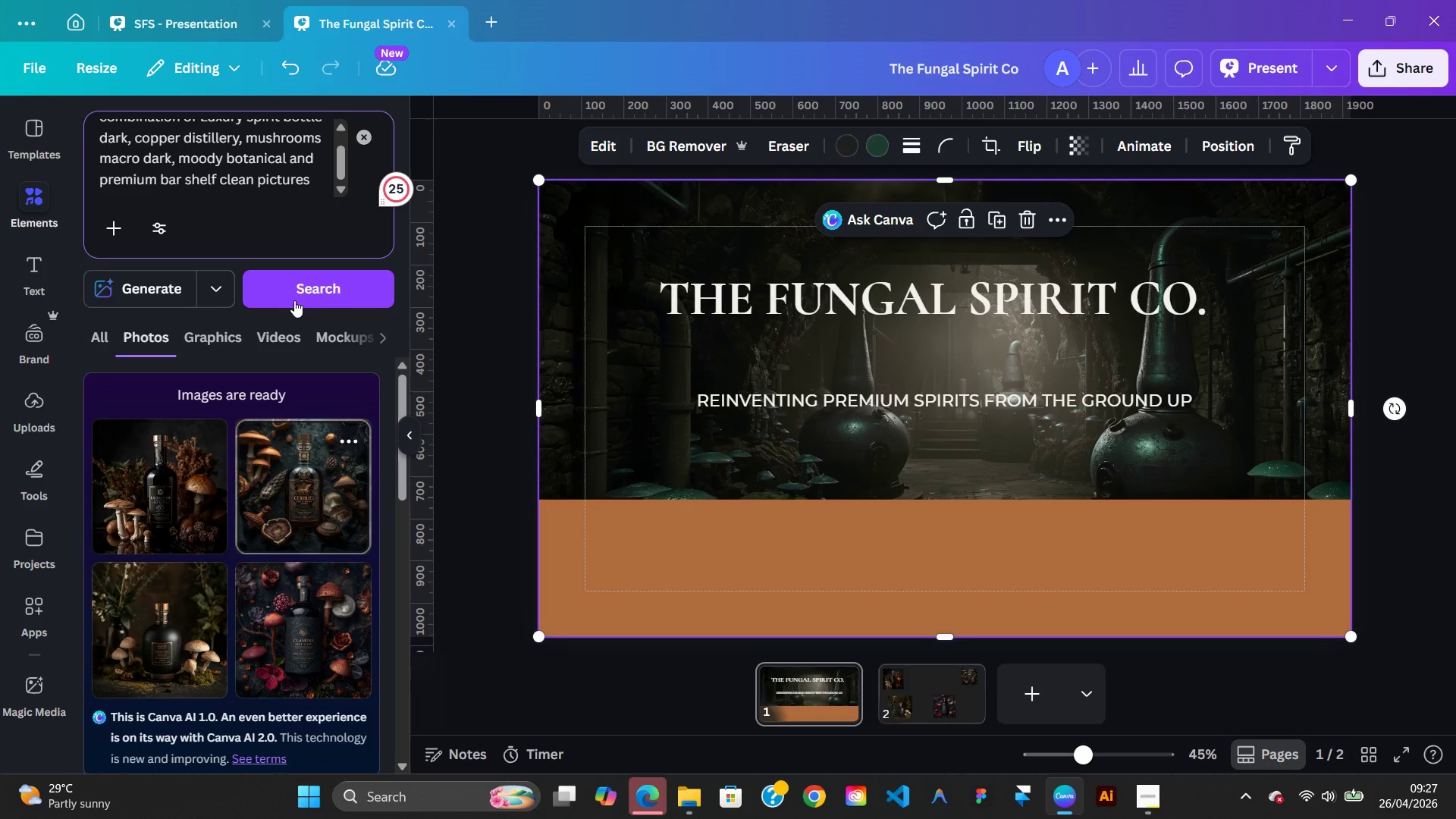 
left_click([365, 130])
 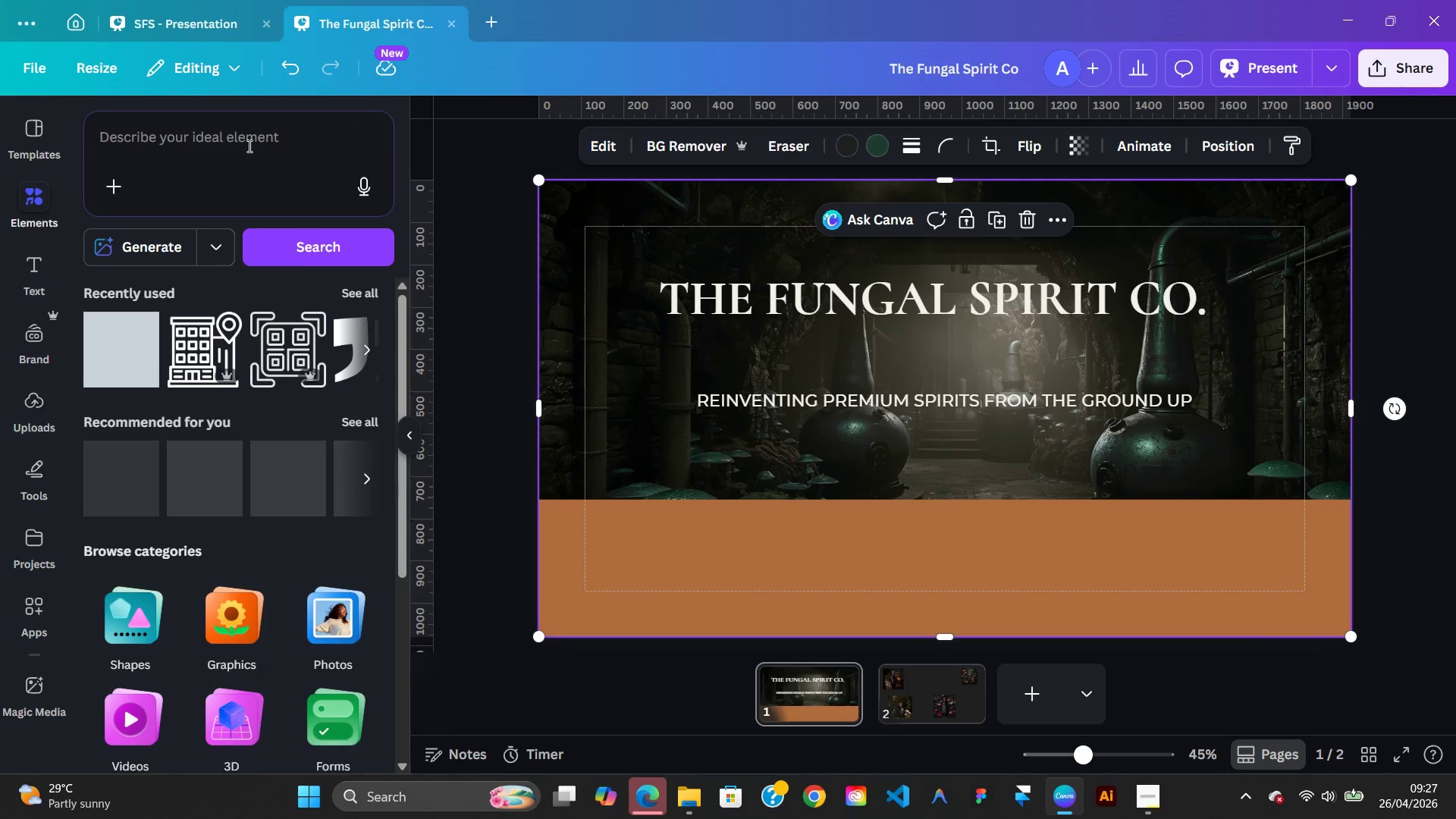 
left_click([247, 146])
 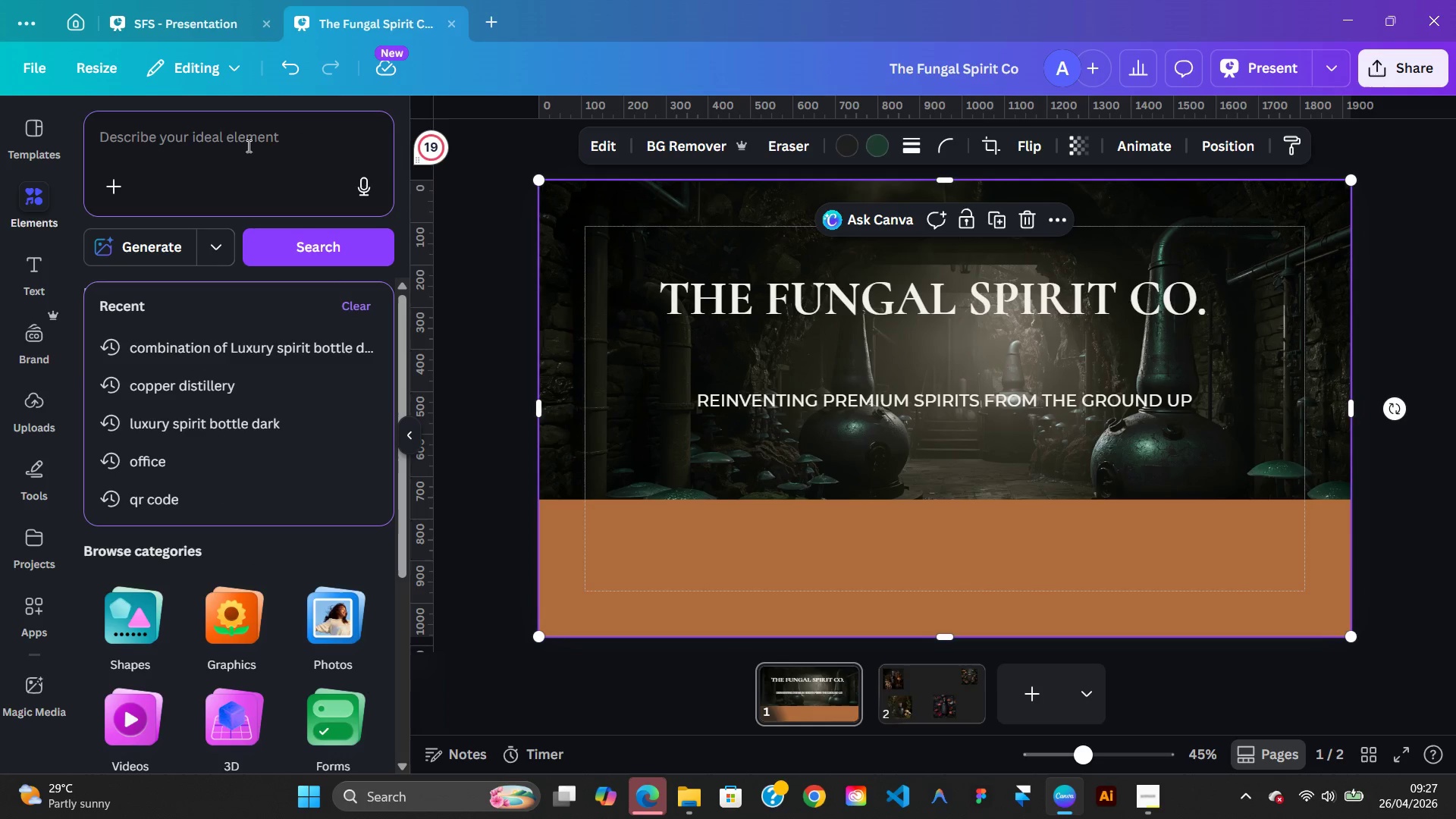 
wait(5.55)
 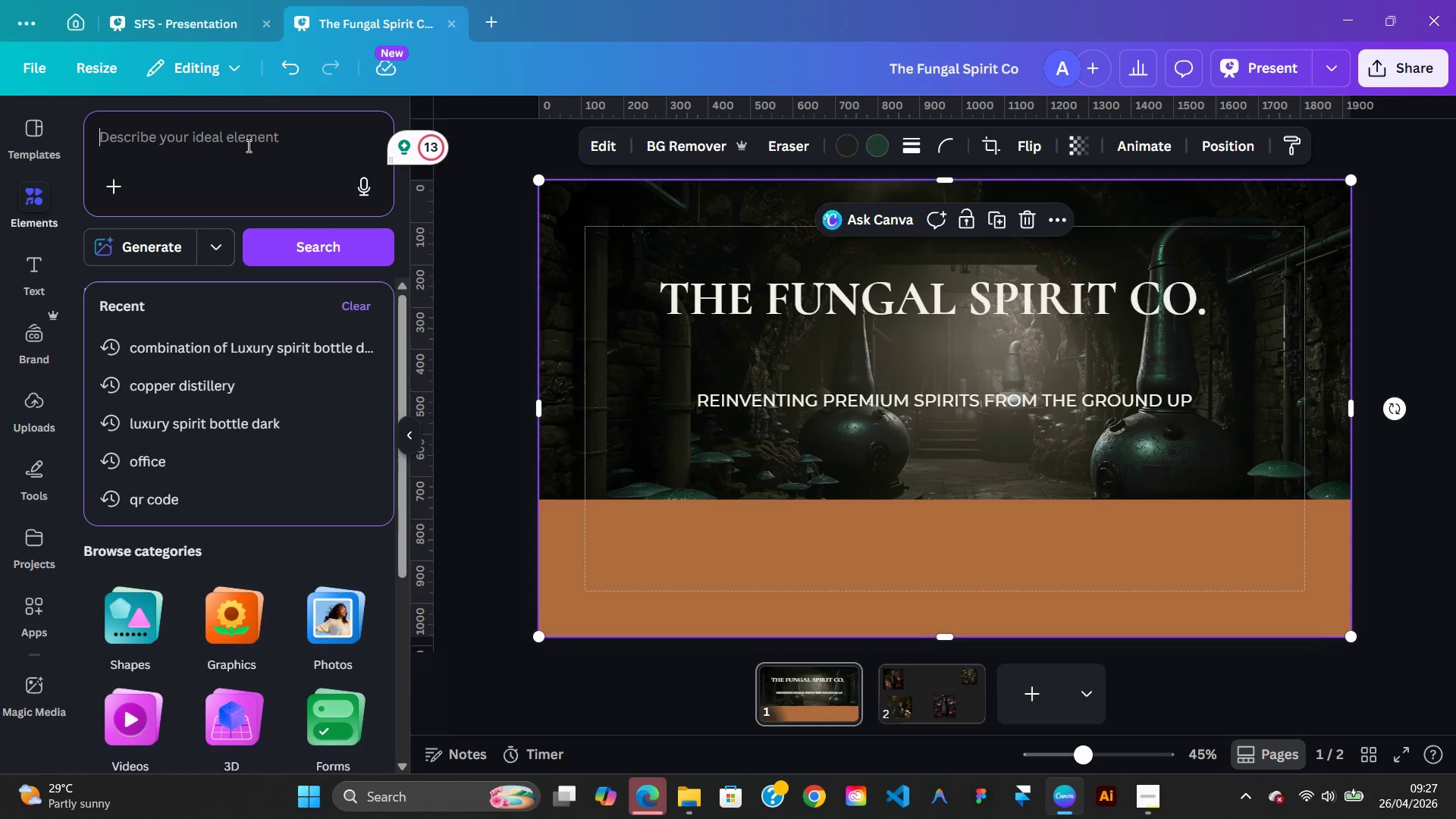 
type(fungal spirit lof)
key(Backspace)
type(go)
 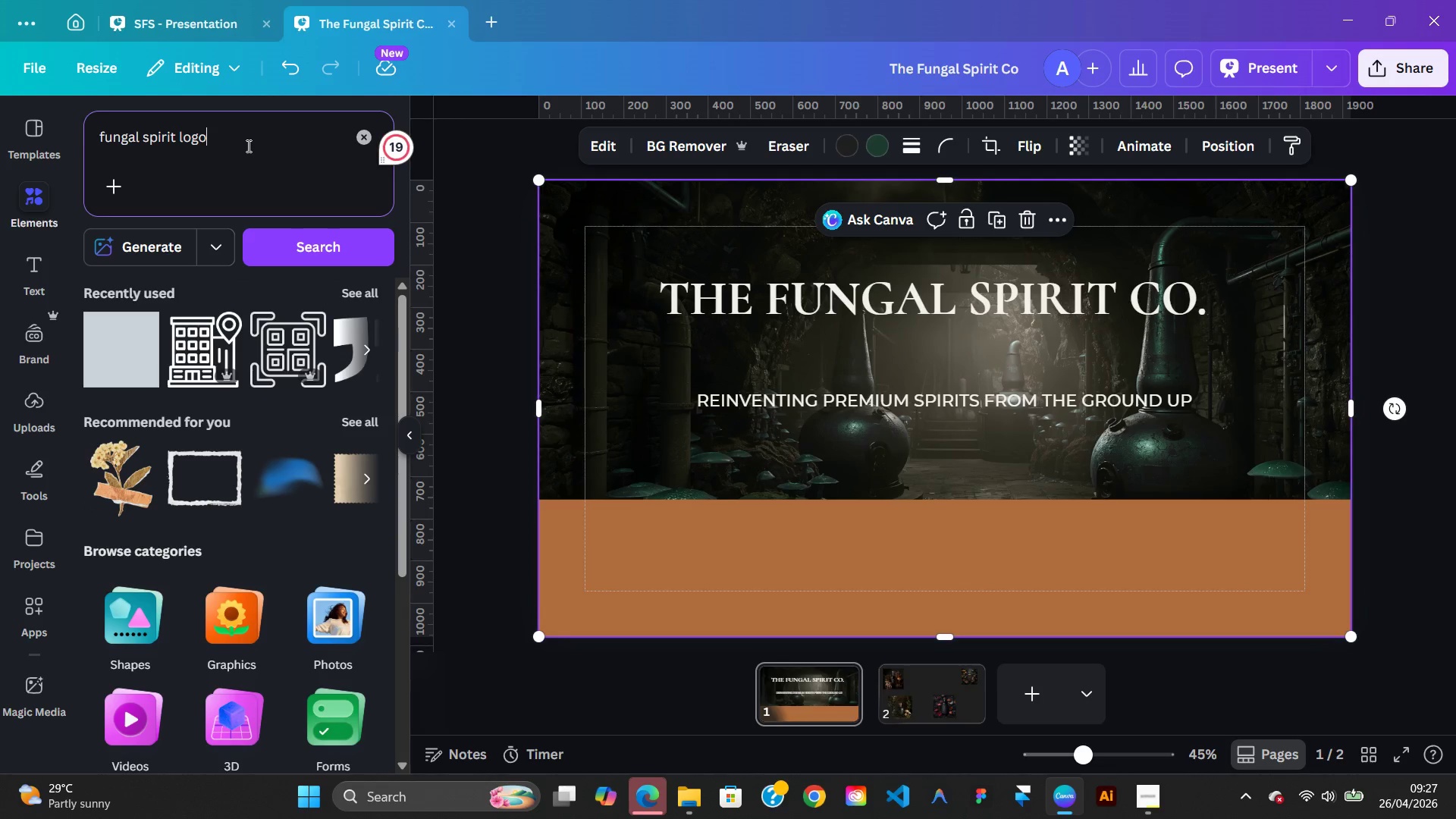 
key(Enter)
 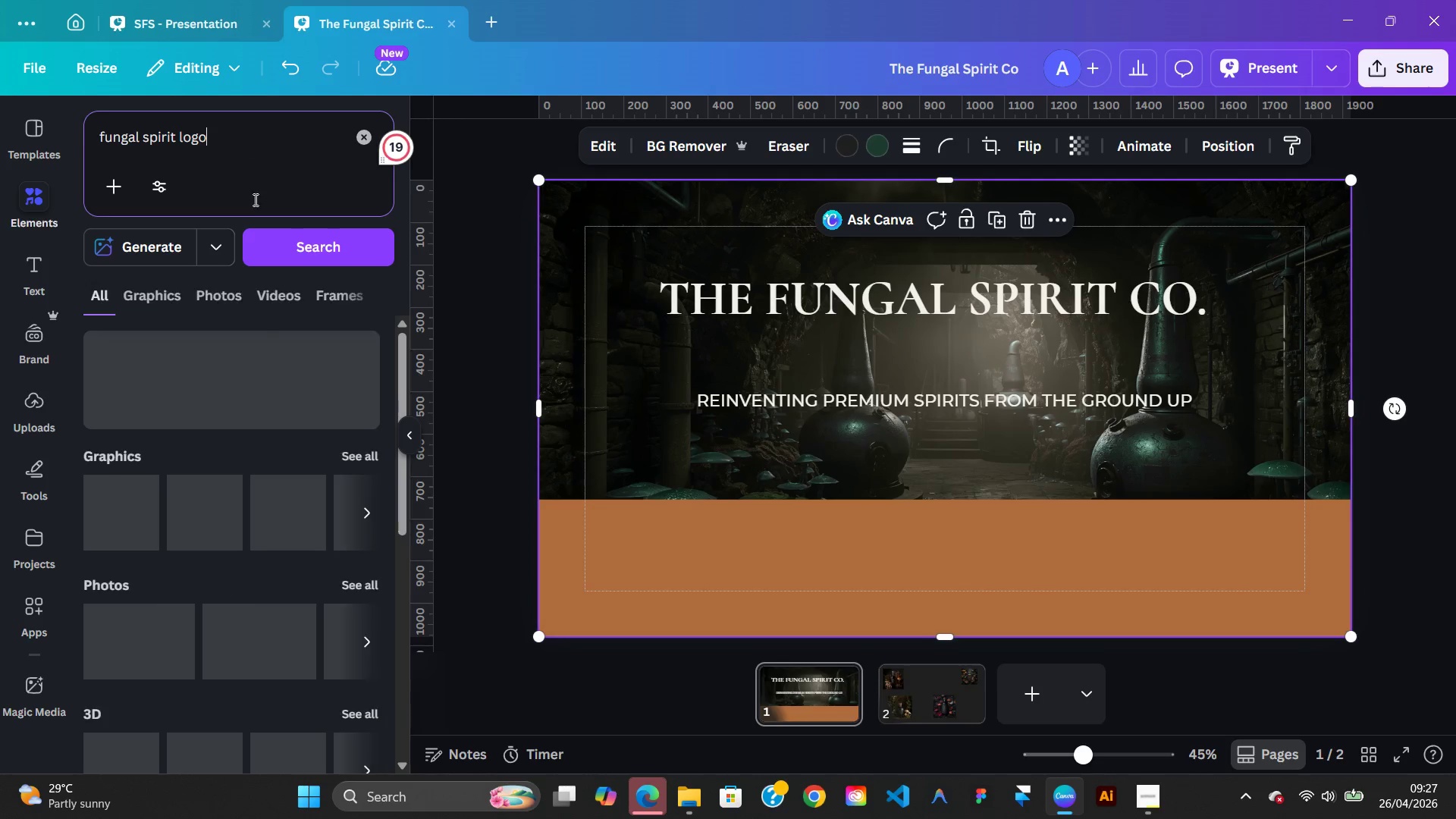 
mouse_move([297, 488])
 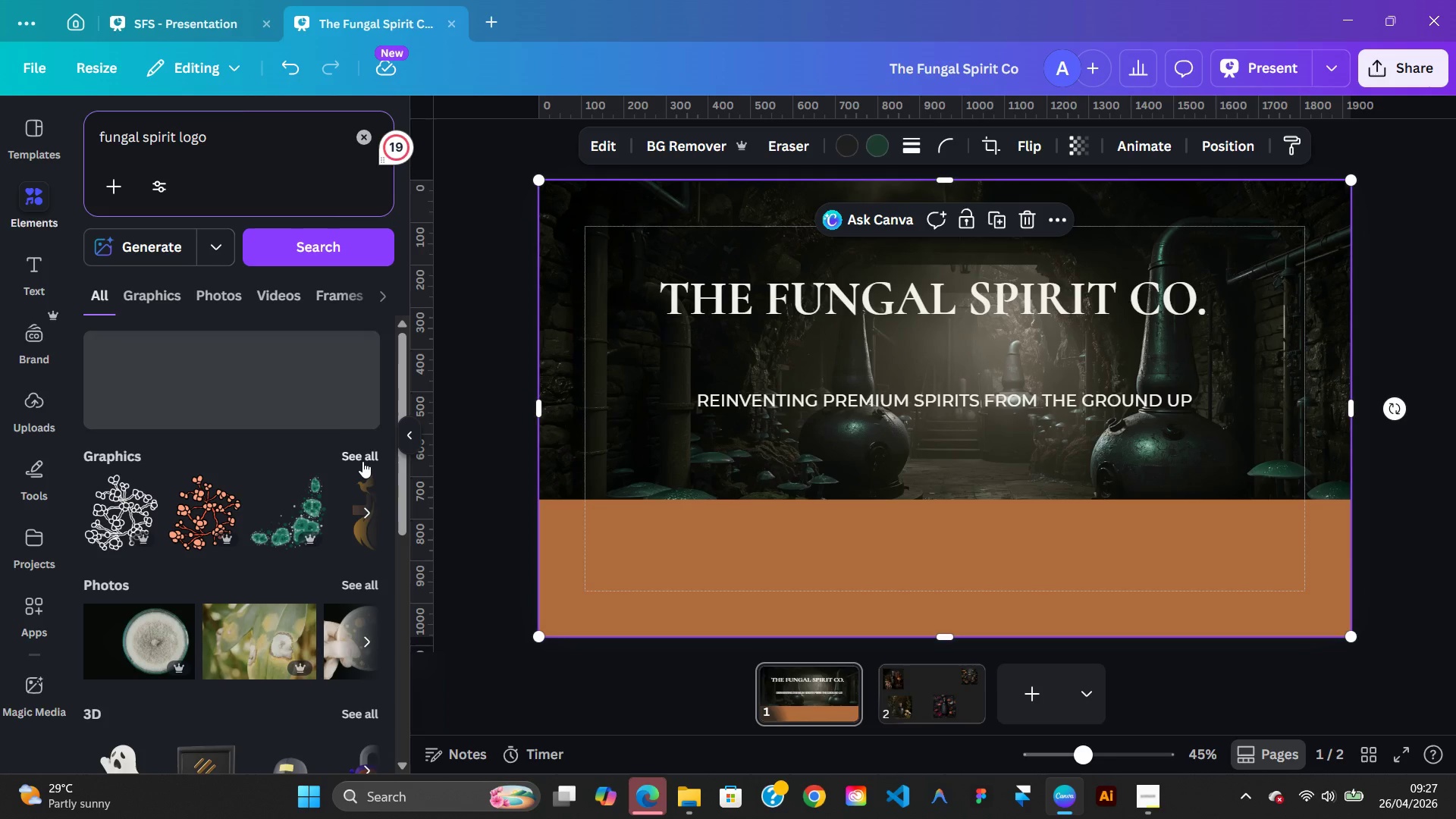 
left_click([362, 461])
 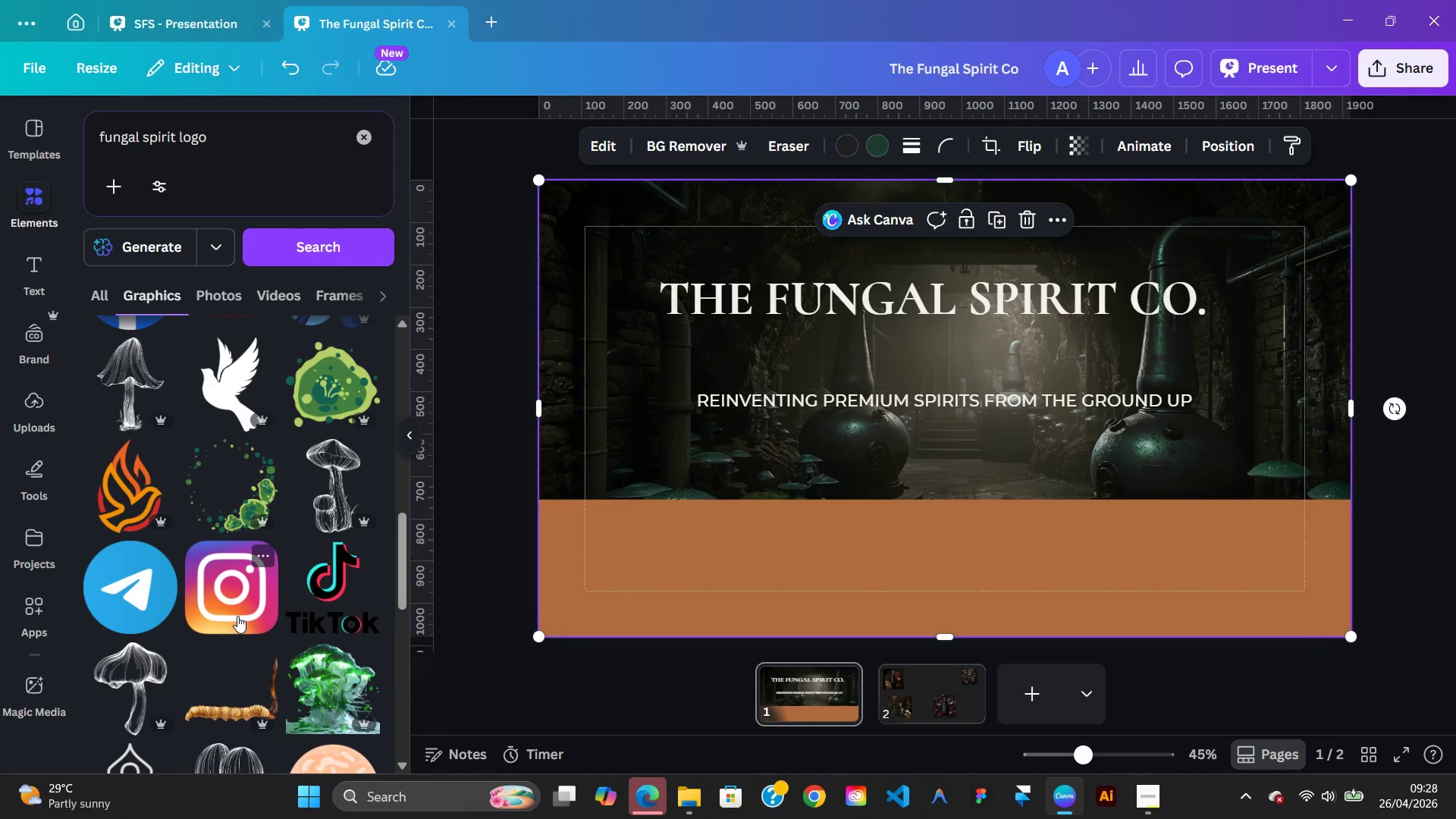 
wait(13.72)
 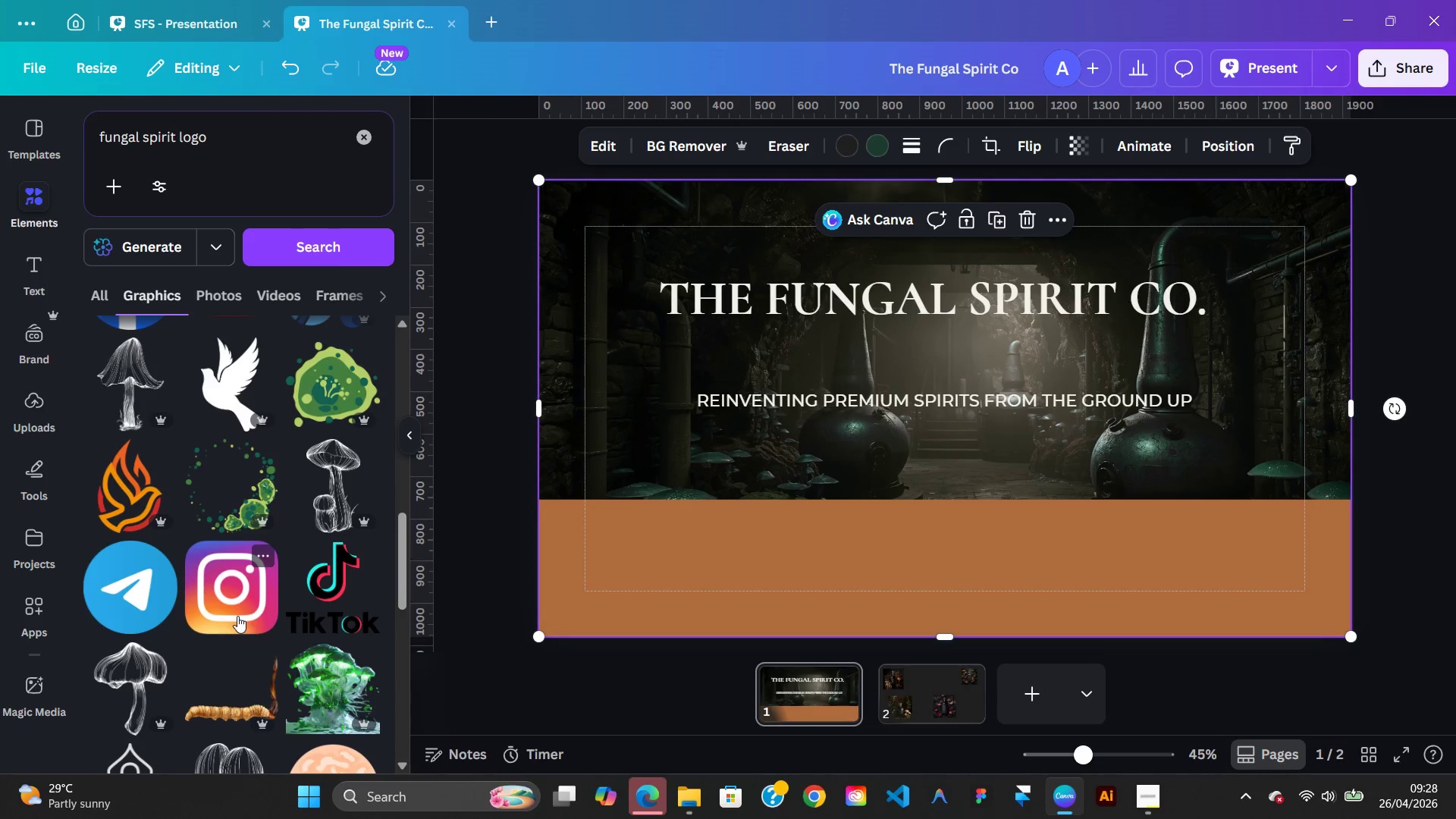 
left_click([364, 146])
 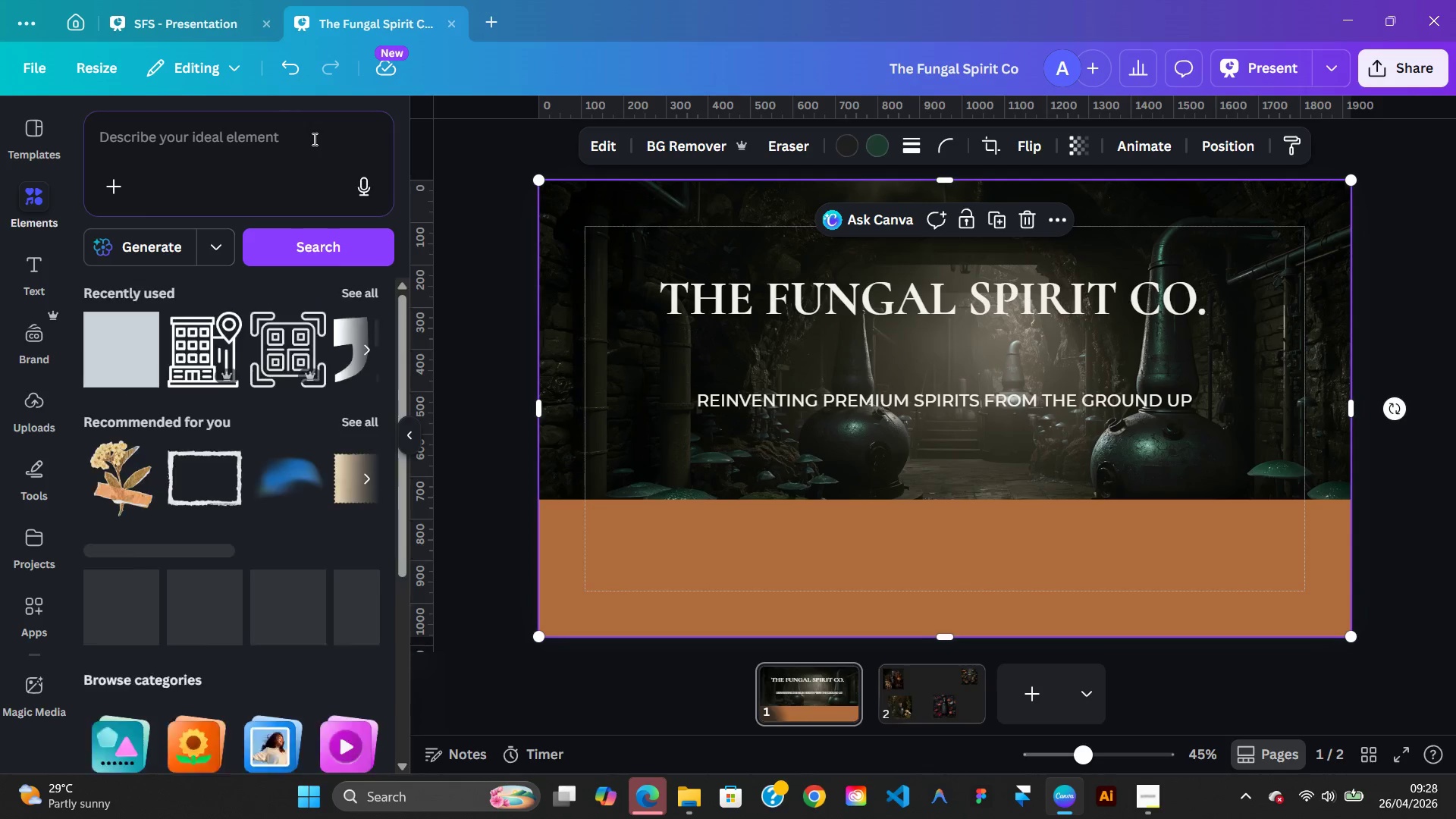 
left_click([313, 139])
 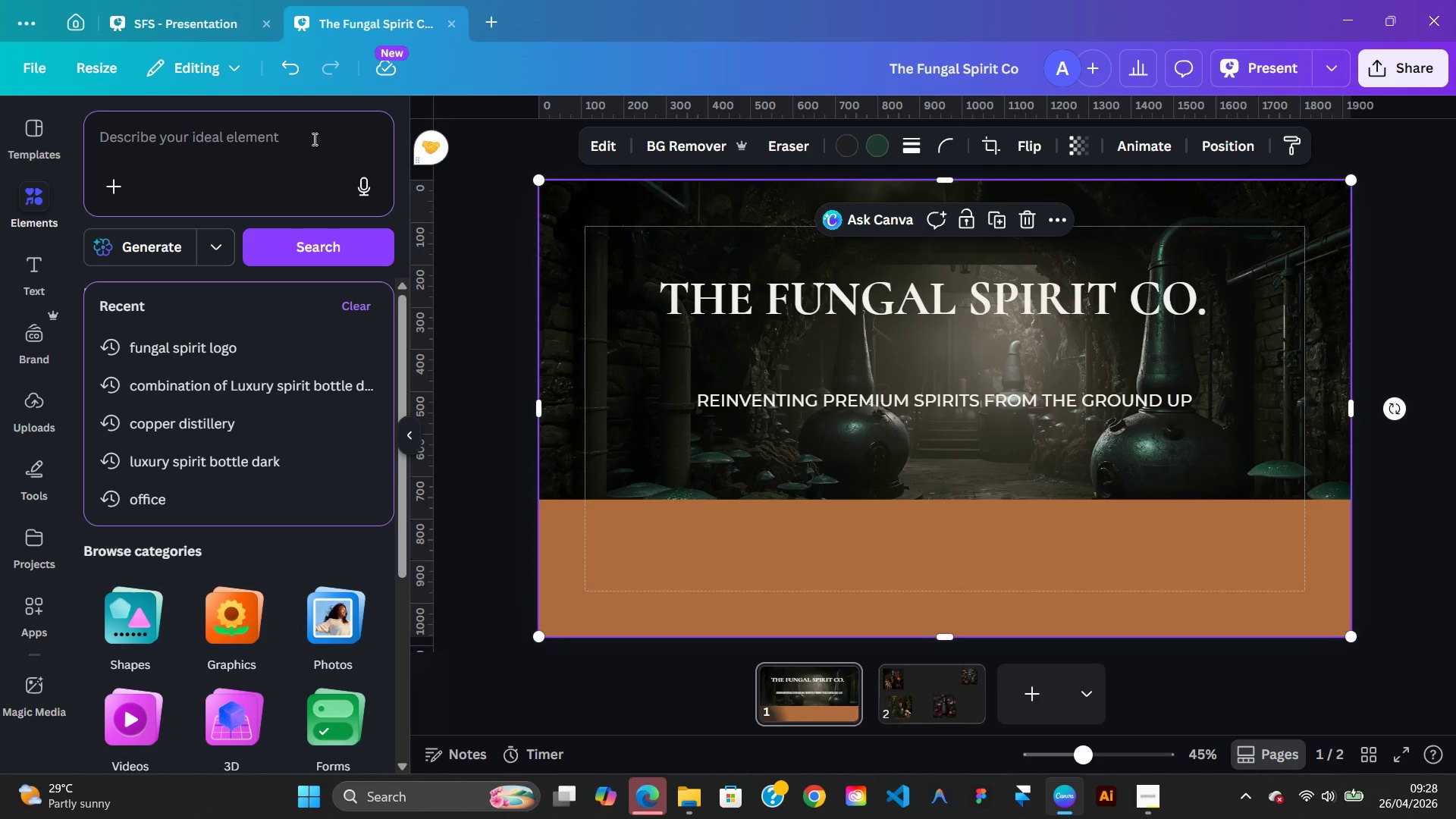 
type(du)
key(Backspace)
type(ist)
 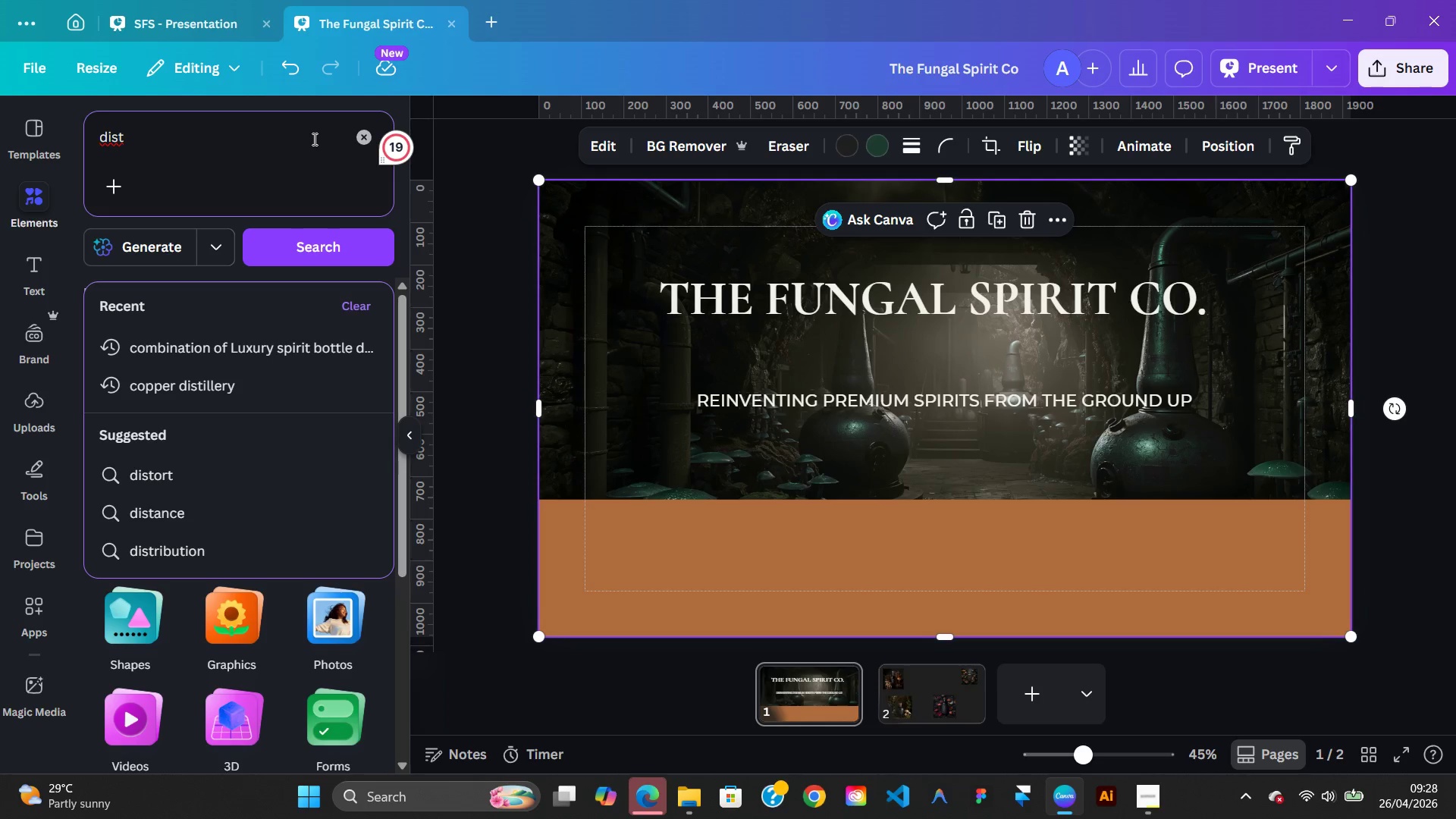 
wait(5.31)
 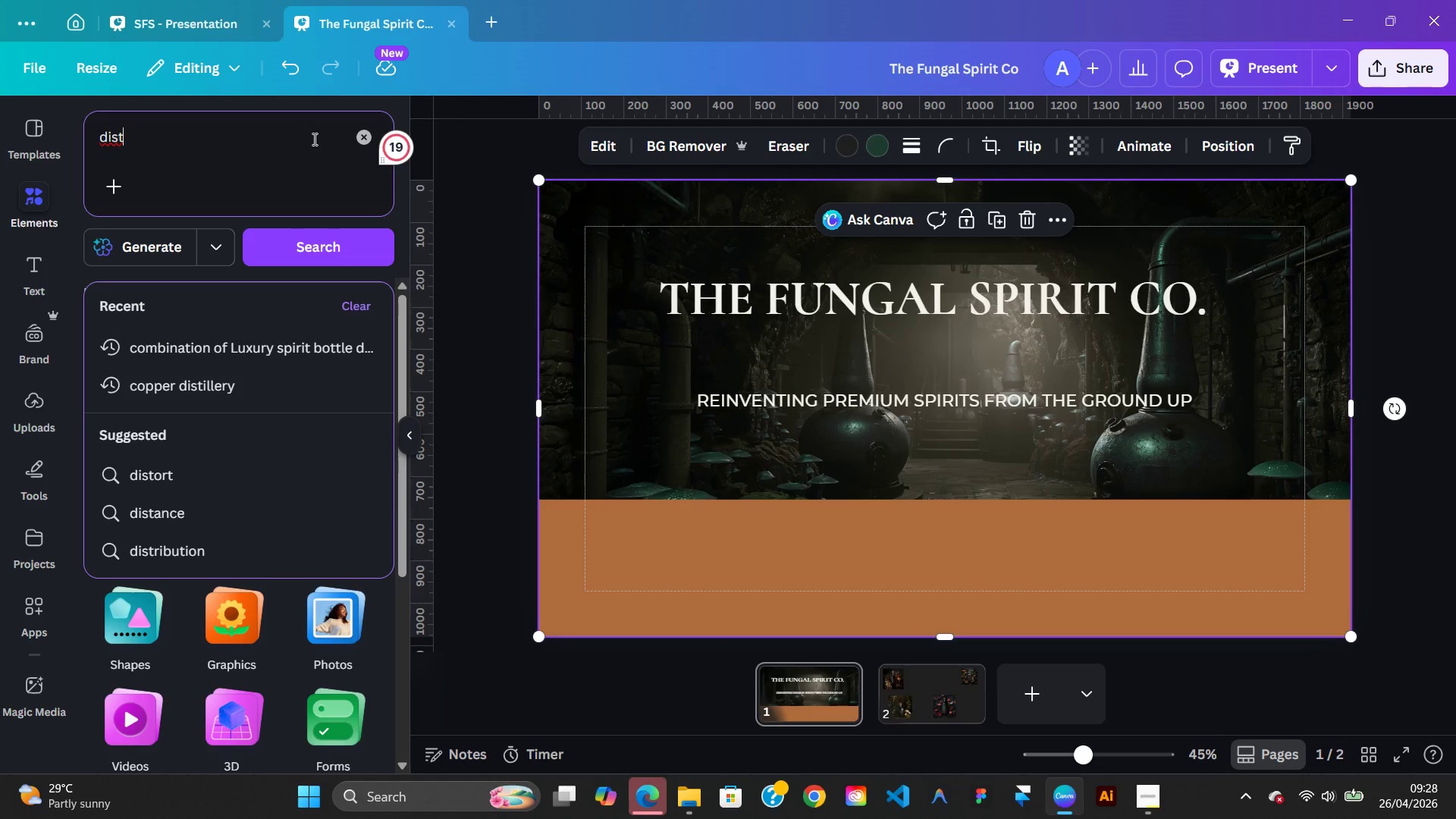 
left_click([313, 139])
 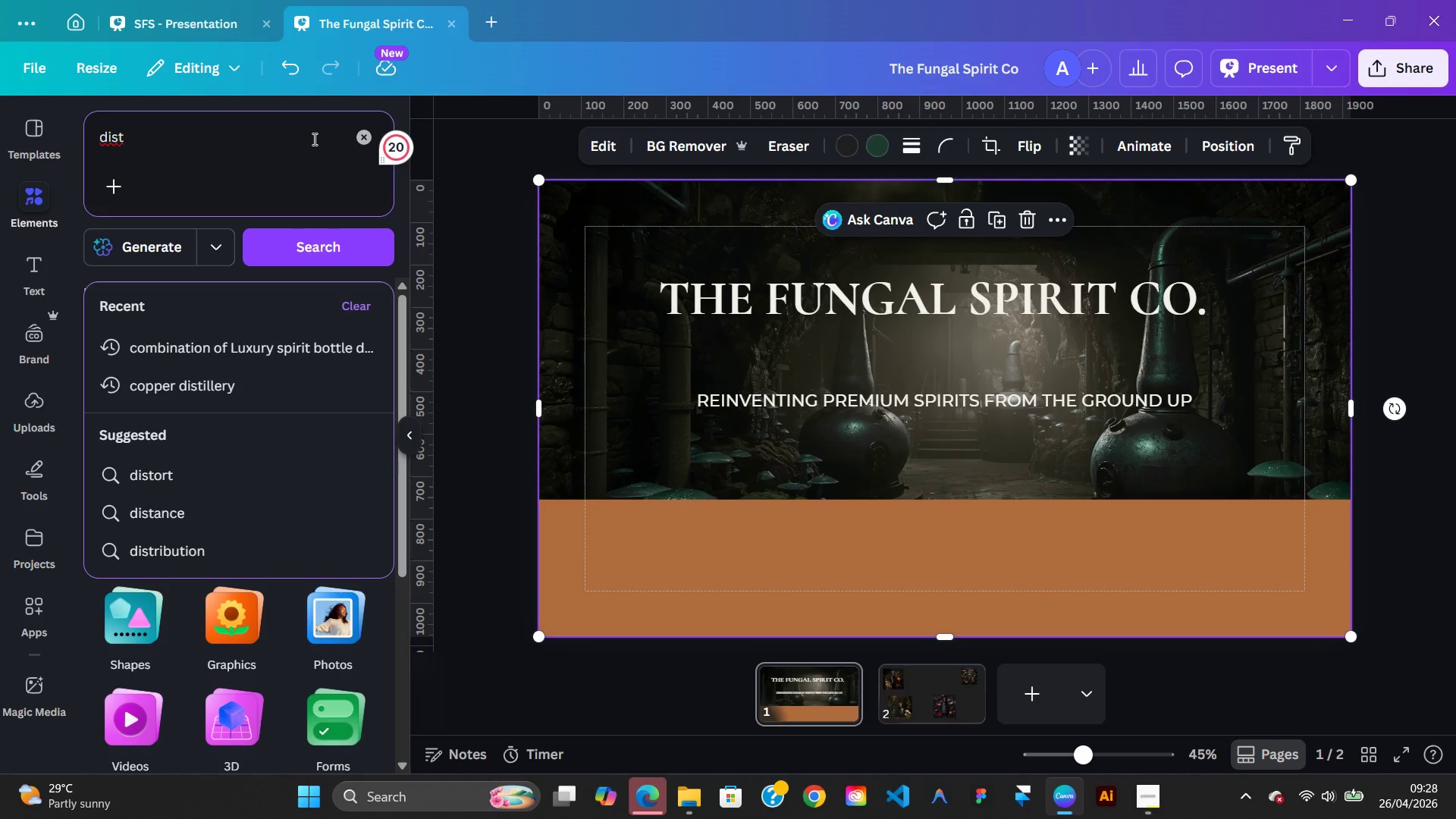 
type(illery company lodo)
key(Backspace)
key(Backspace)
type(go)
 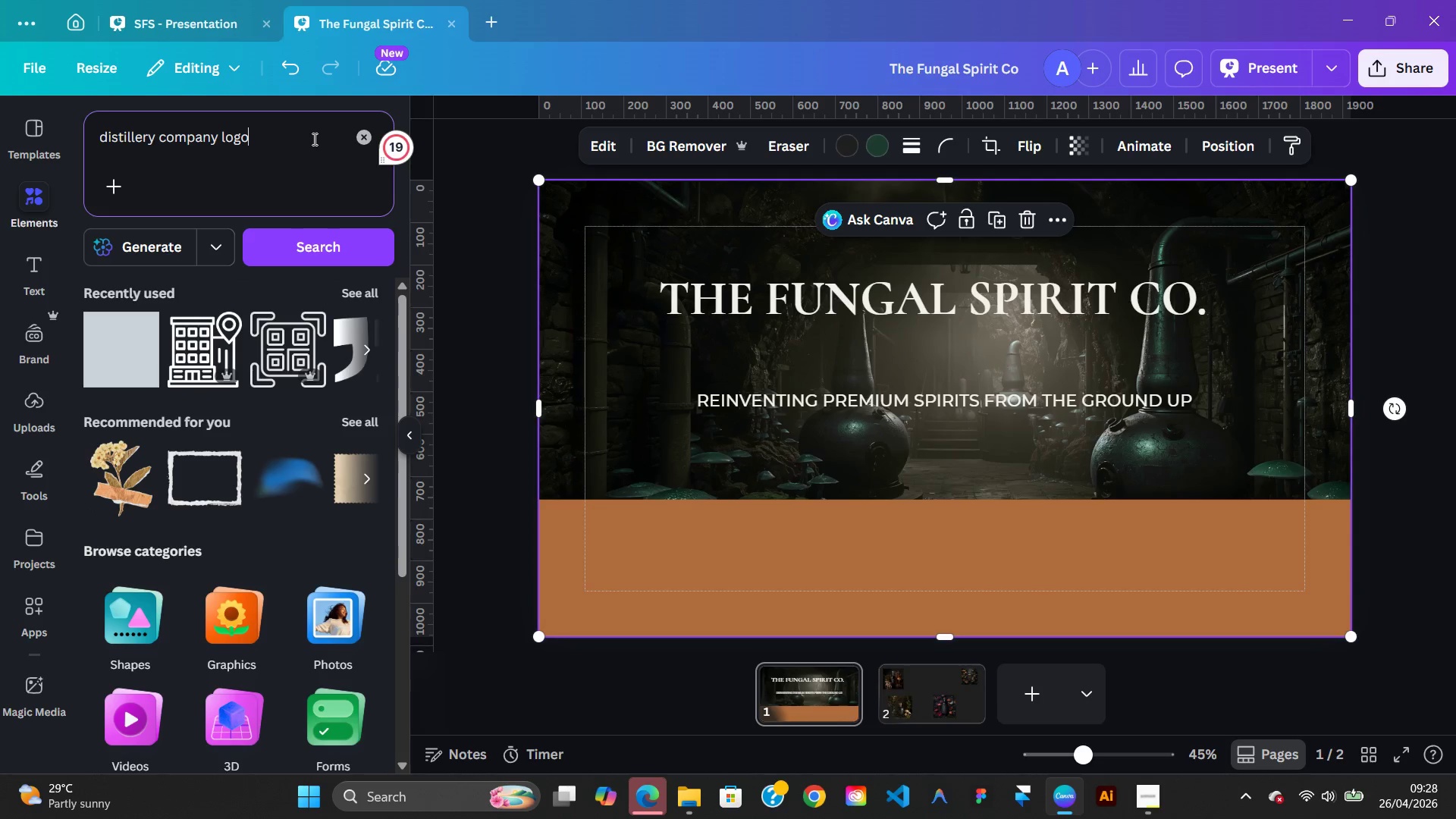 
key(Enter)
 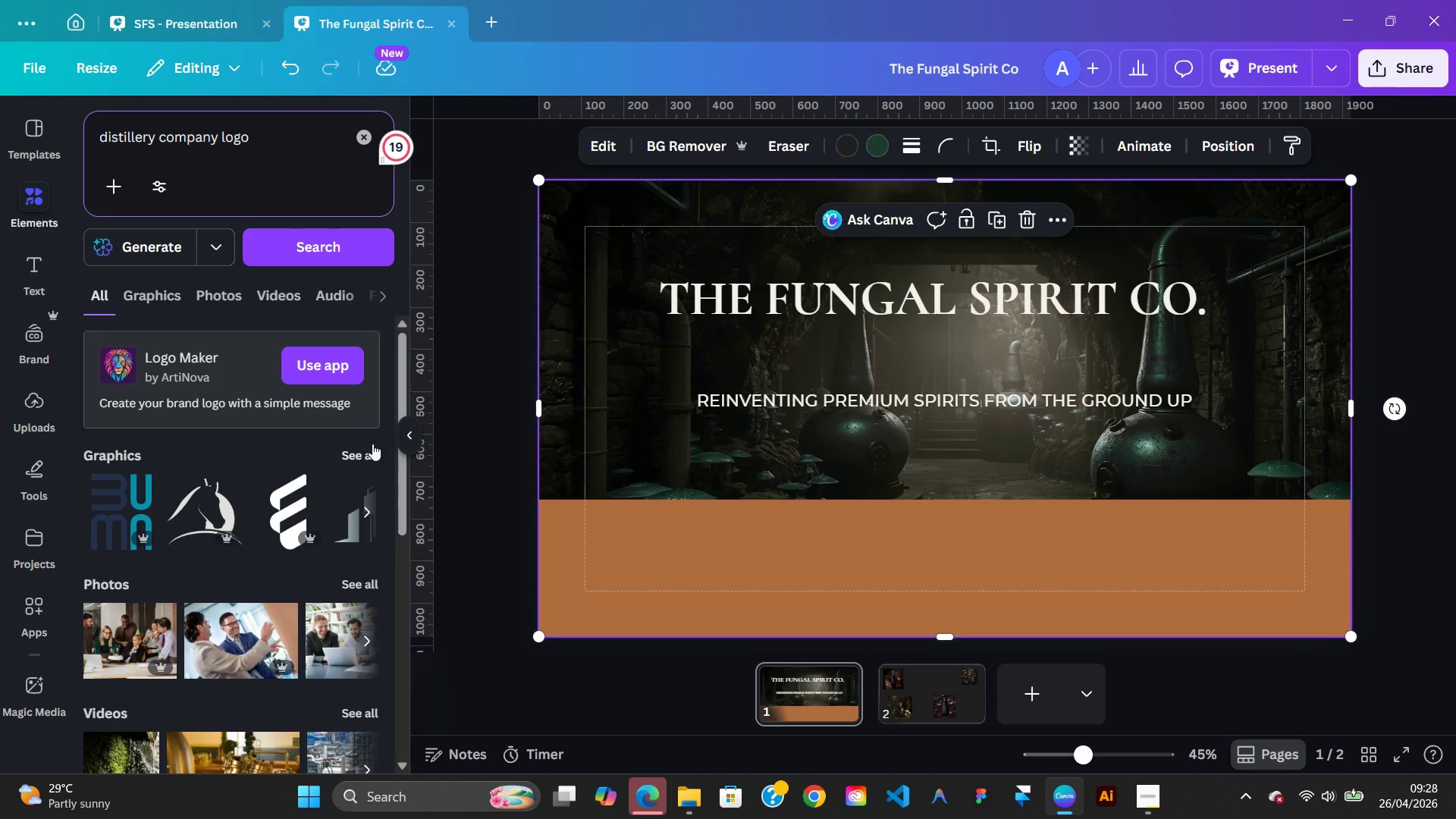 
left_click([361, 459])
 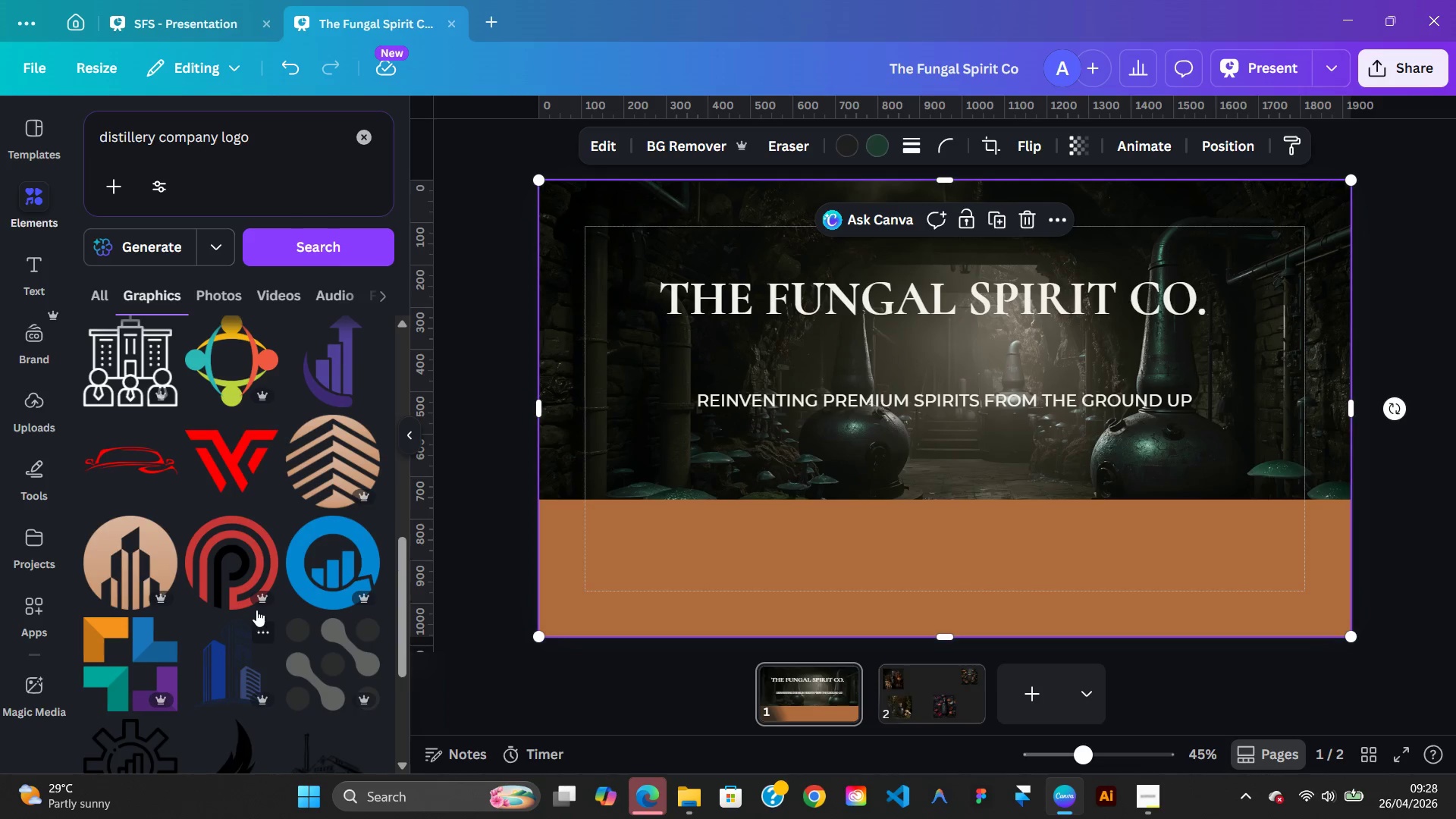 
wait(33.09)
 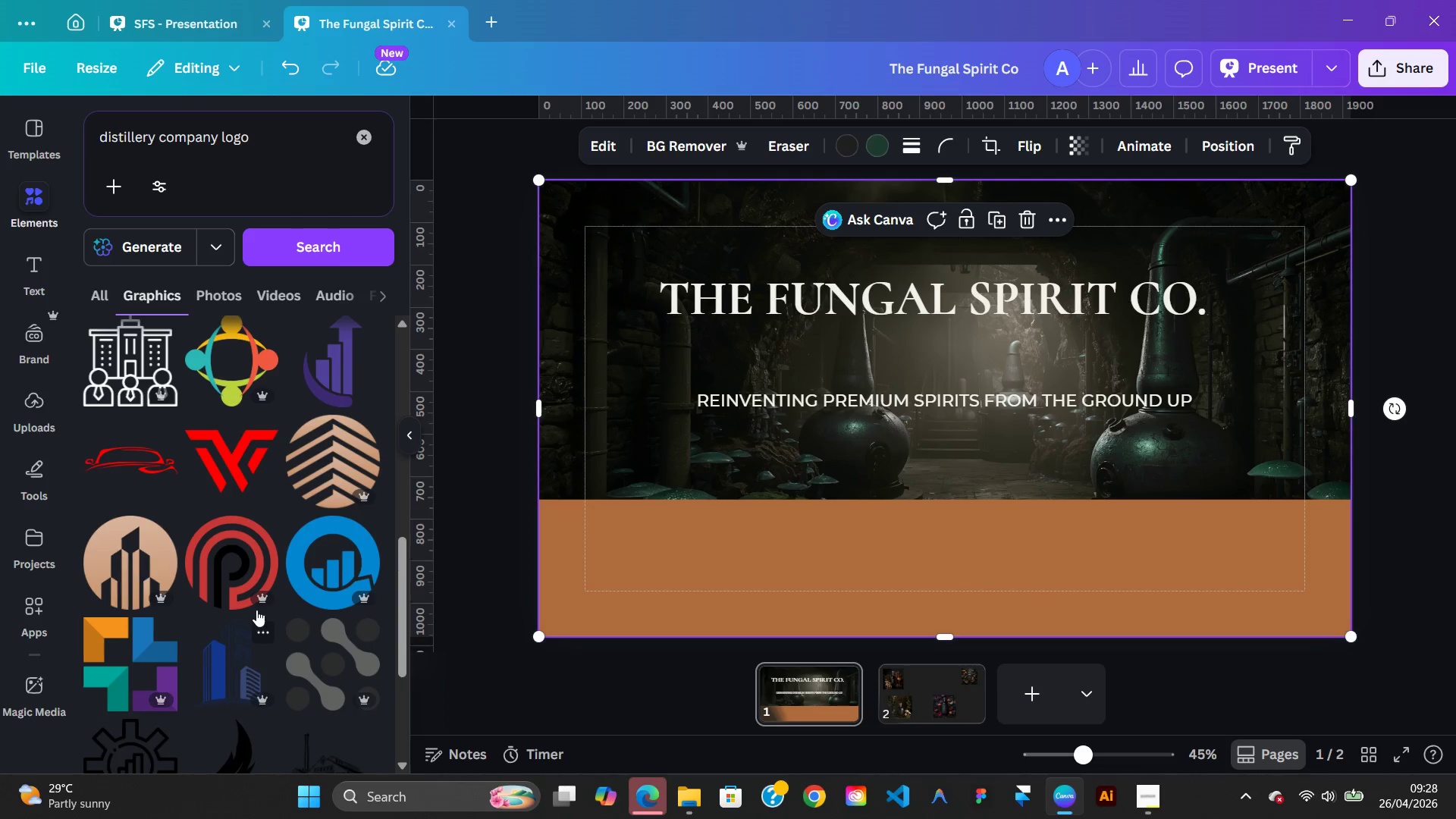 
scroll: coordinate [256, 610], scroll_direction: none, amount: 0.0
 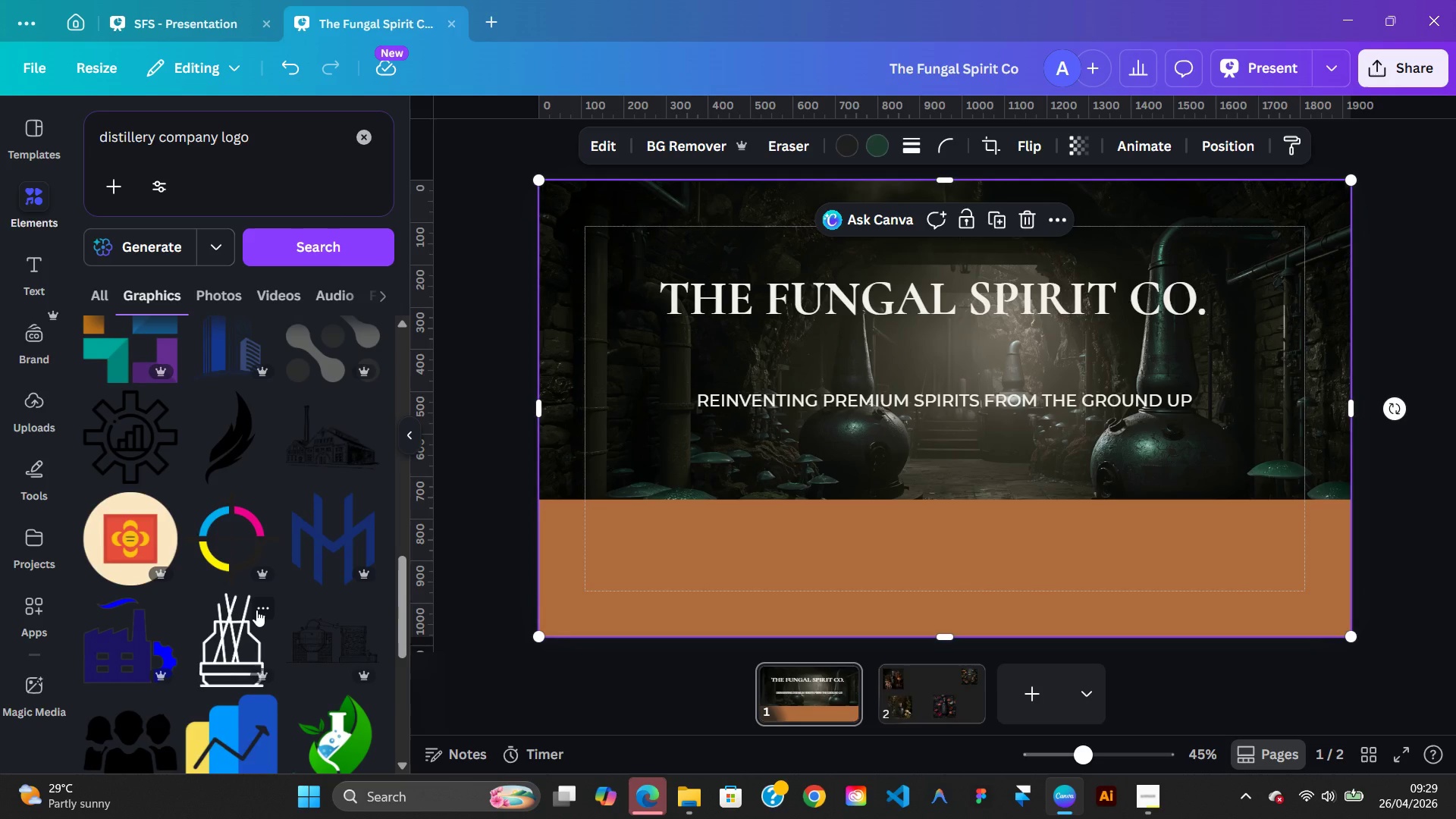 
left_click([329, 626])
 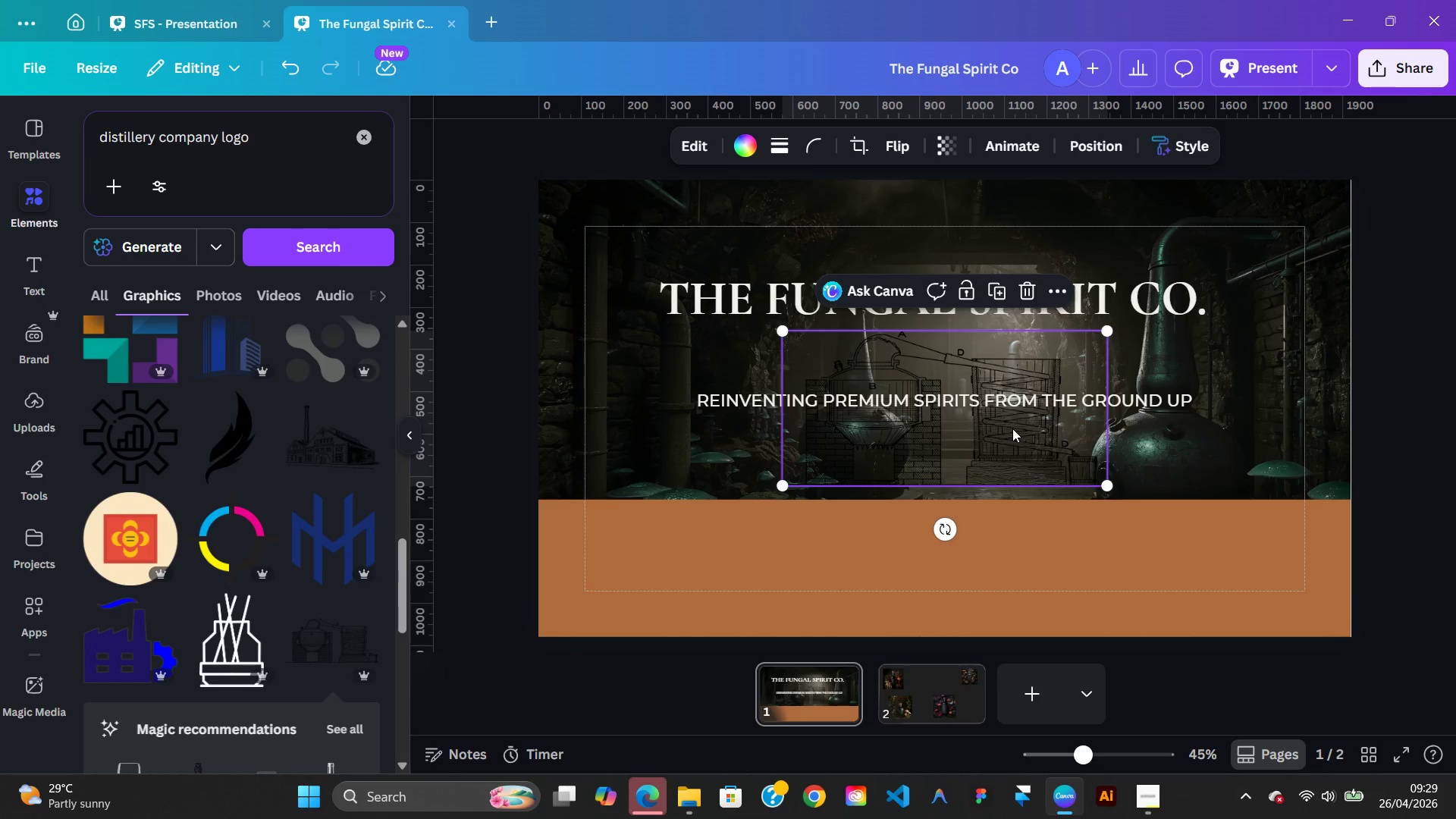 
left_click([742, 152])
 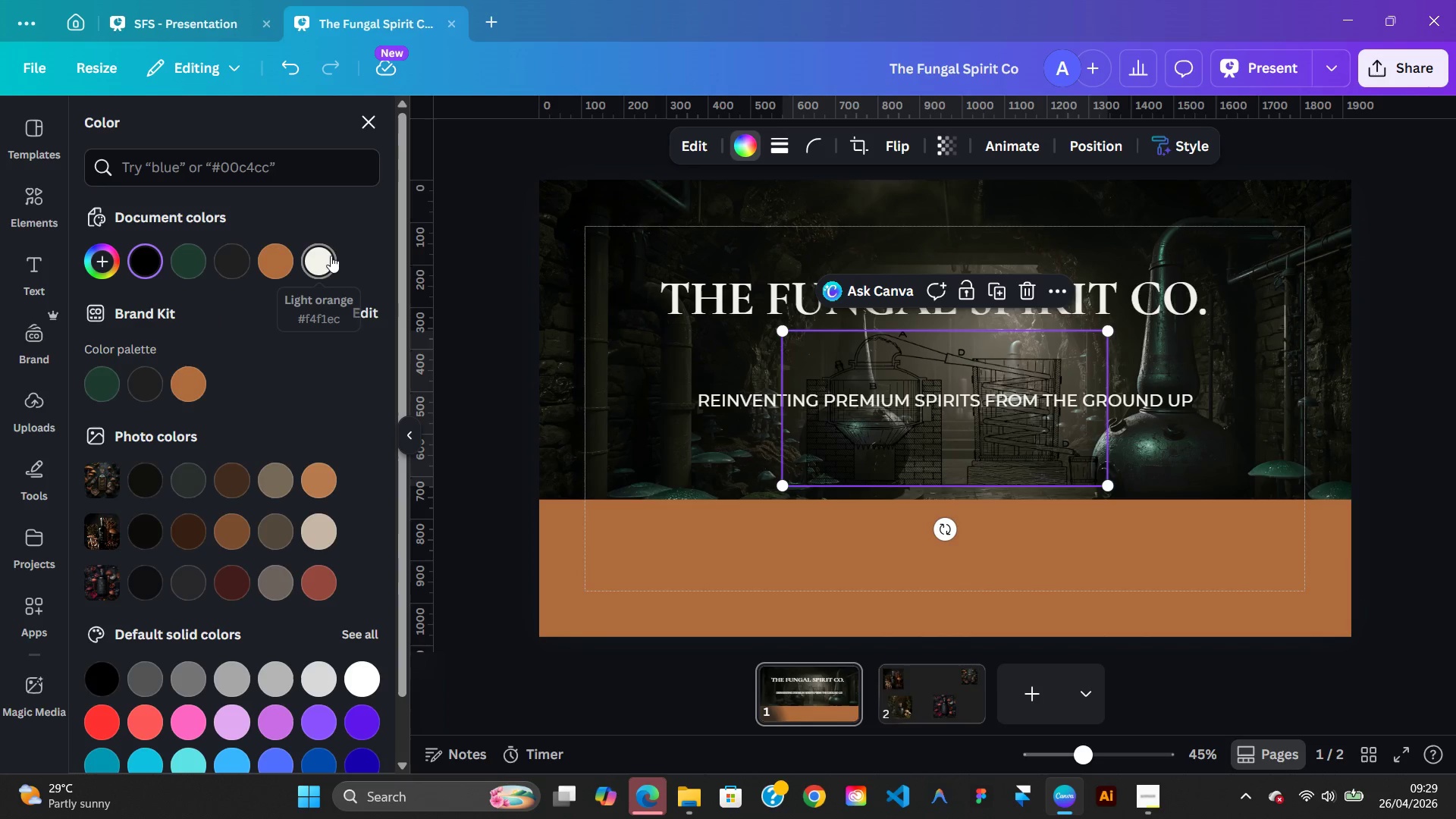 
left_click([331, 256])
 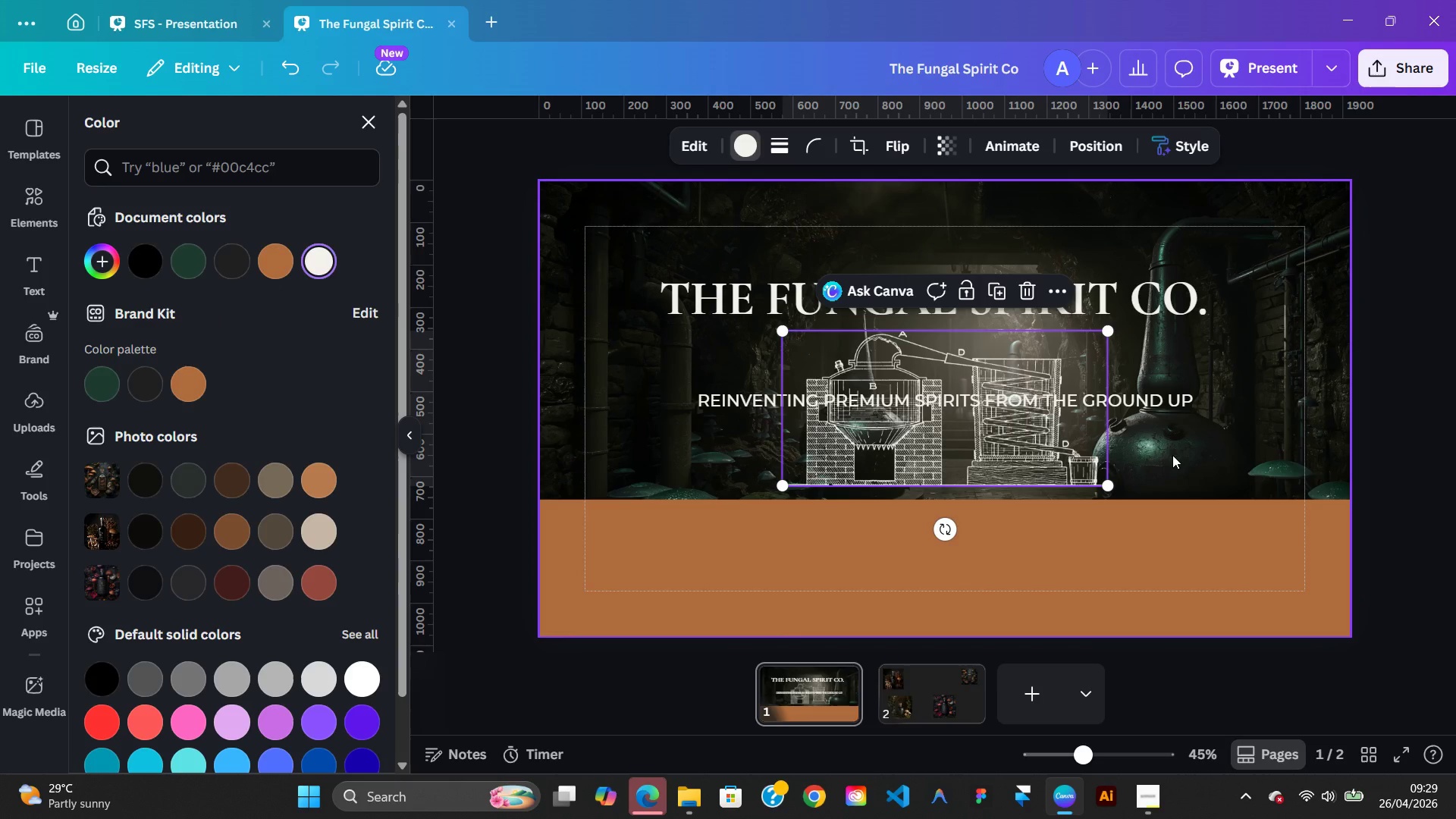 
wait(5.97)
 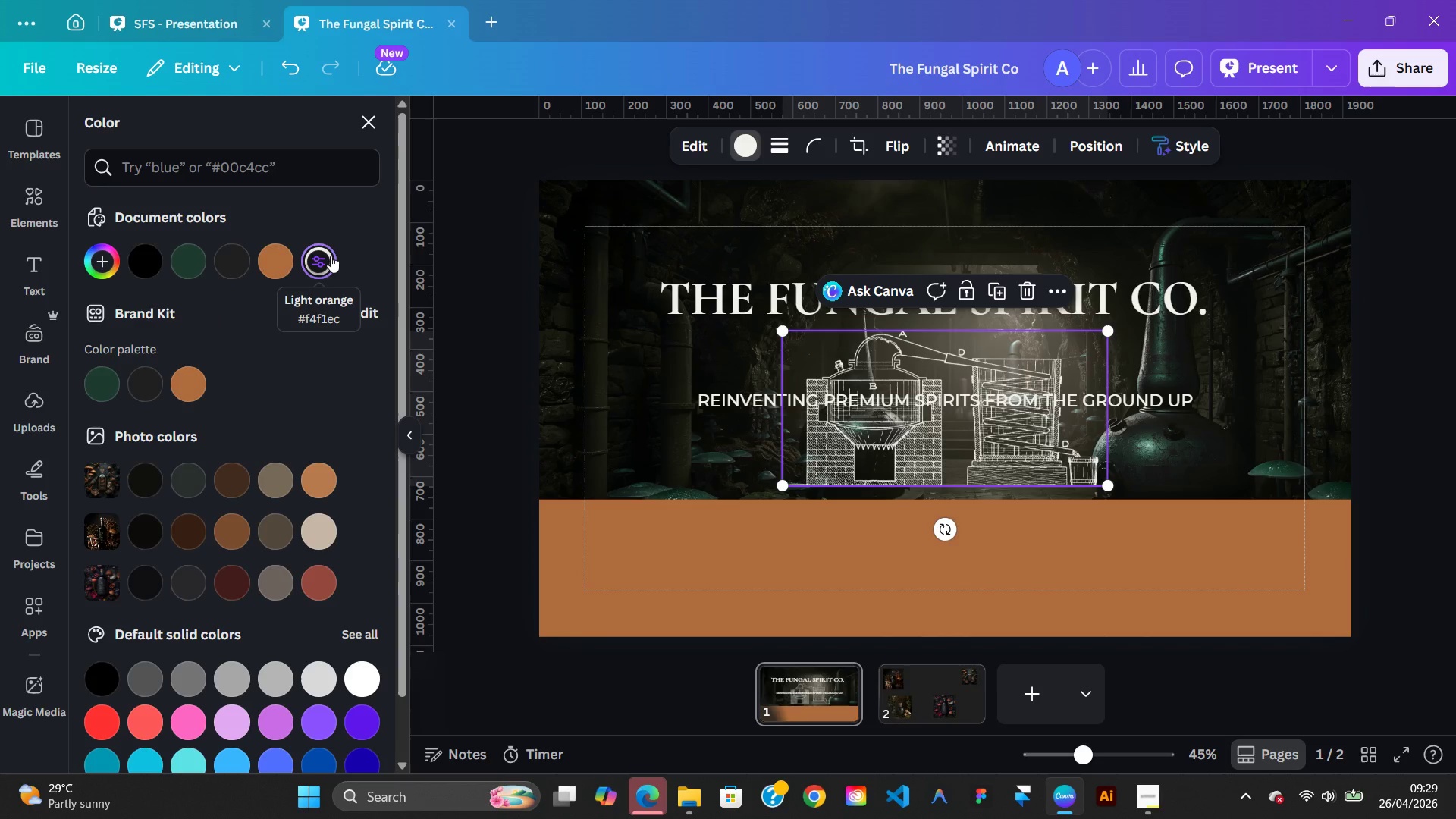 
left_click([268, 584])
 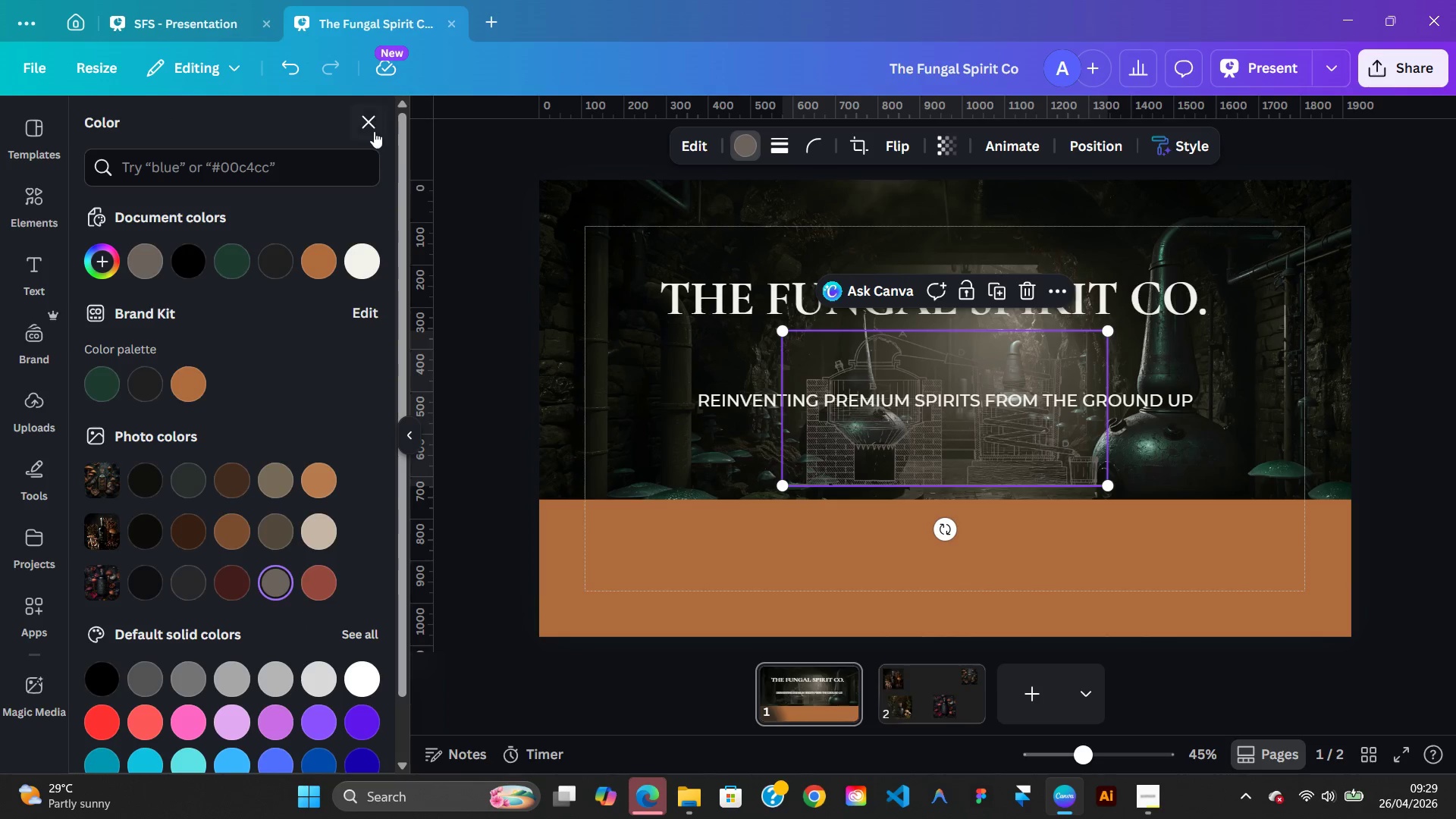 
left_click([364, 124])
 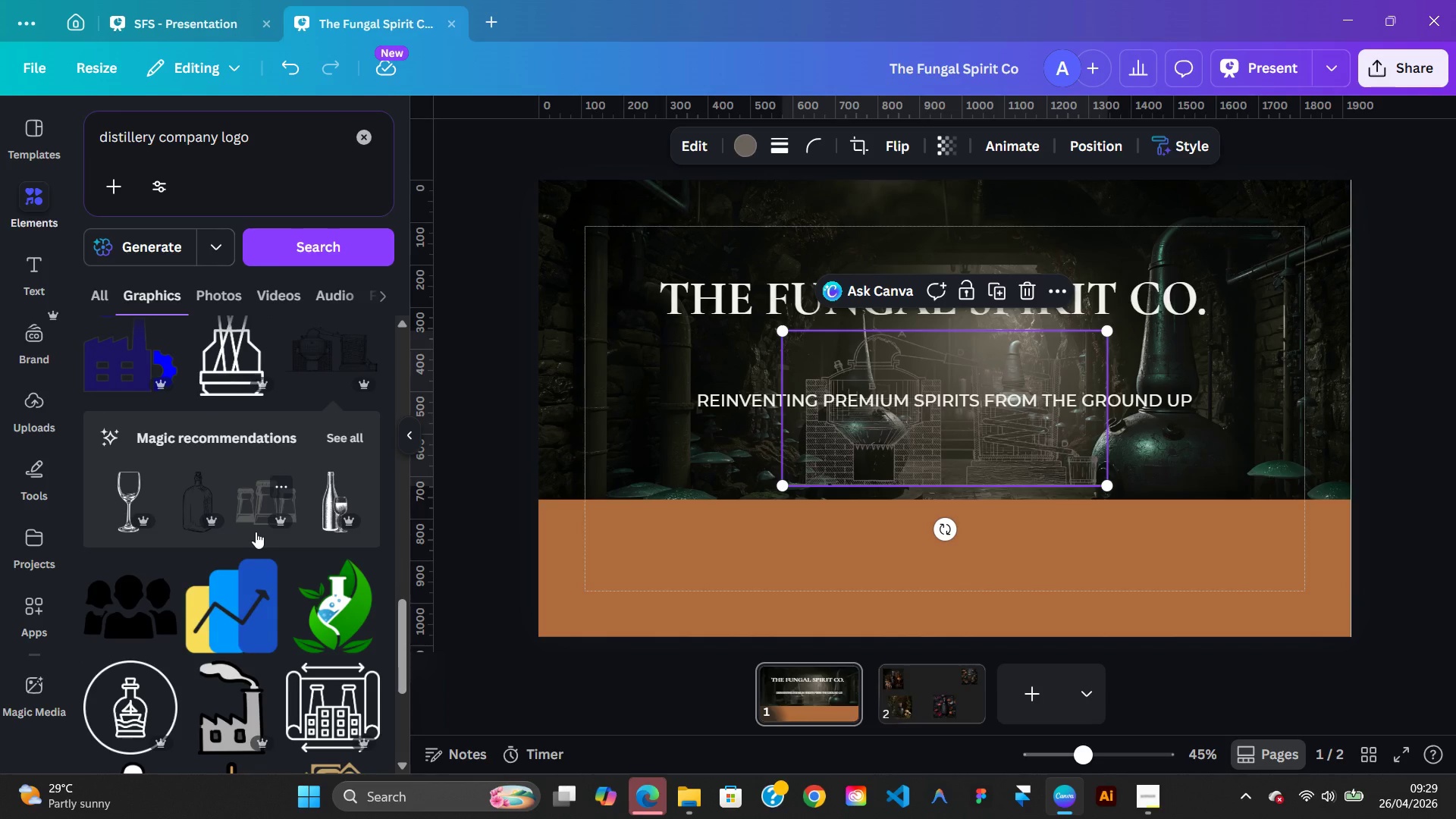 
wait(13.64)
 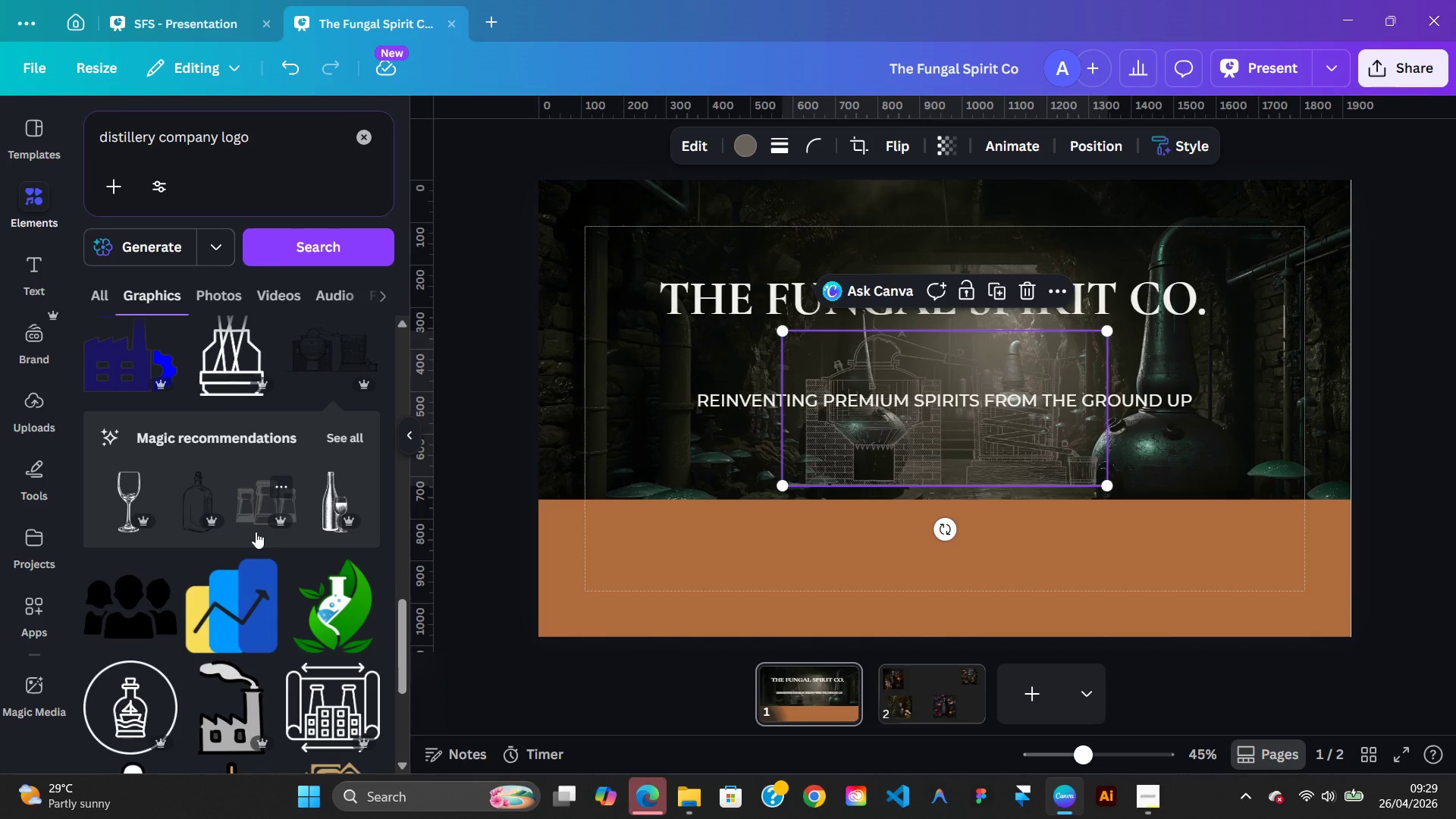 
left_click([747, 144])
 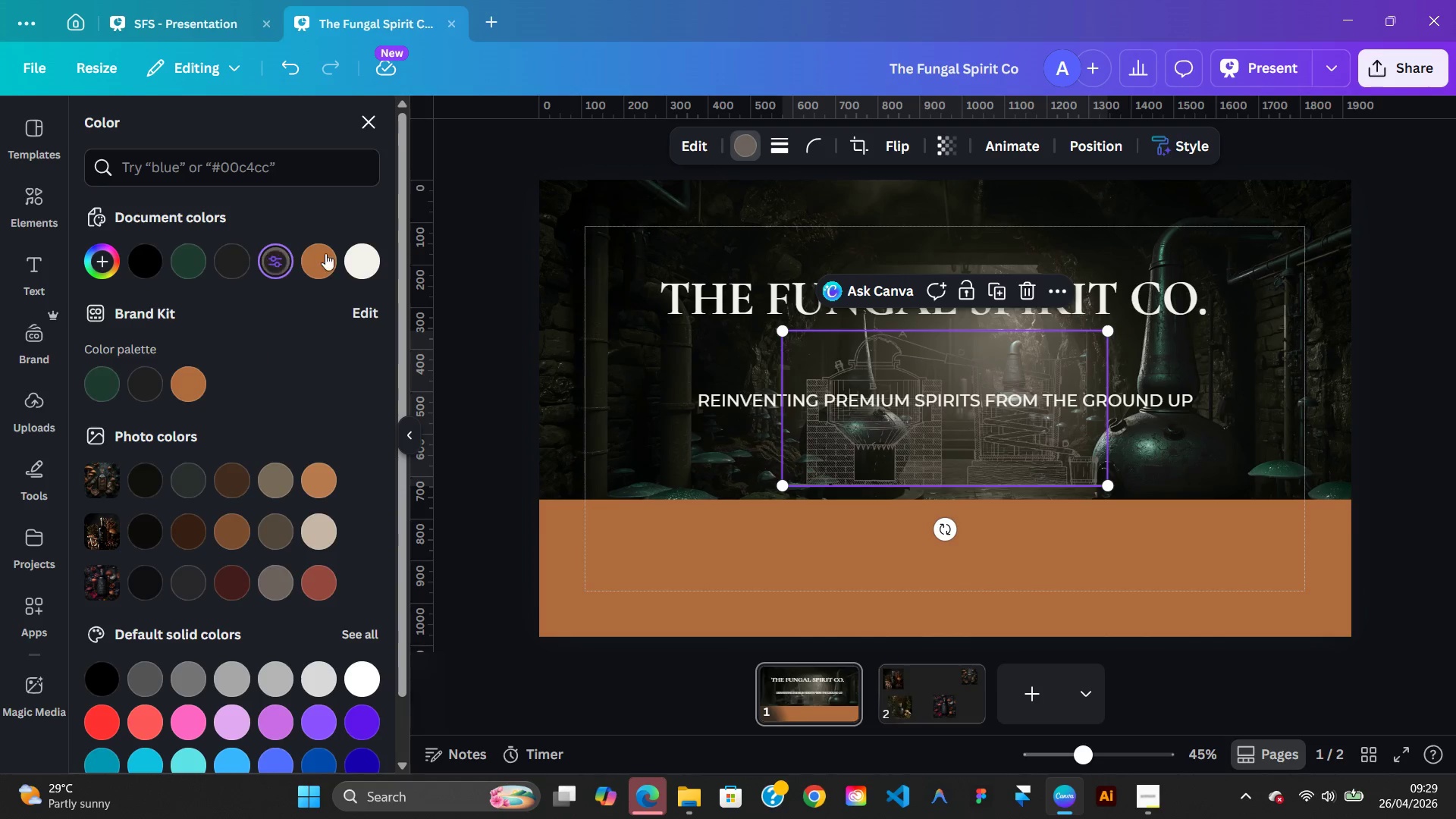 
left_click([351, 255])
 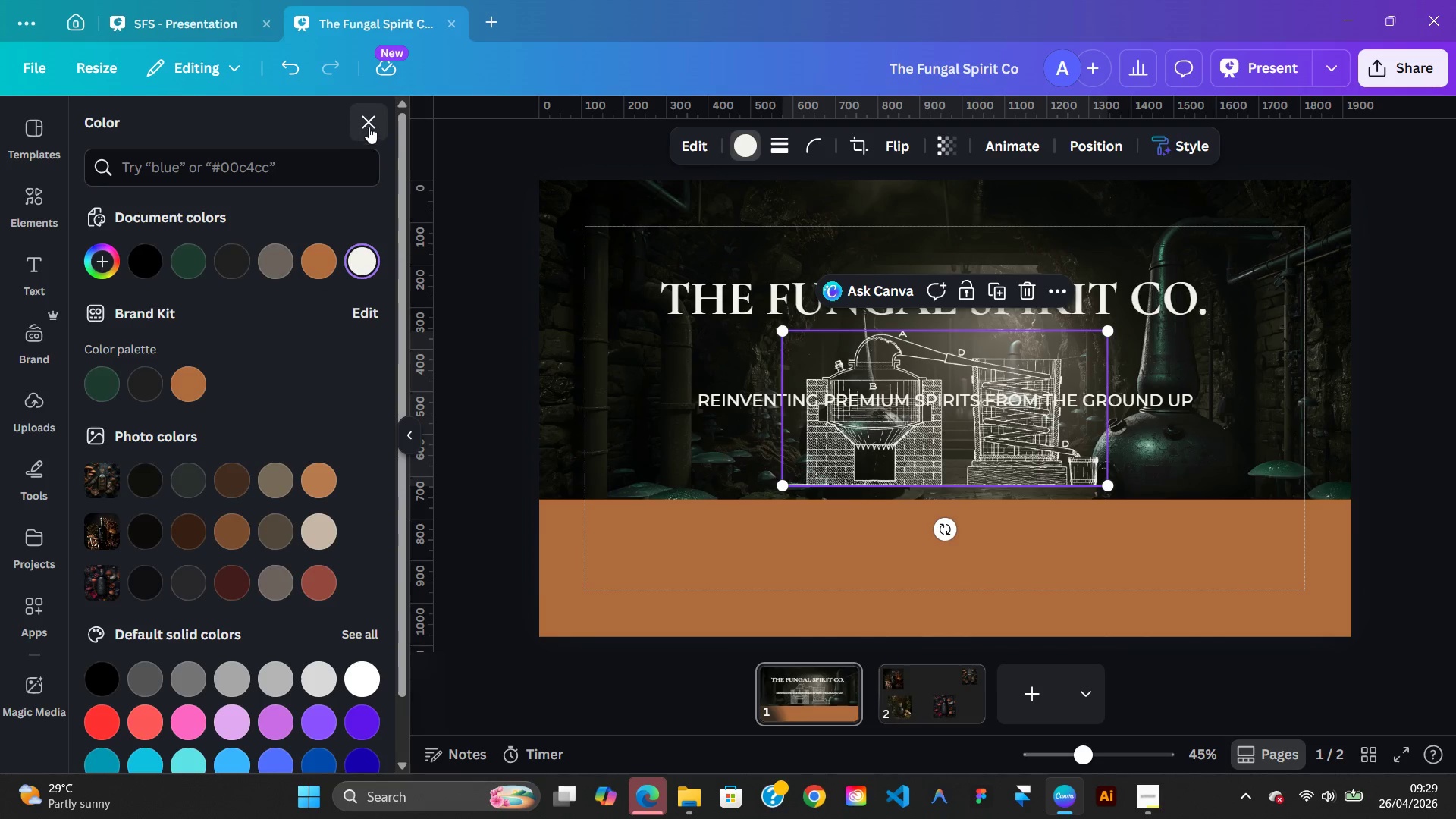 
left_click([369, 127])
 